 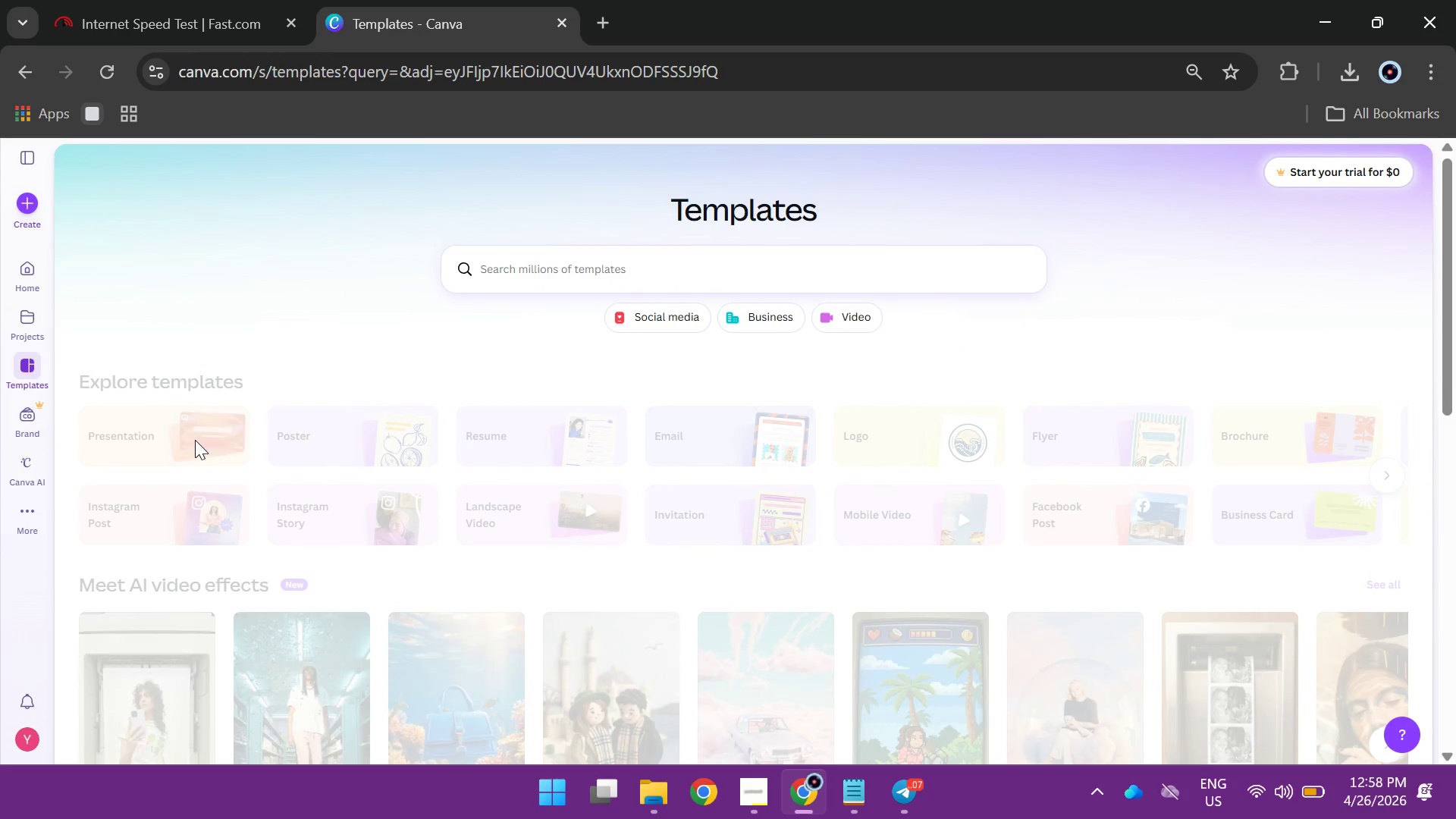 
left_click([496, 267])
 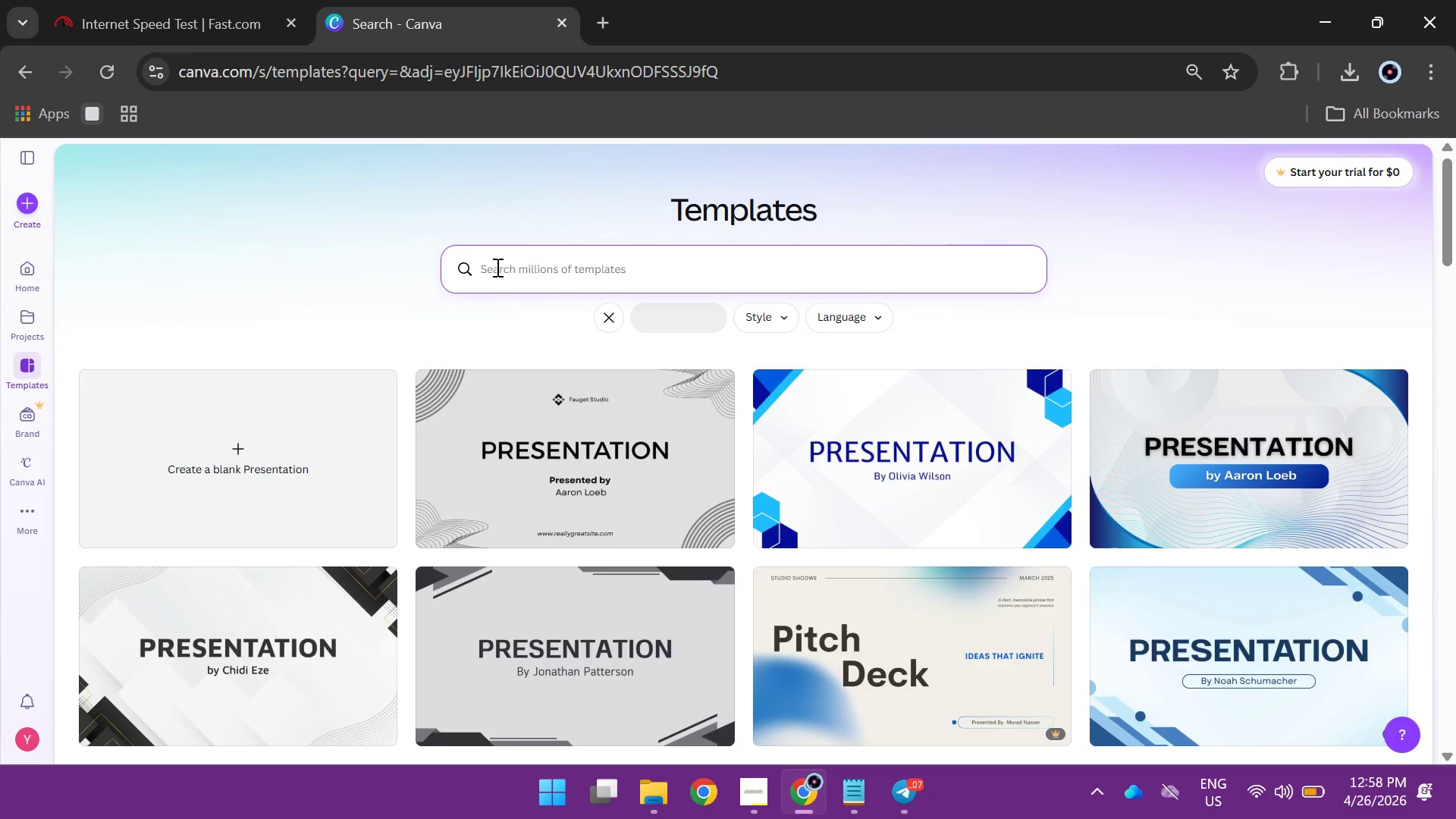 
key(Control+ControlLeft)
 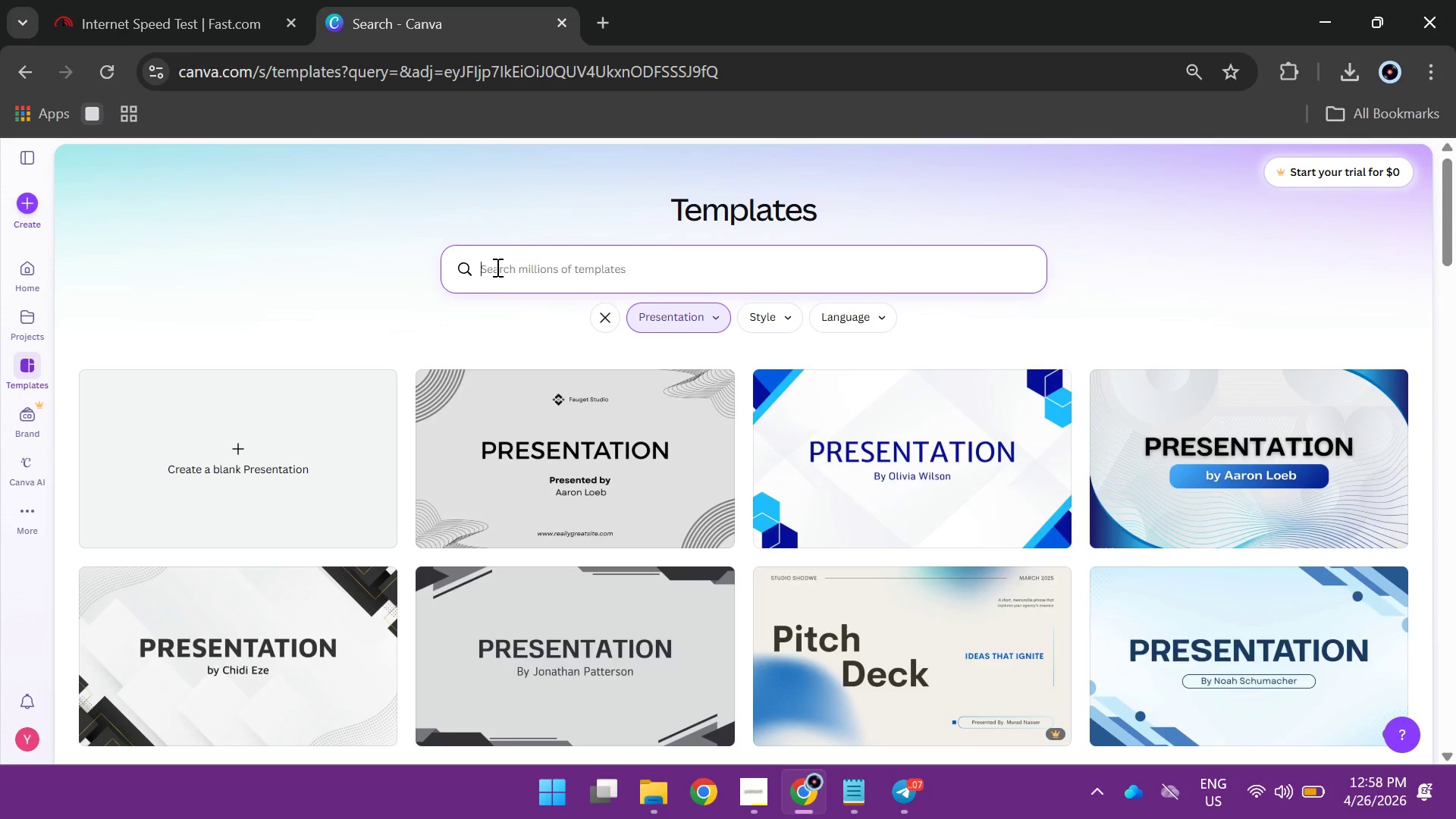 
key(Control+V)
 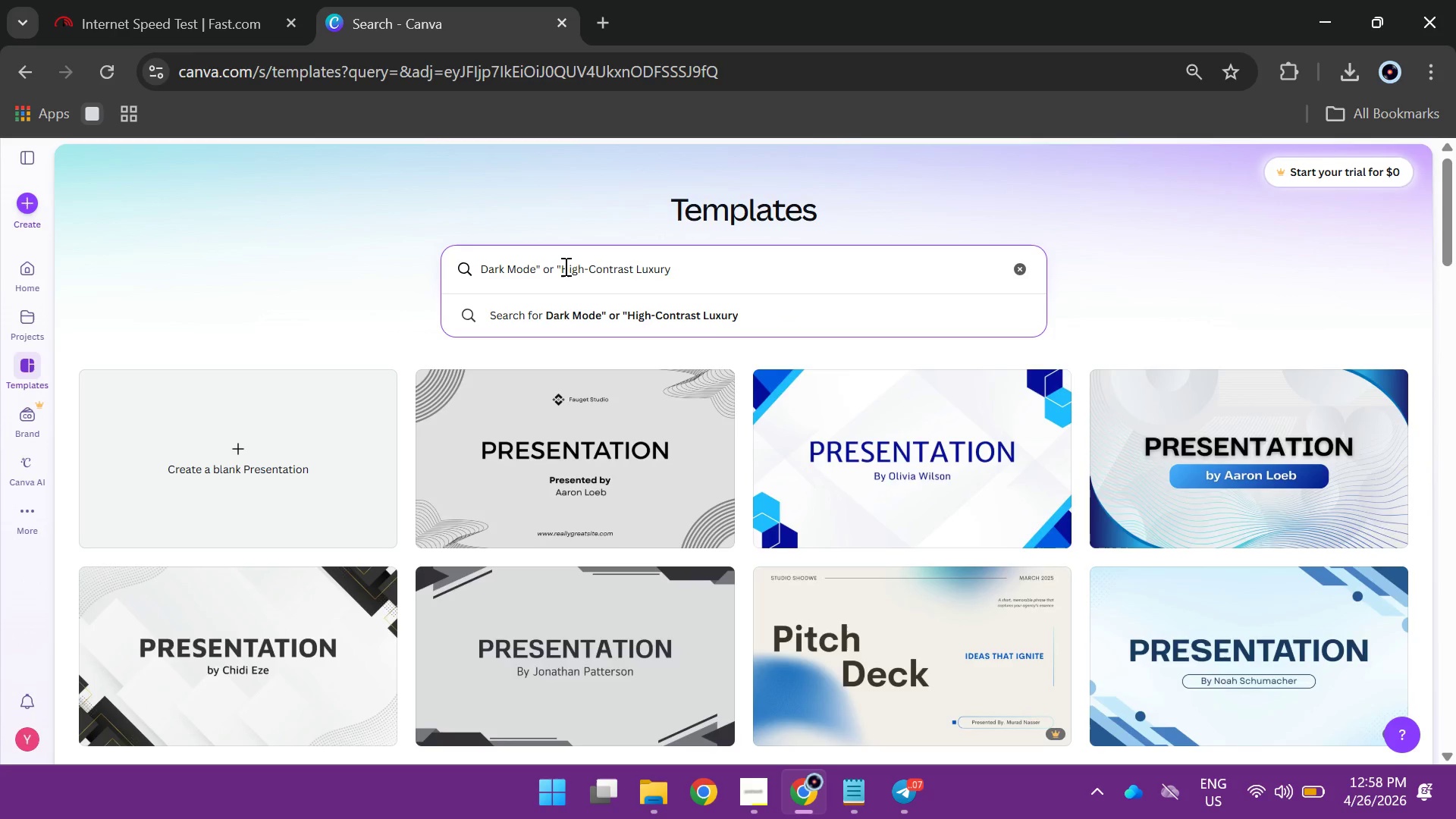 
key(Enter)
 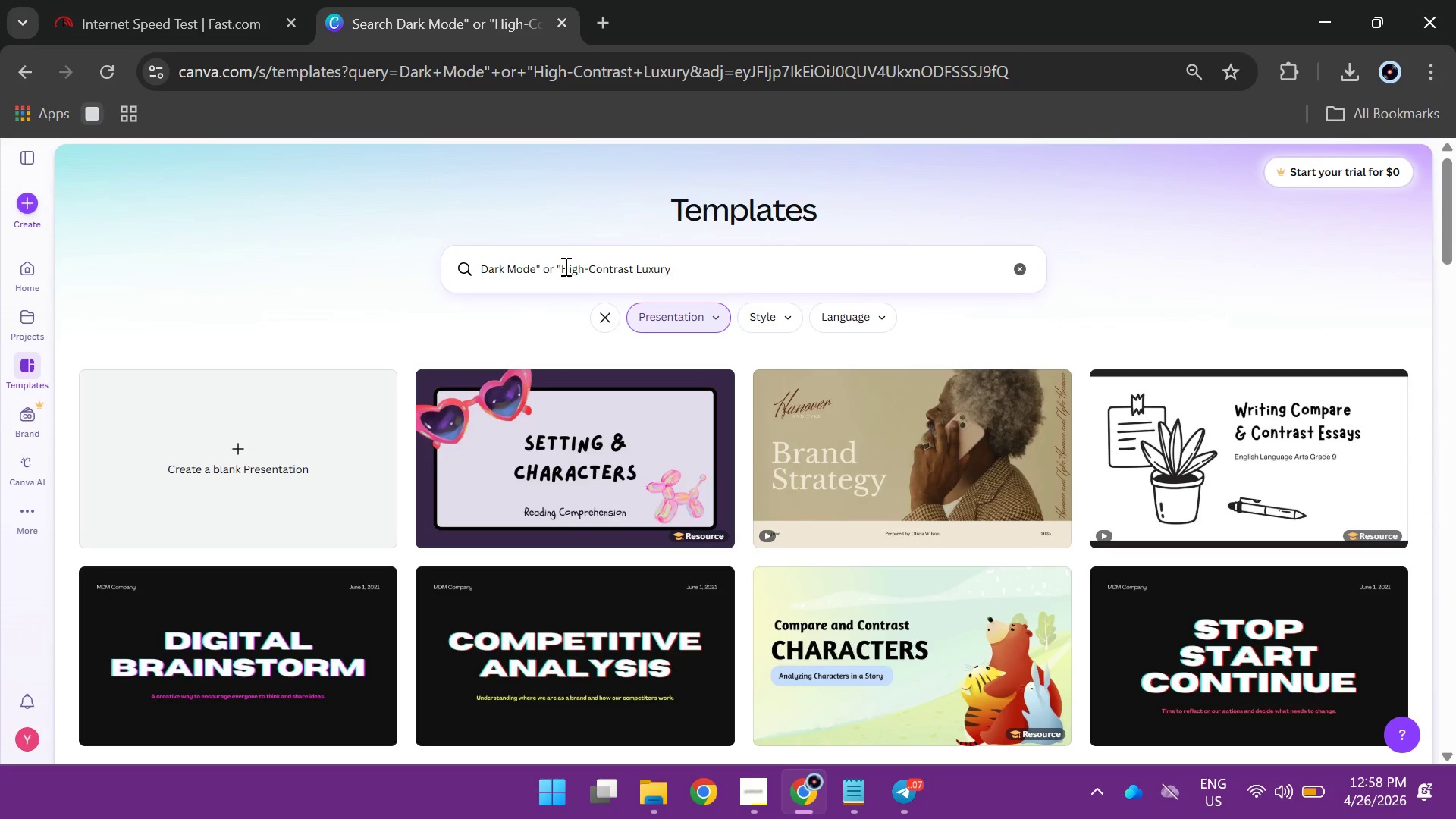 
wait(14.75)
 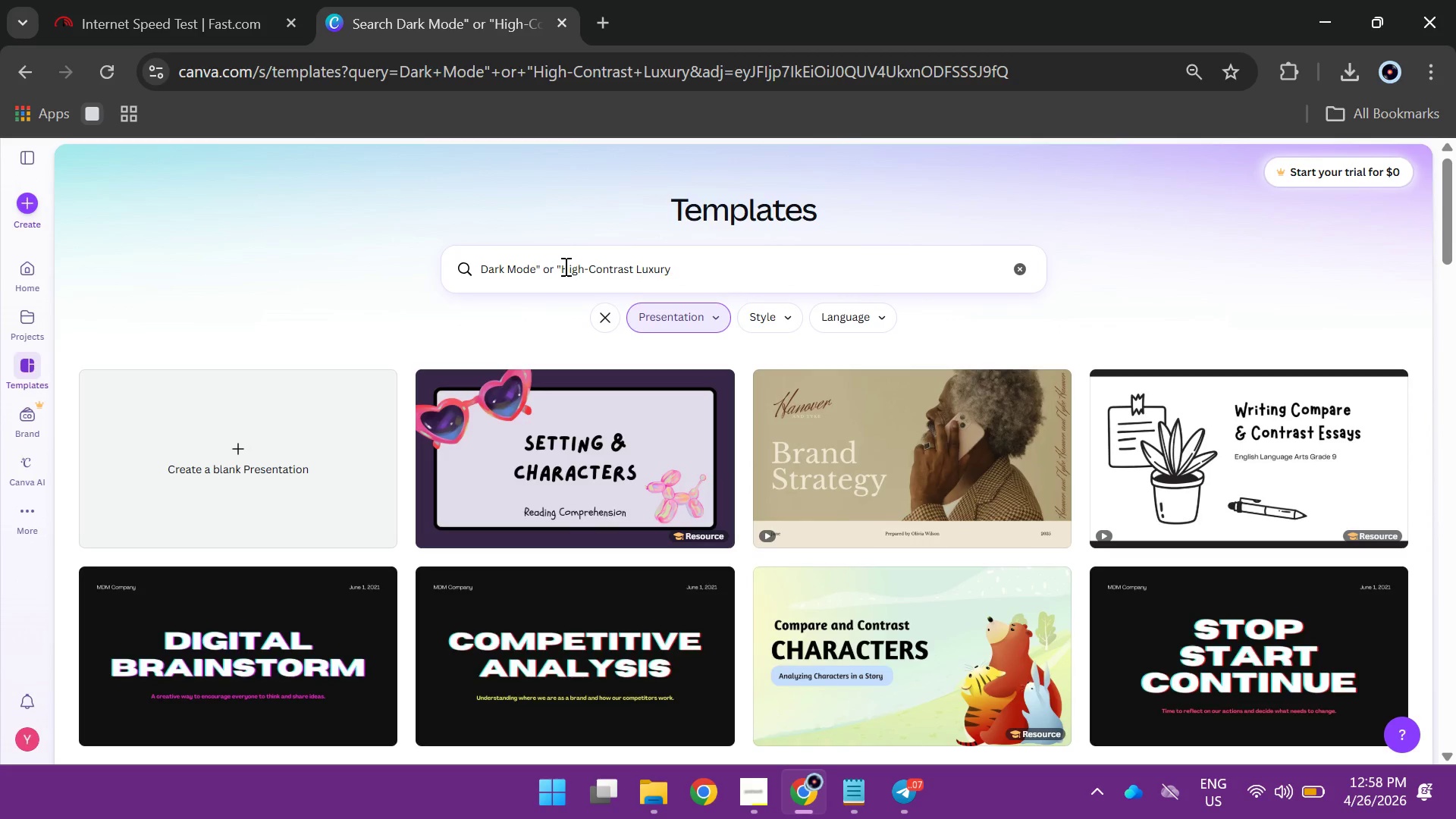 
mouse_move([366, 642])
 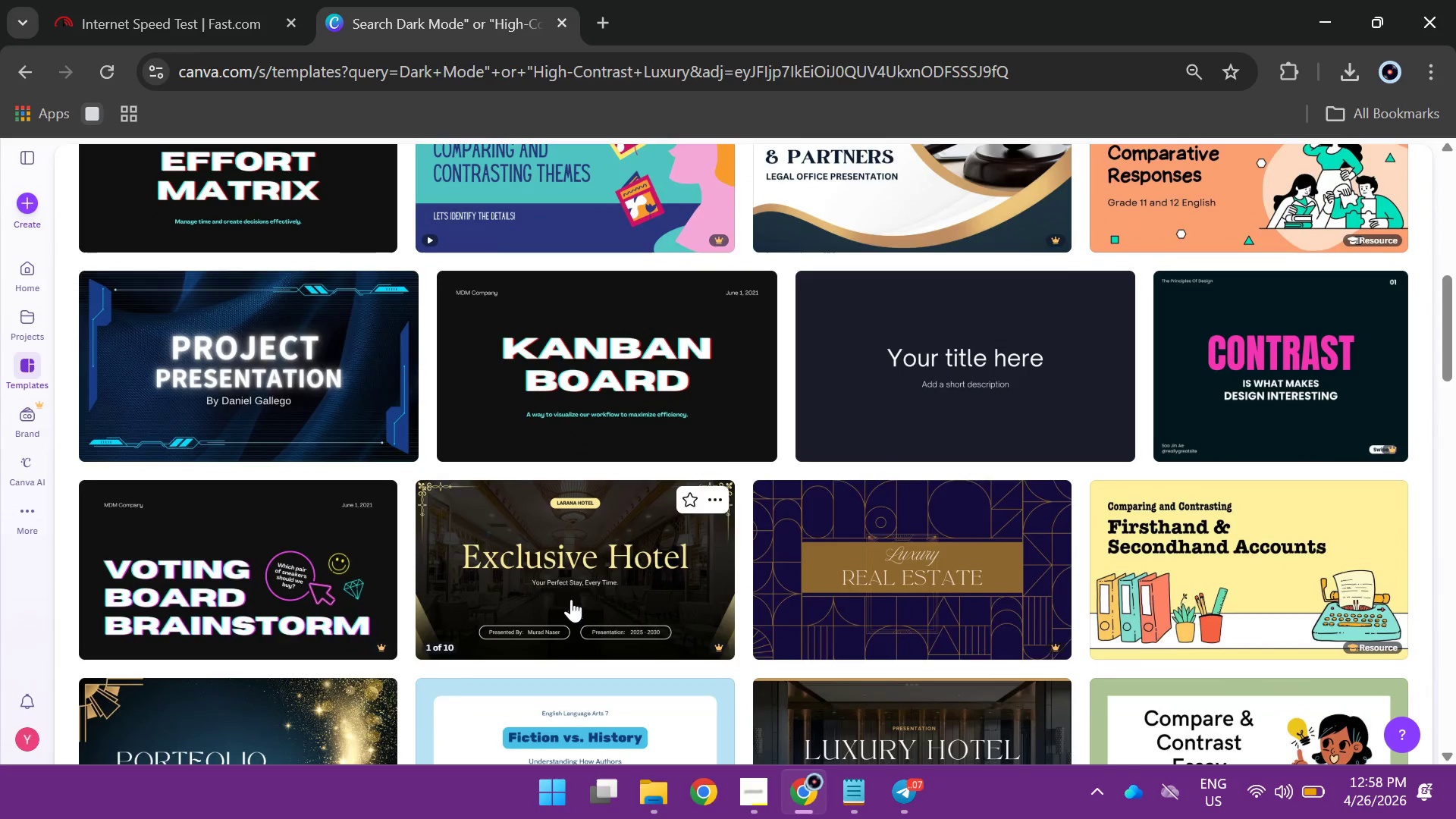 
left_click_drag(start_coordinate=[571, 599], to_coordinate=[563, 505])
 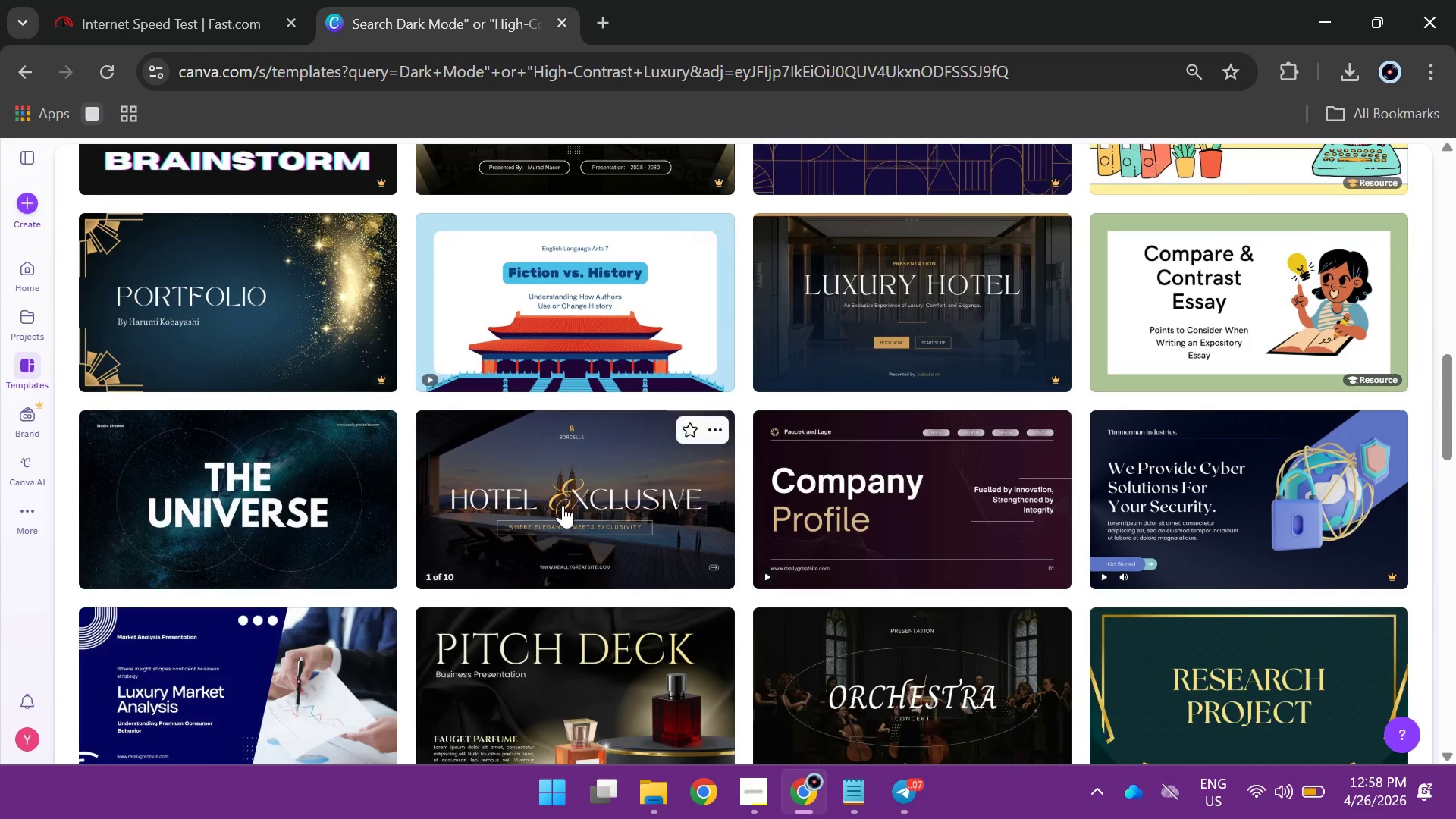 
mouse_move([353, 529])
 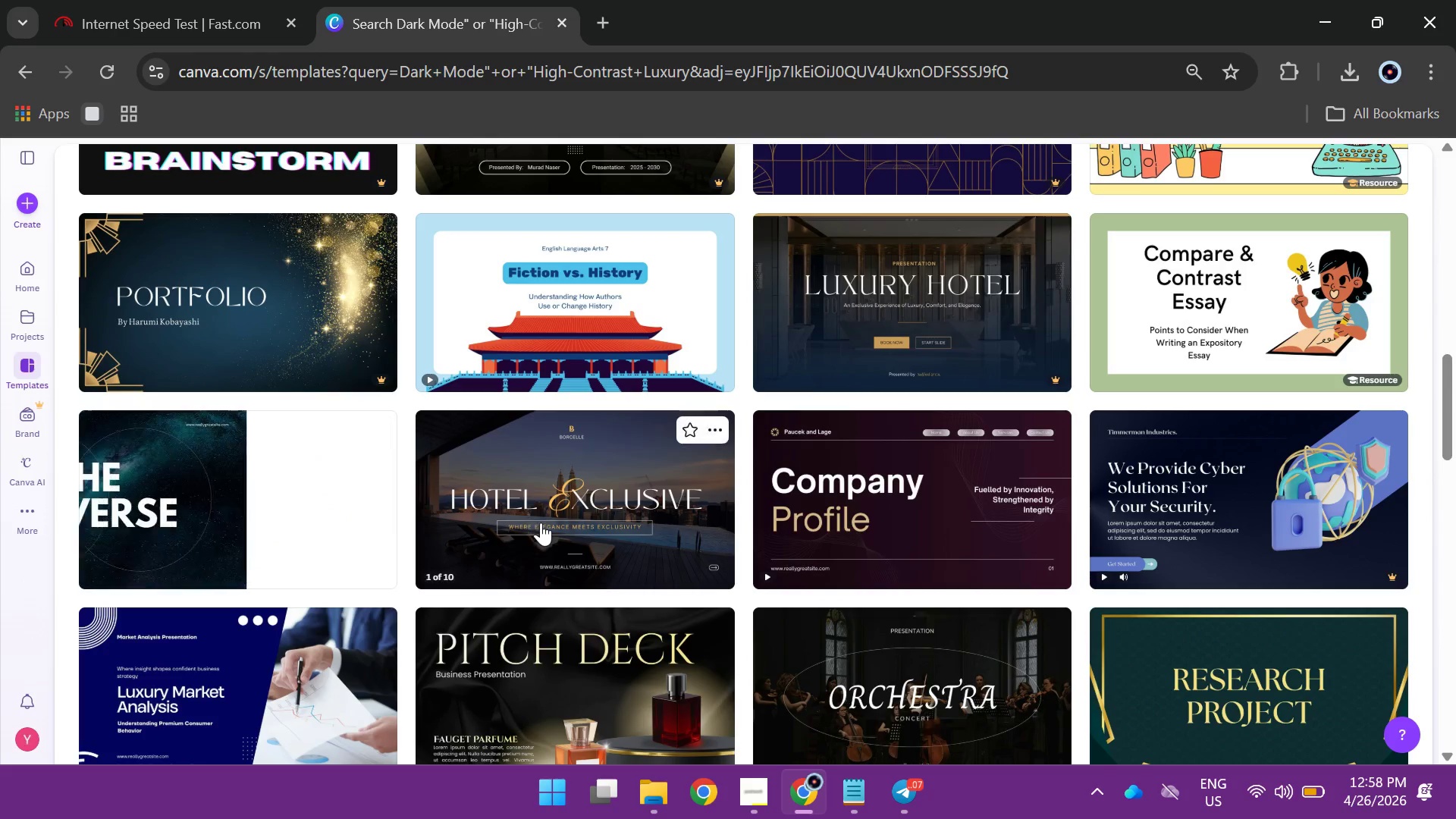 
mouse_move([547, 522])
 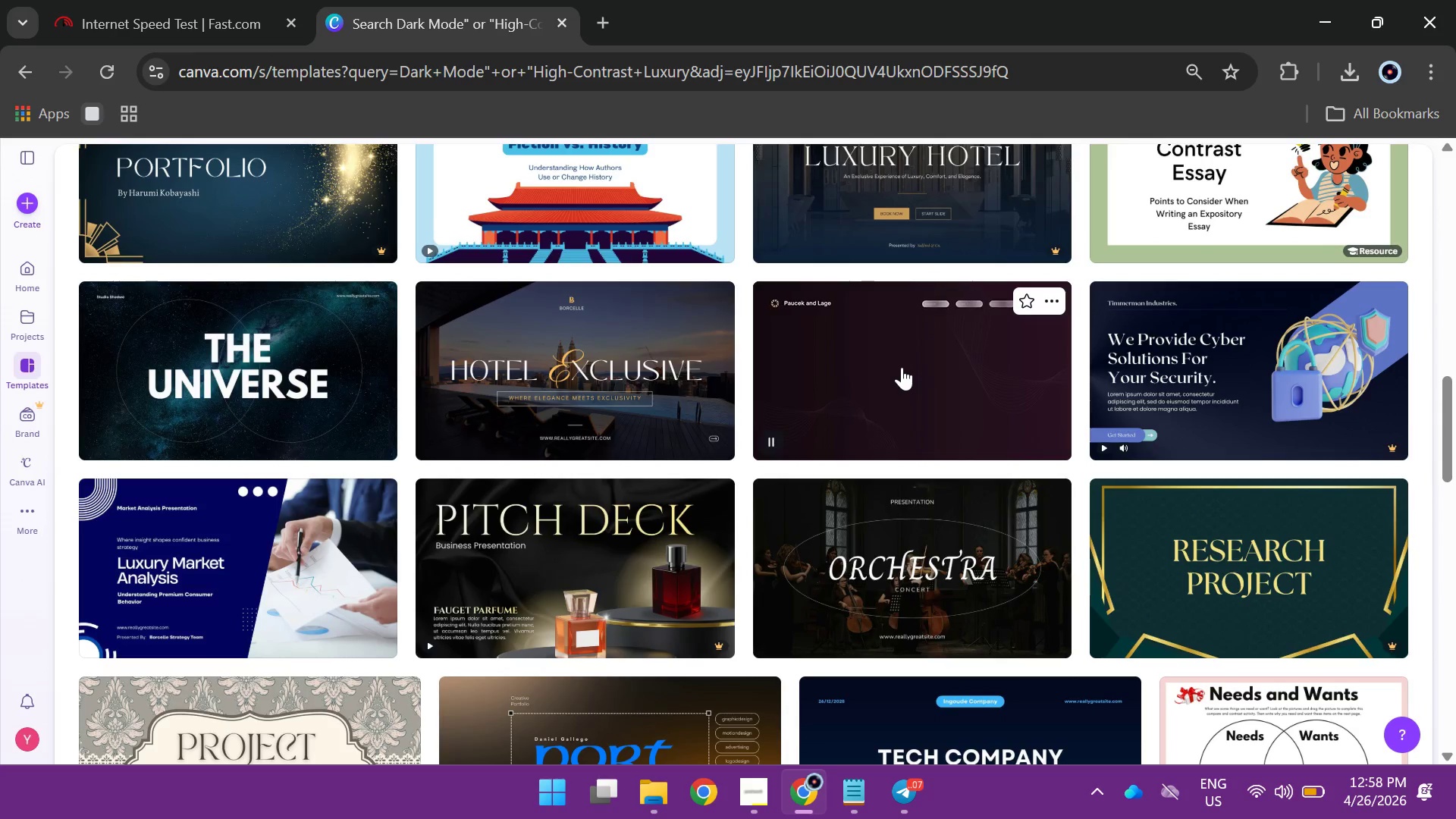 
wait(5.92)
 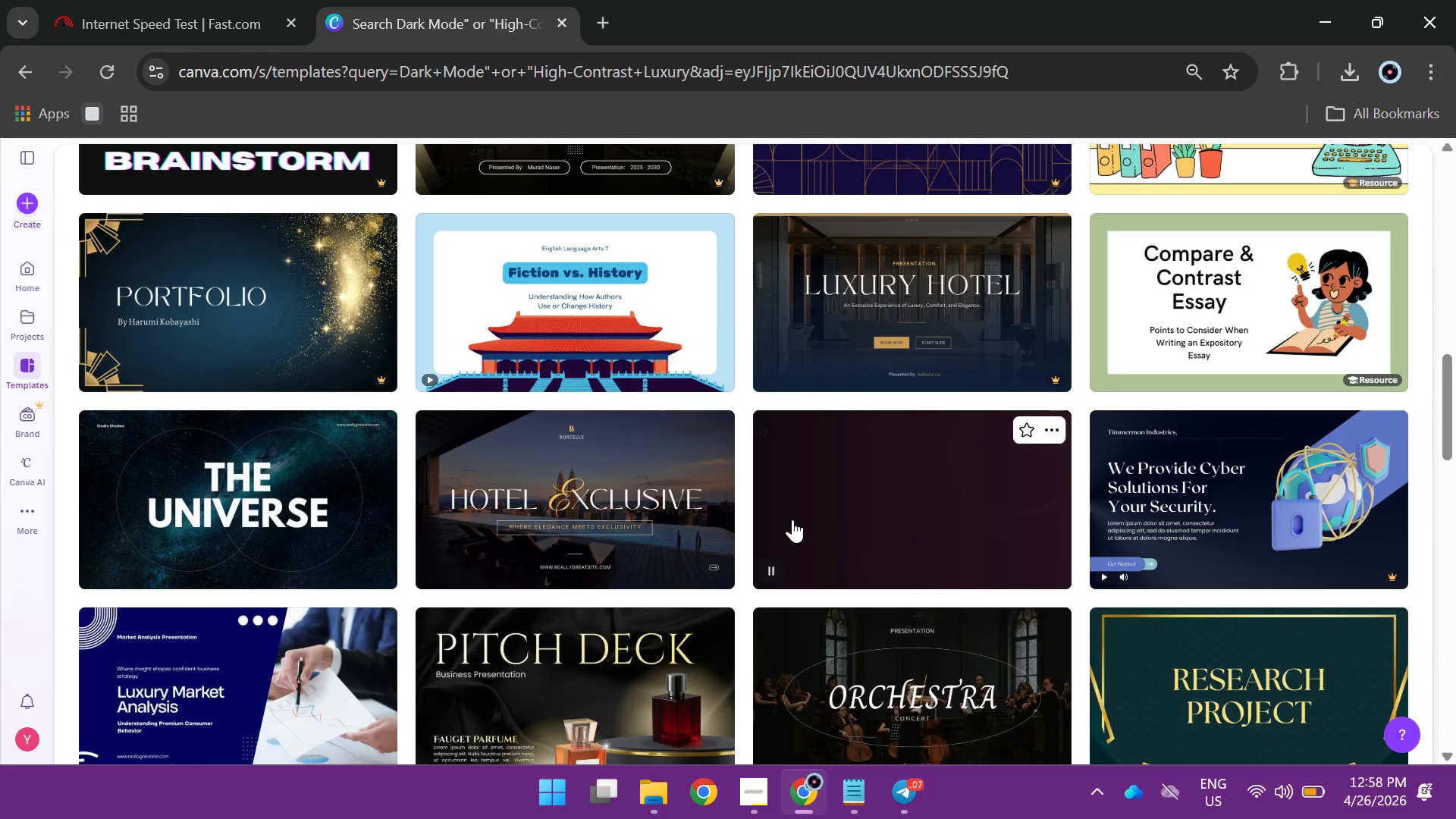 
left_click([902, 367])
 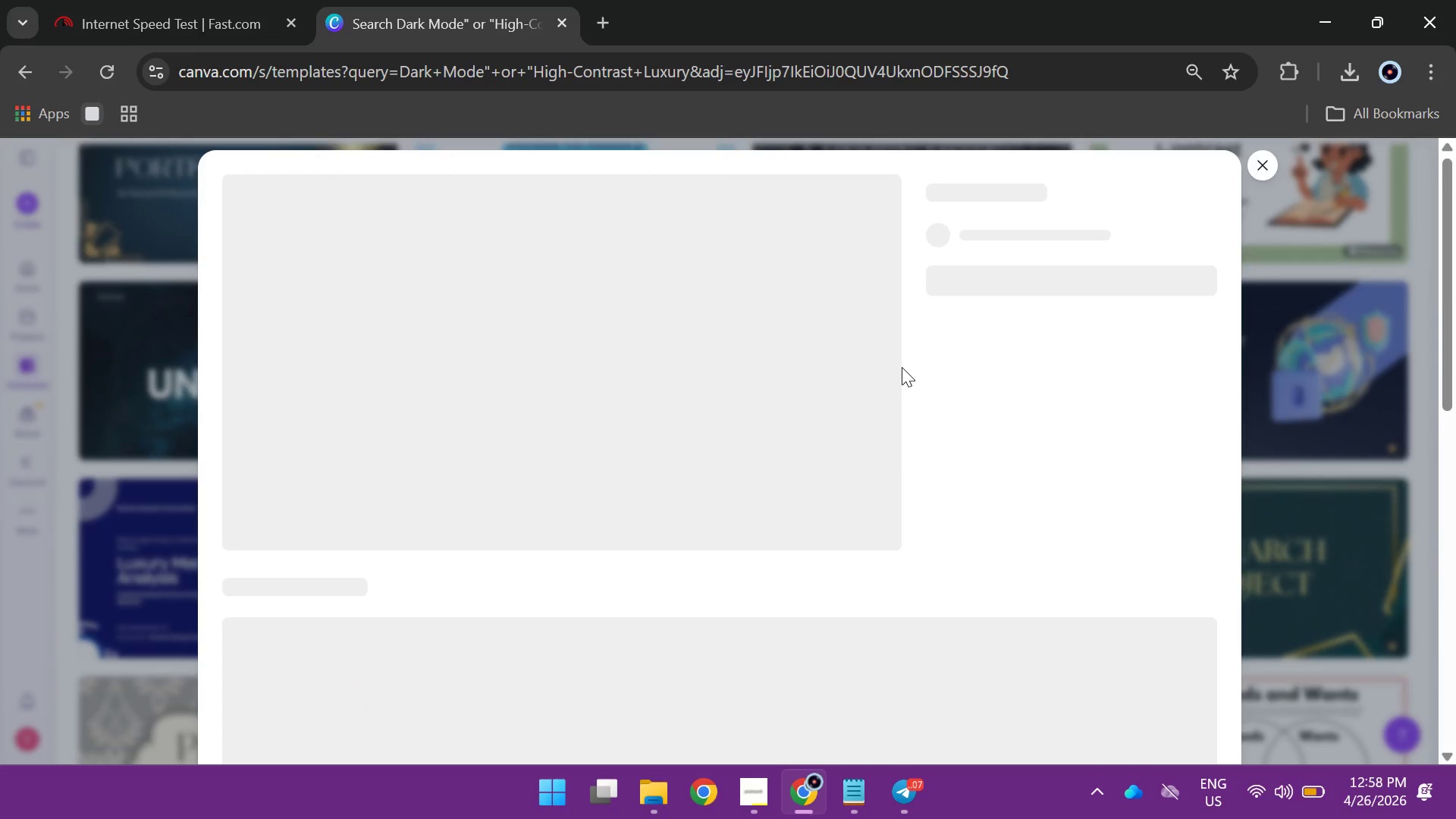 
mouse_move([1034, 283])
 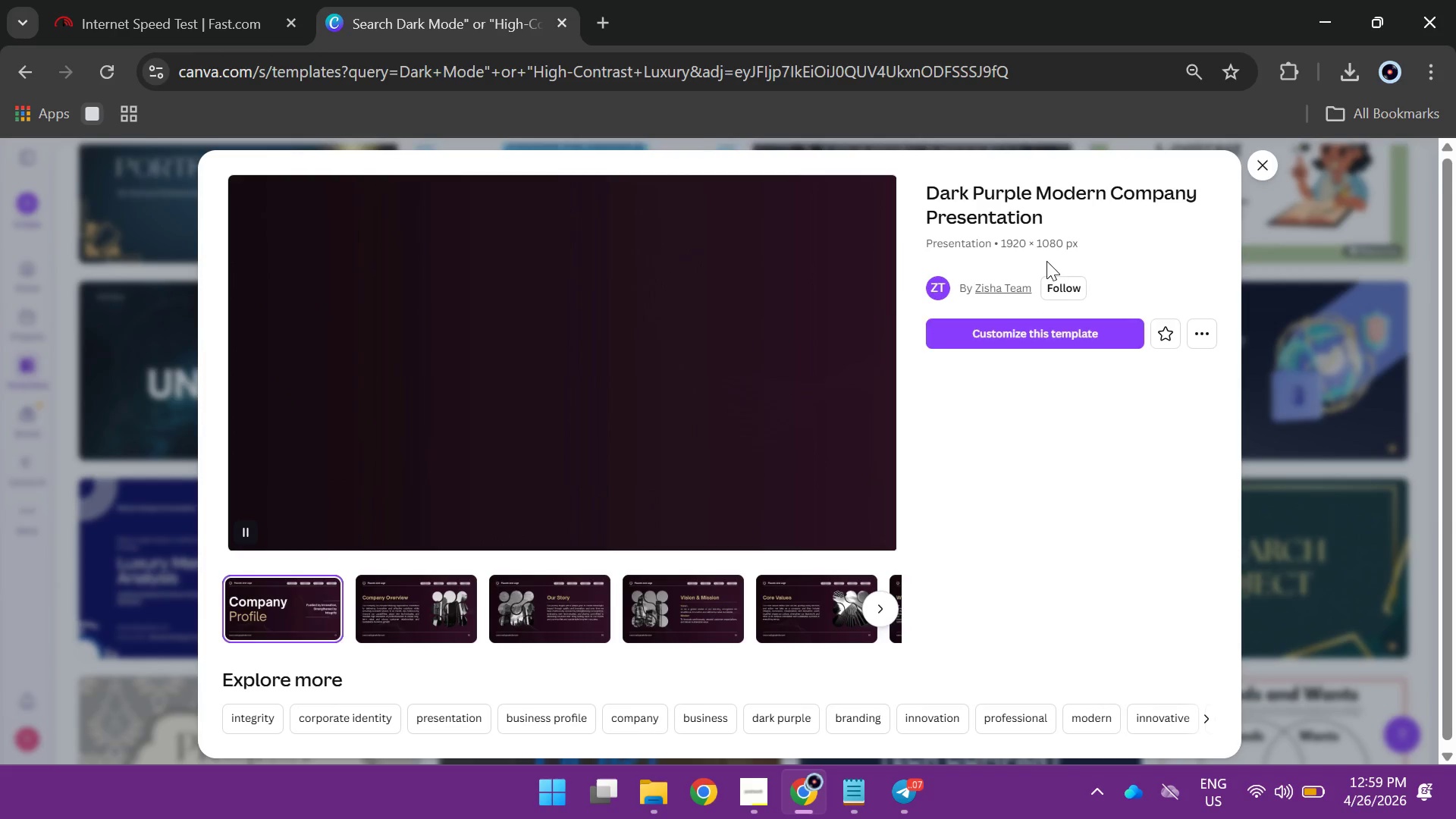 
wait(6.27)
 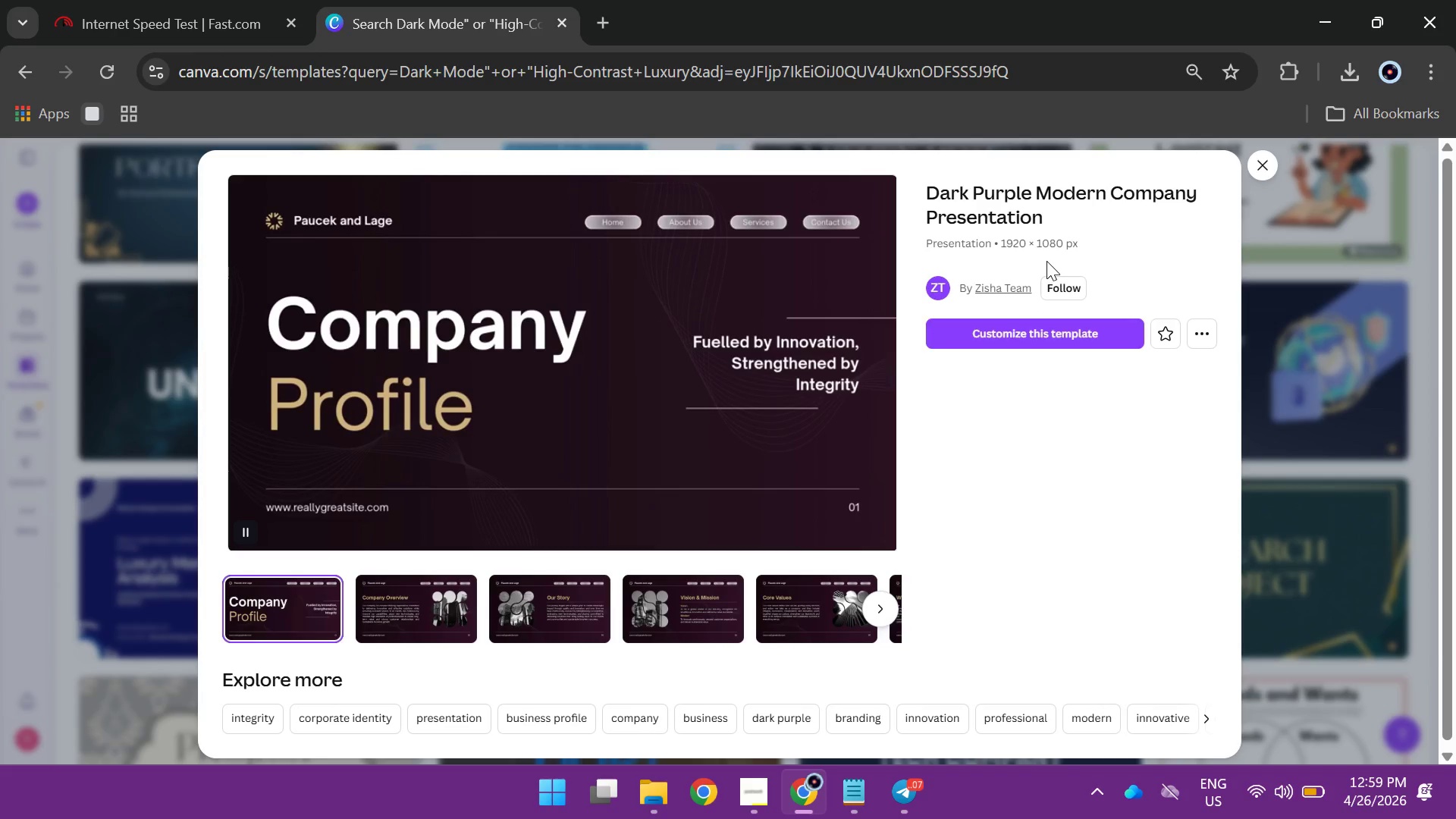 
left_click([1028, 333])
 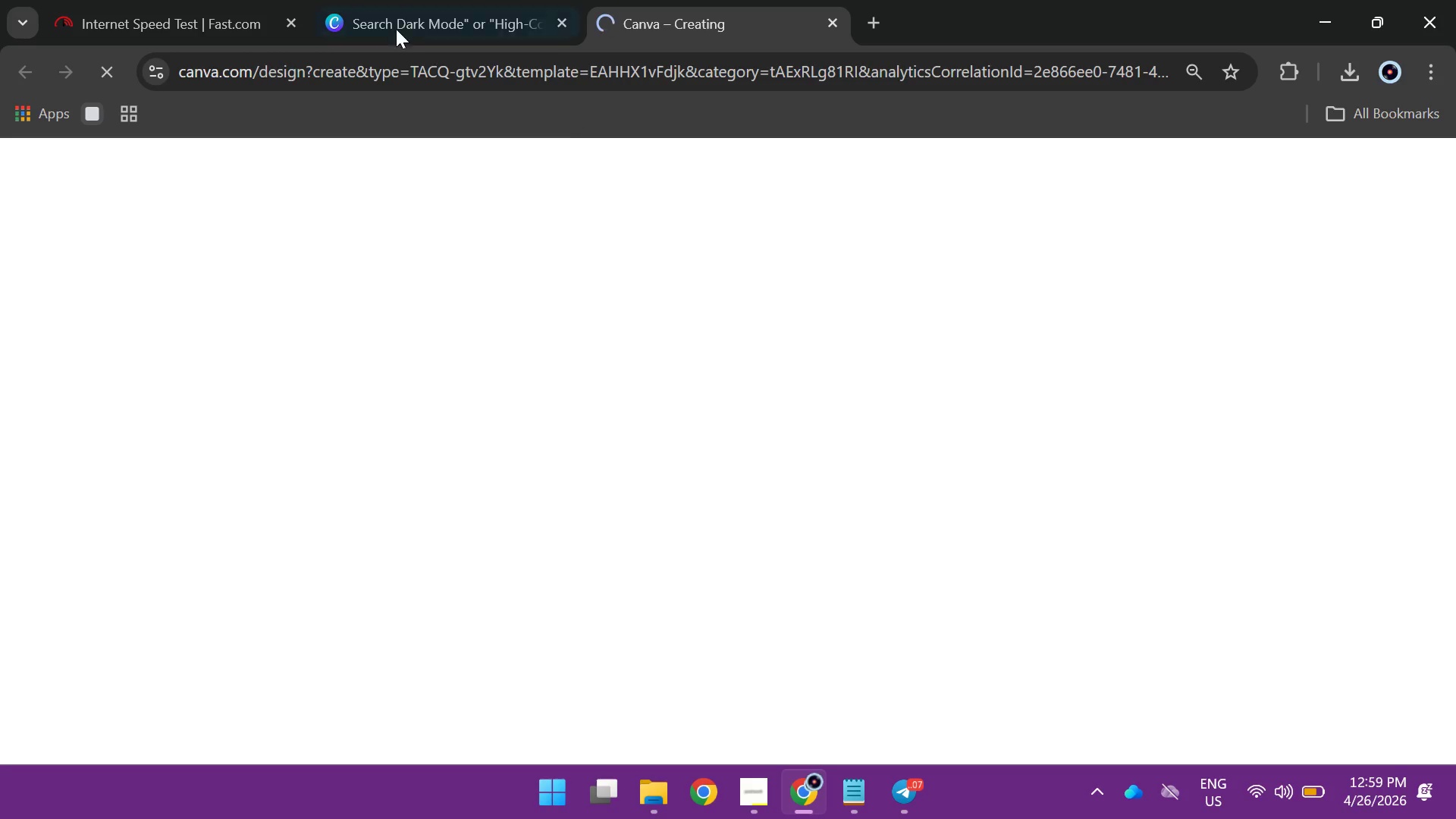 
left_click([391, 24])
 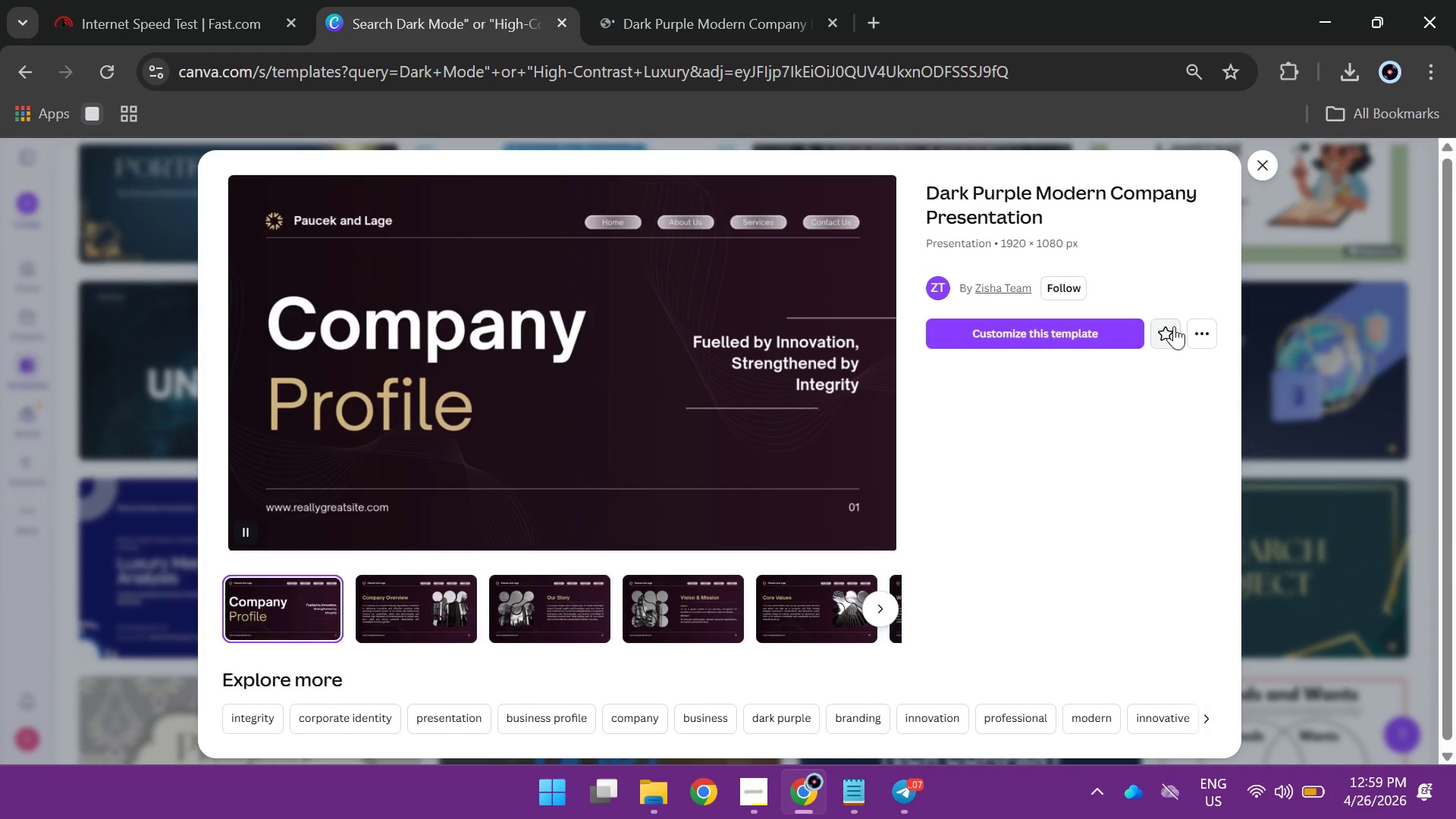 
left_click([1197, 330])
 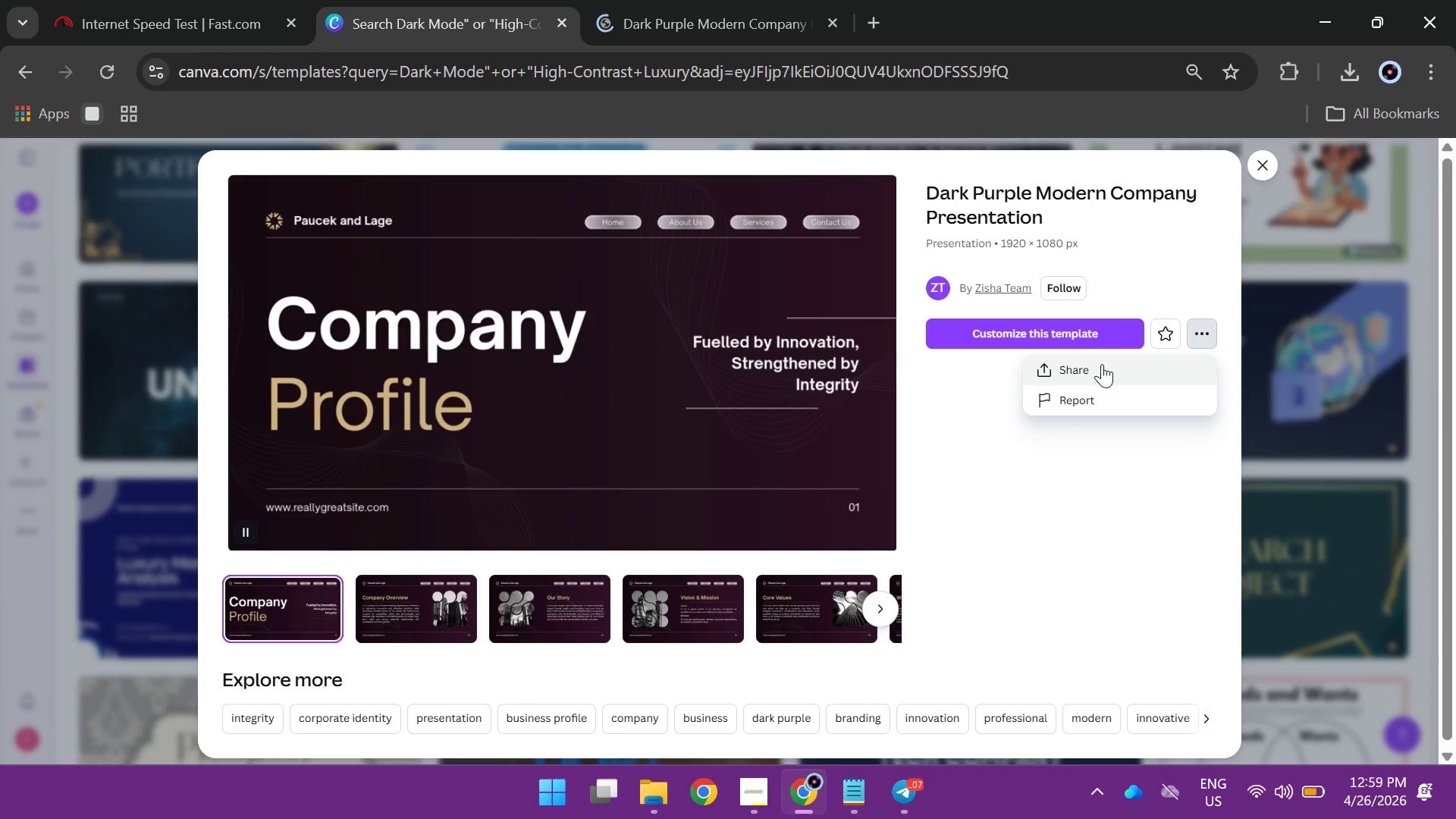 
left_click([1102, 364])
 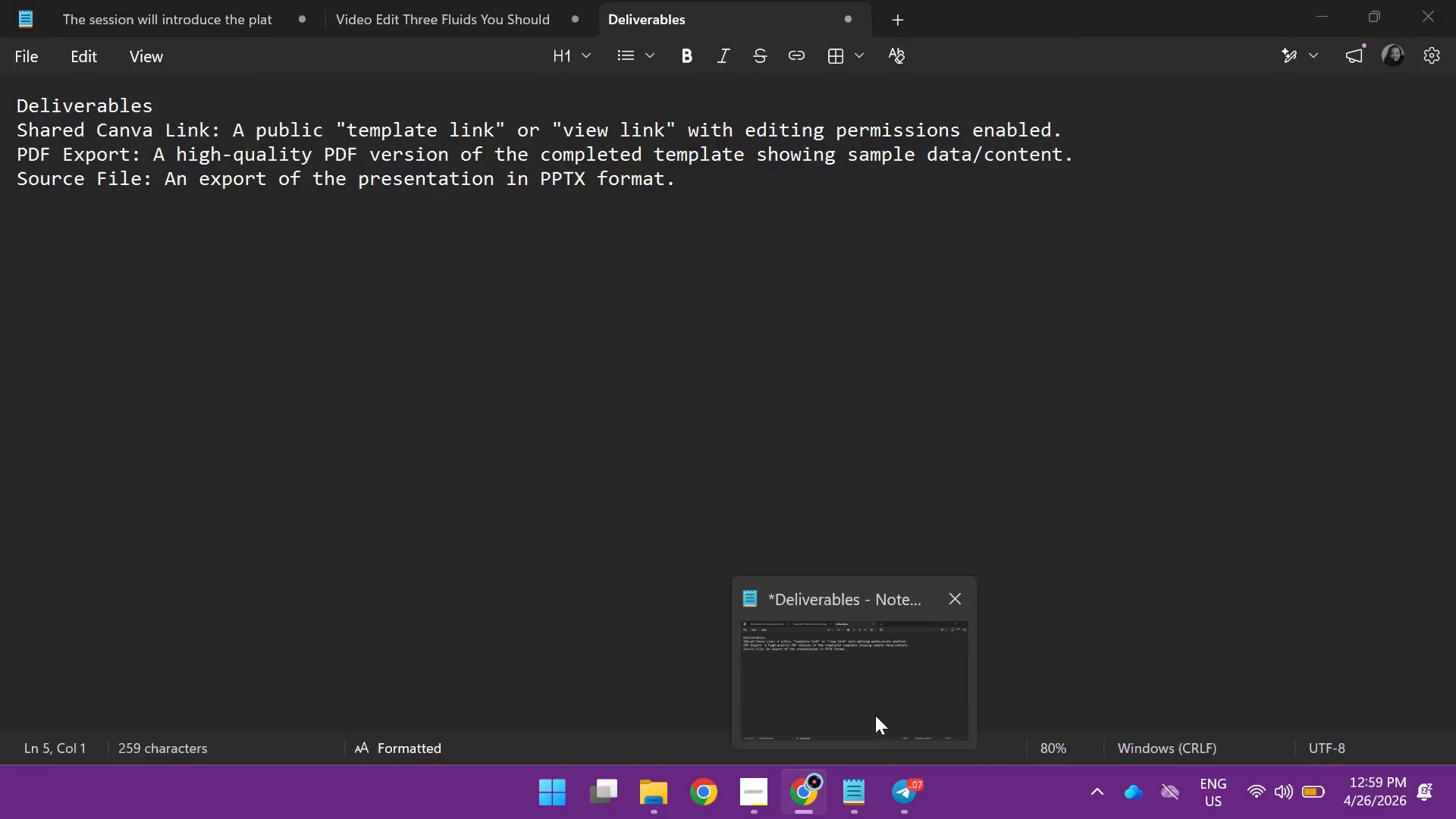 
wait(5.08)
 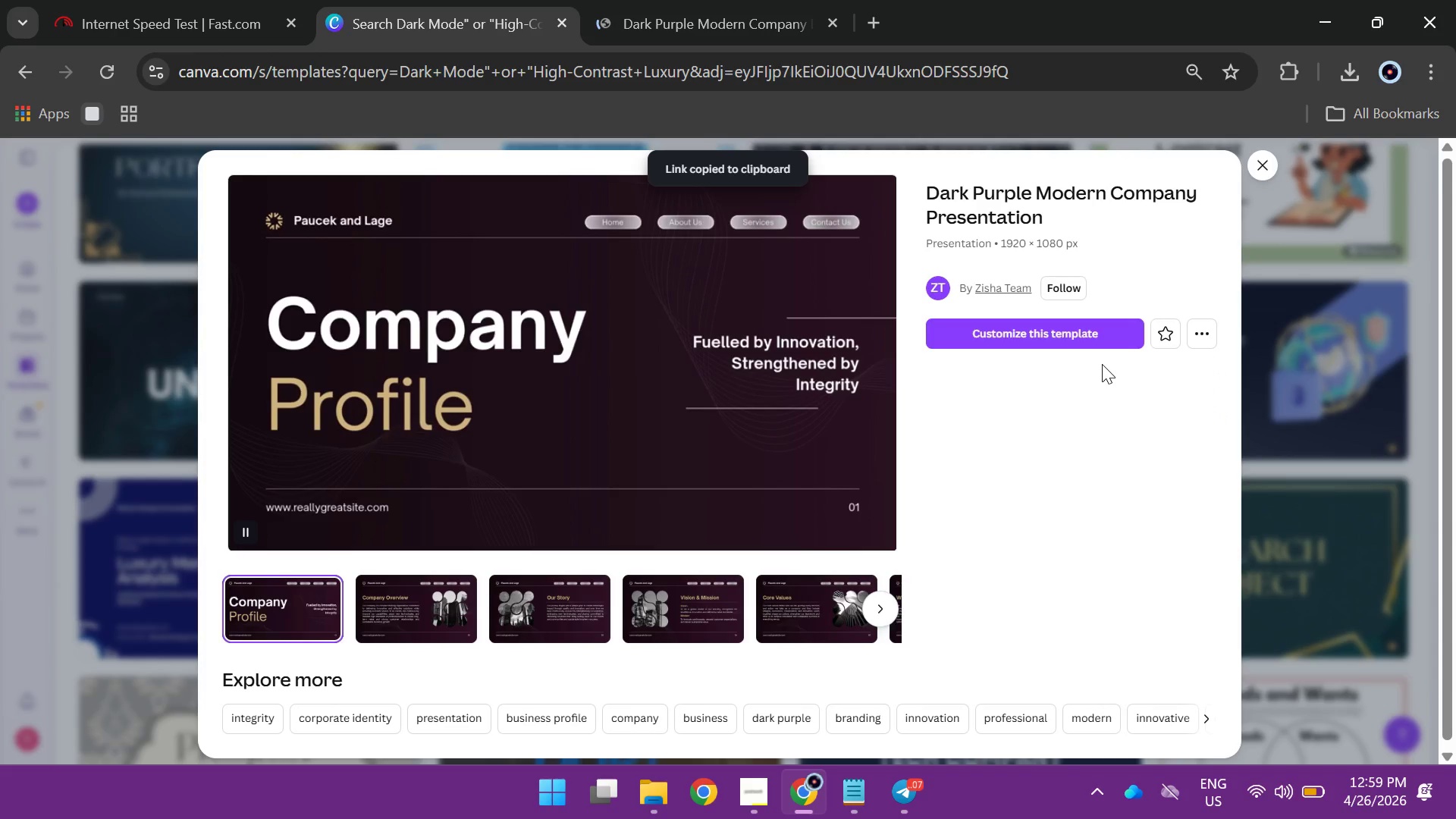 
left_click([868, 709])
 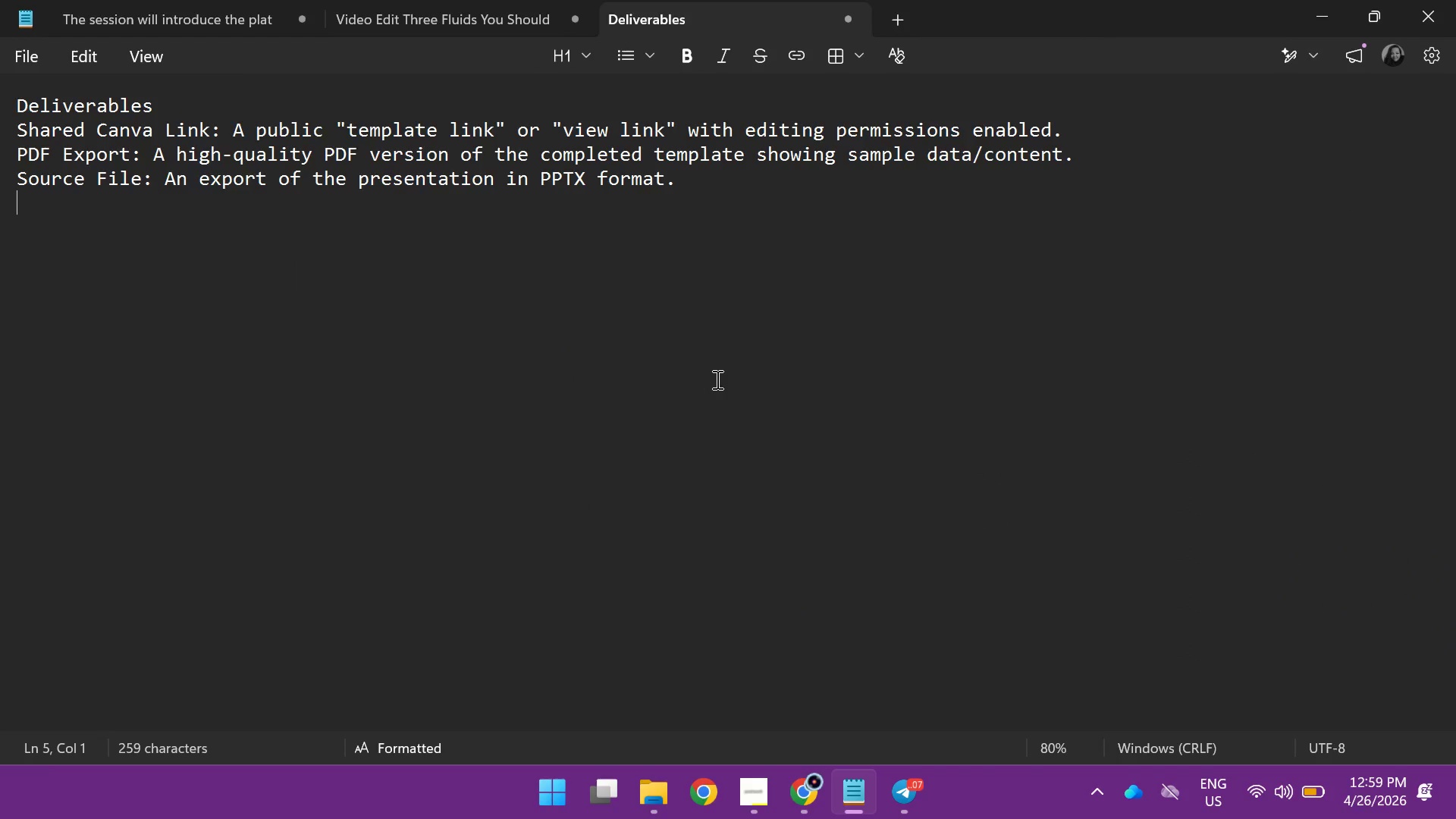 
key(Control+ControlLeft)
 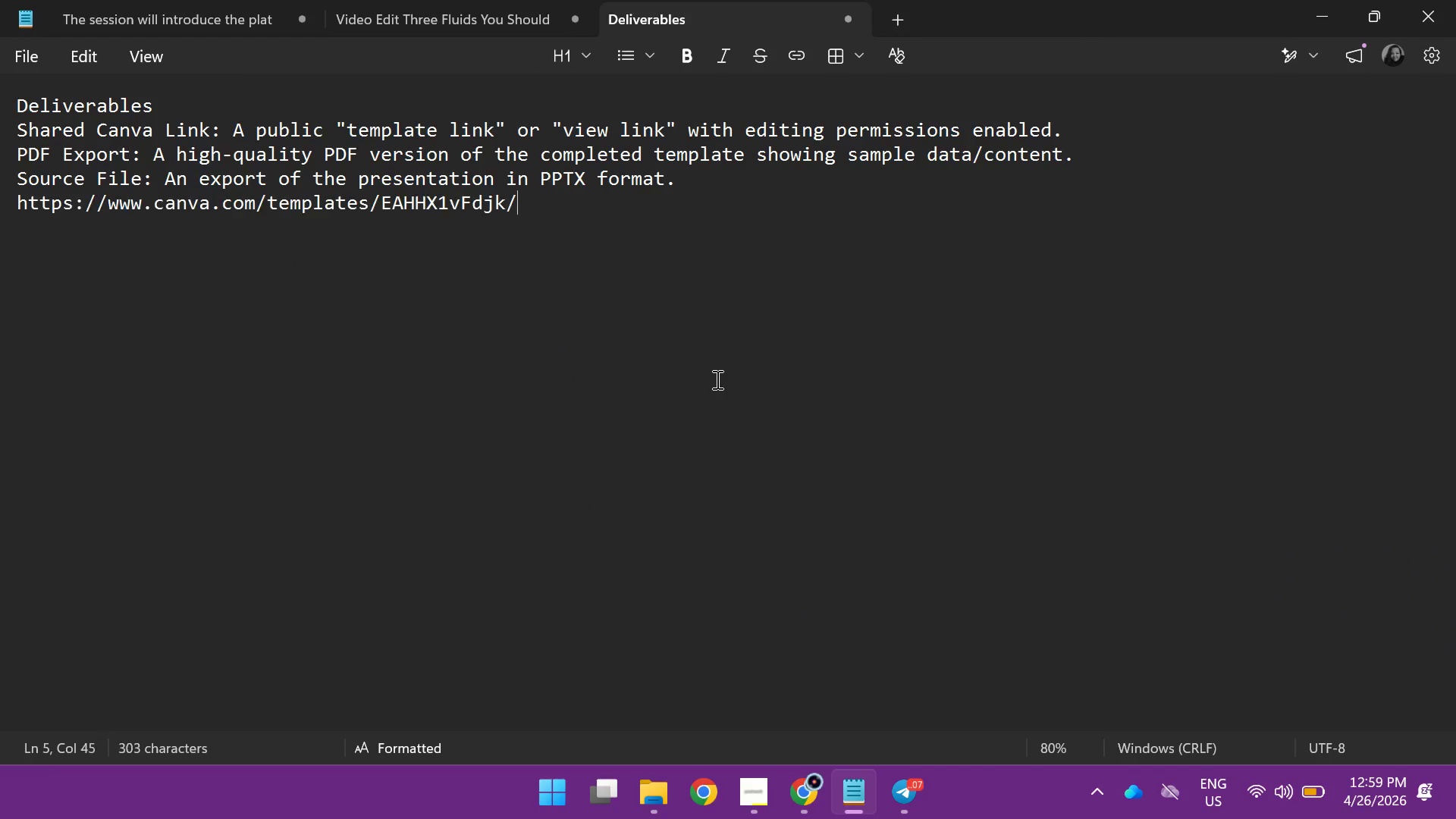 
key(Control+V)
 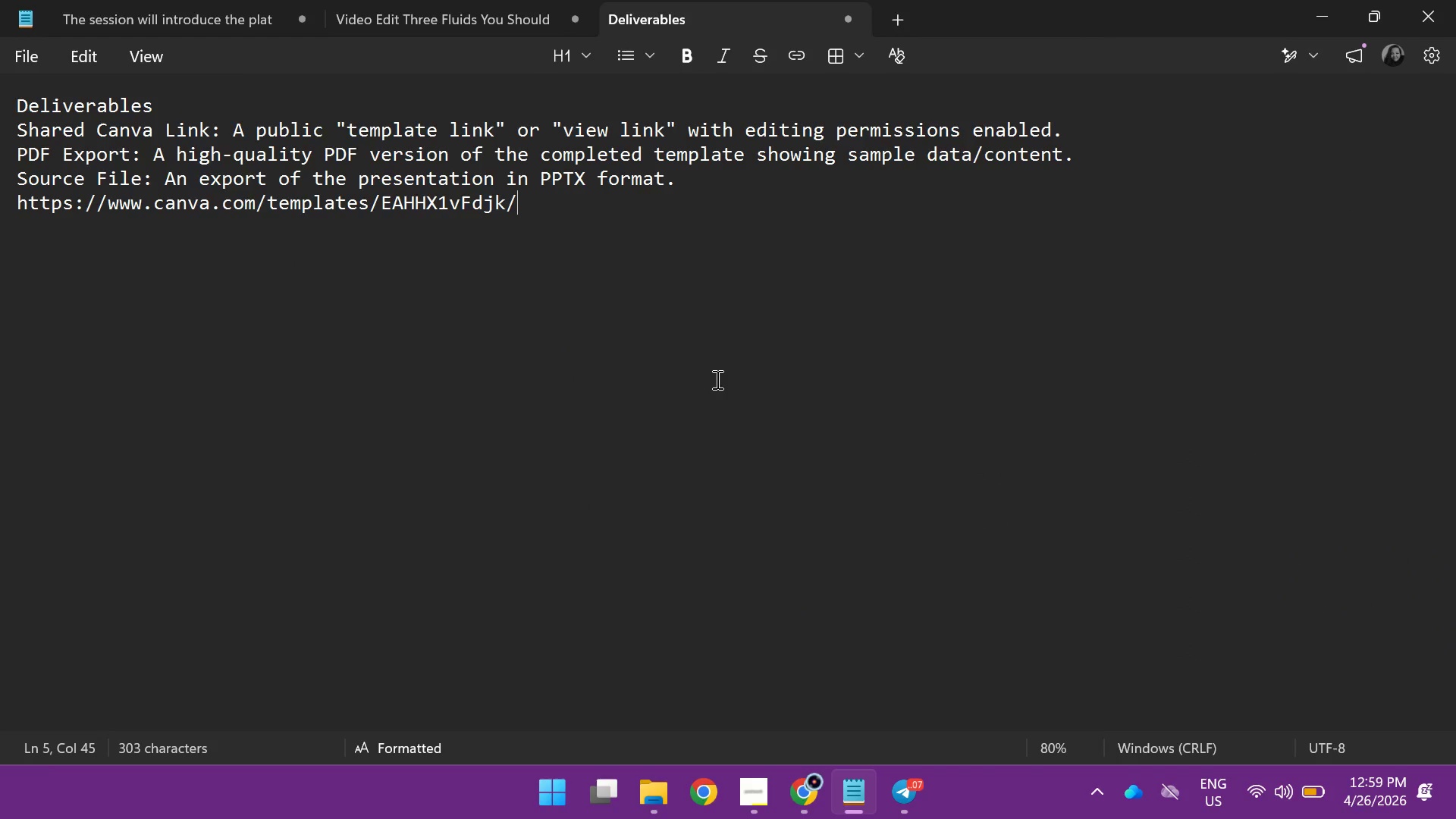 
wait(13.2)
 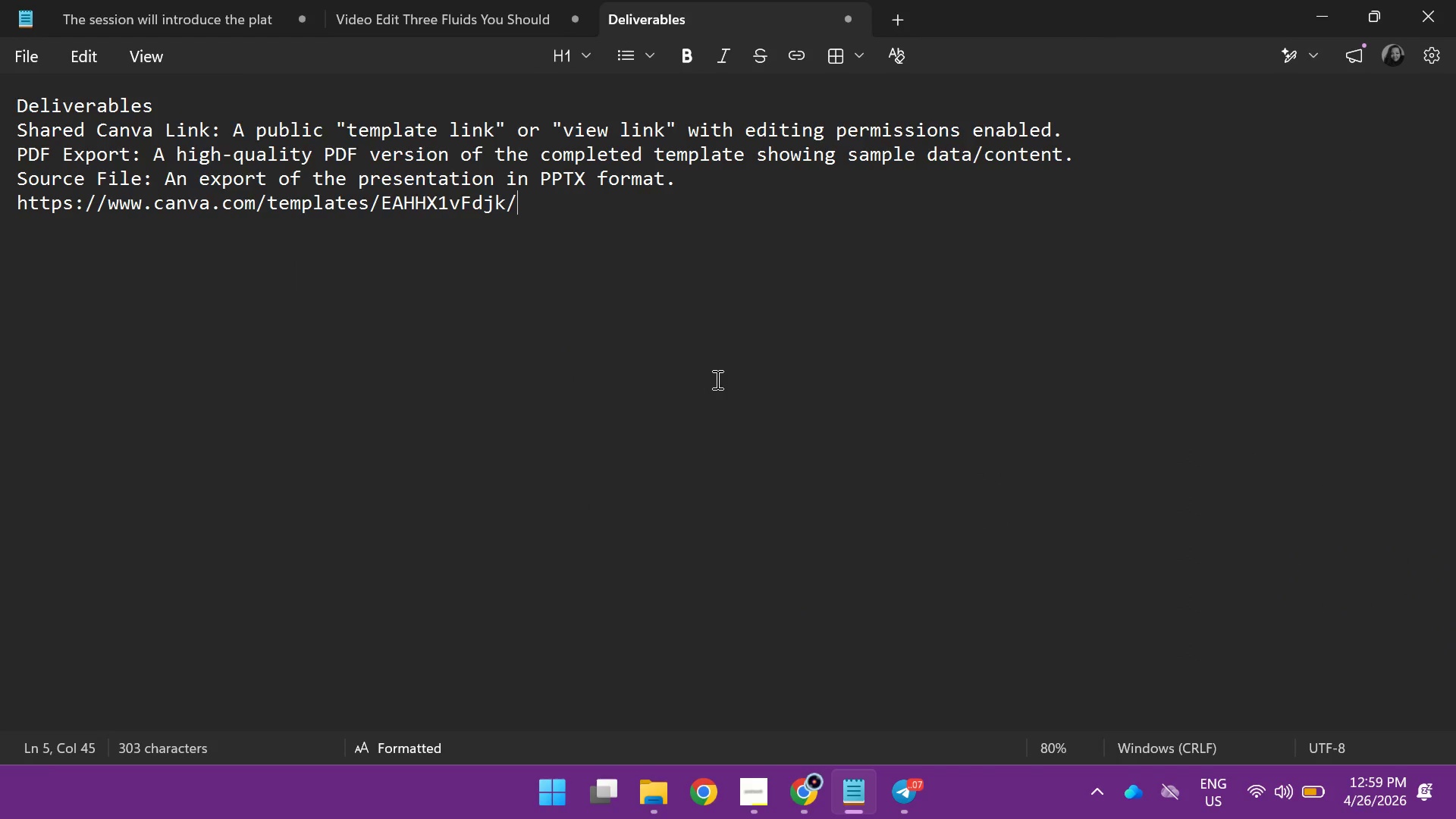 
left_click([800, 807])
 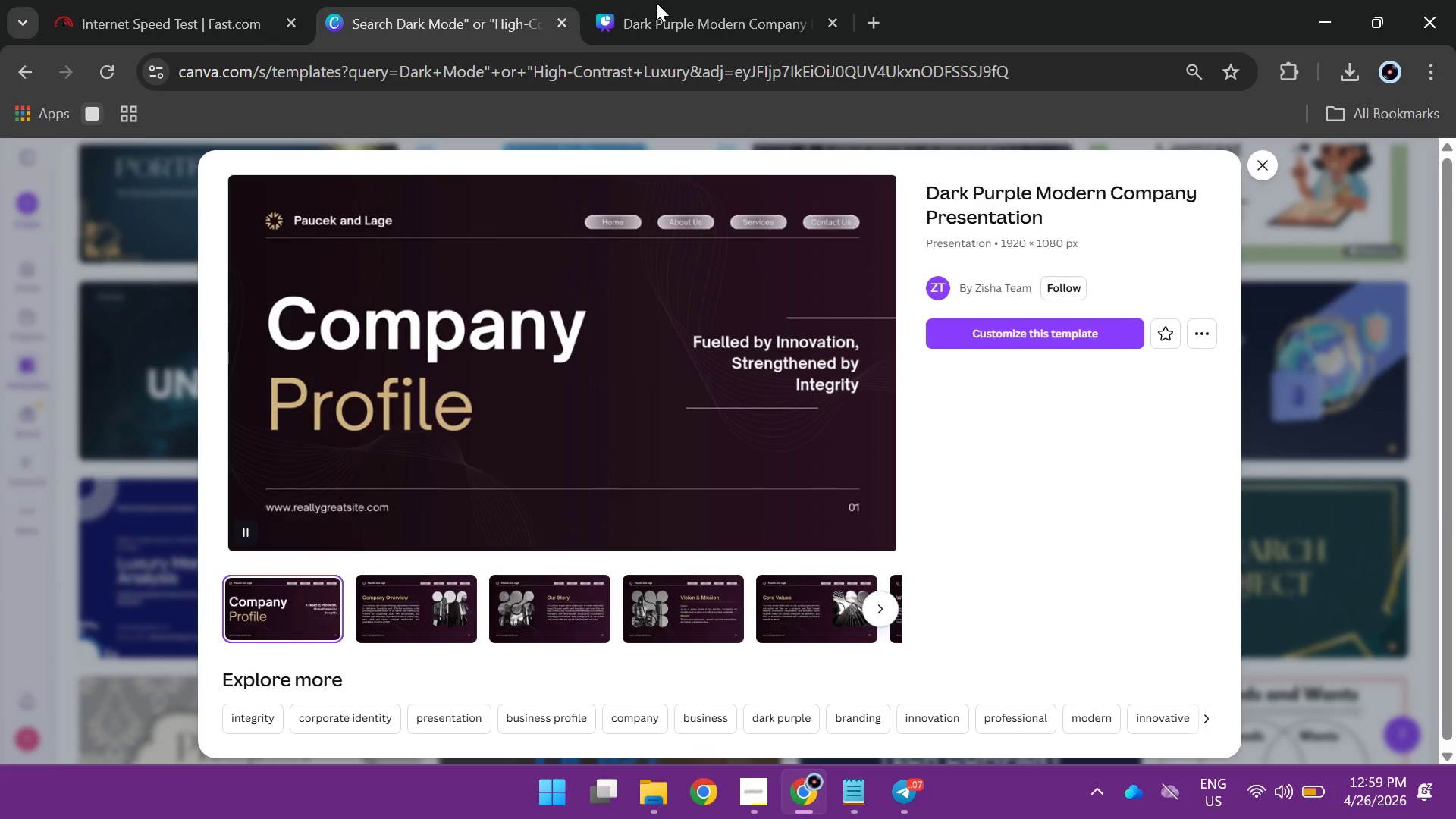 
left_click([688, 11])
 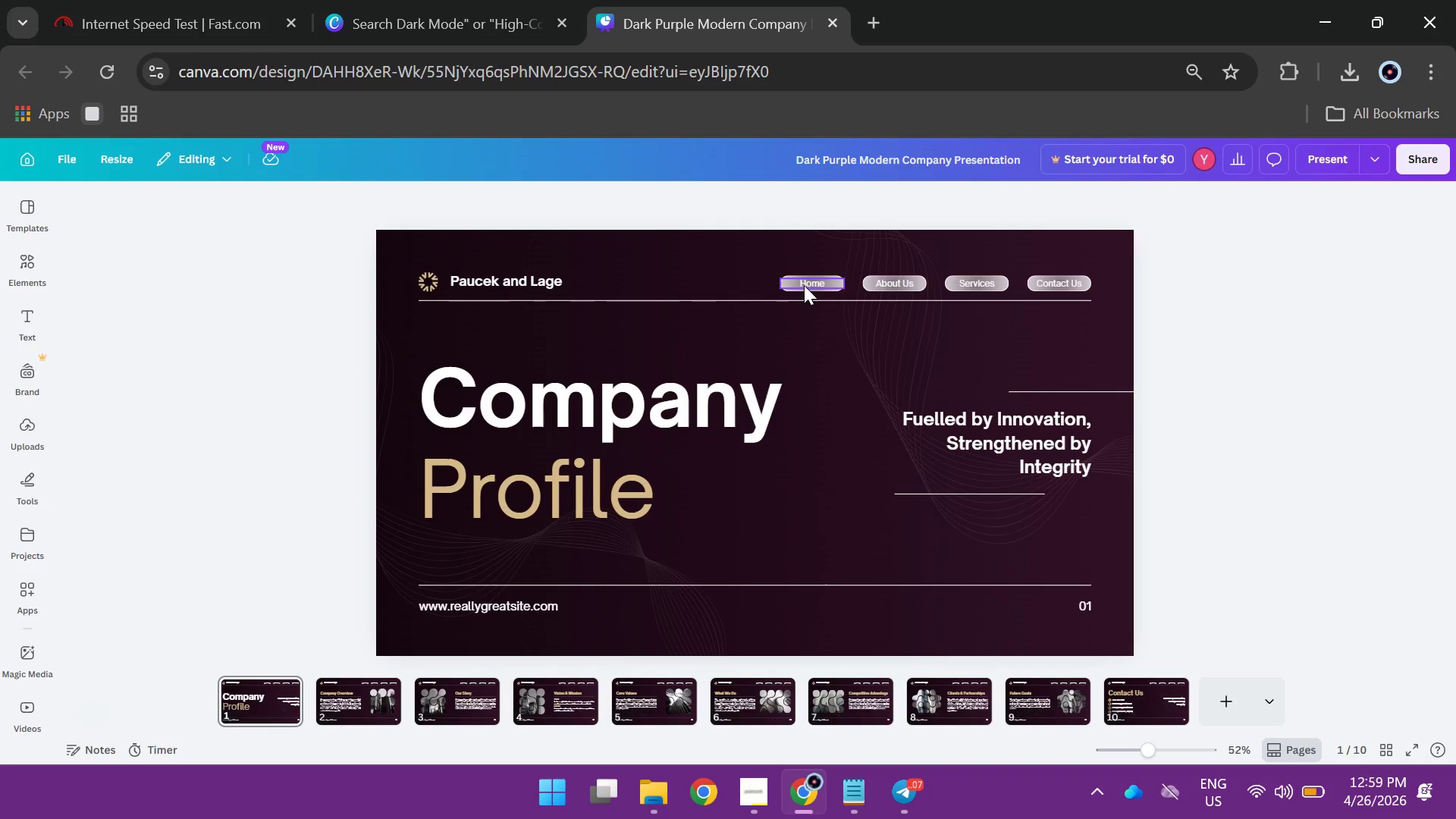 
wait(16.08)
 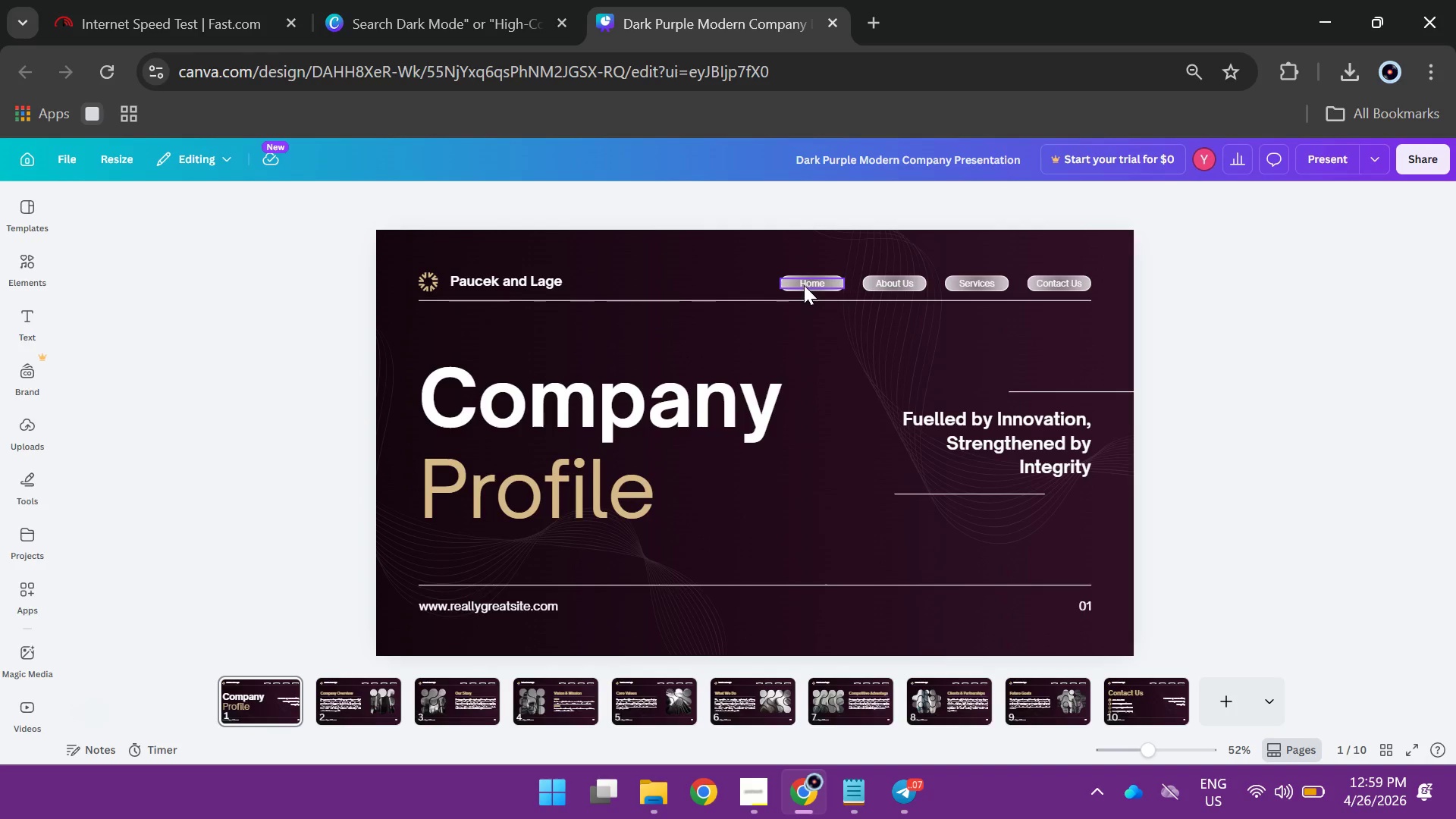 
left_click([478, 286])
 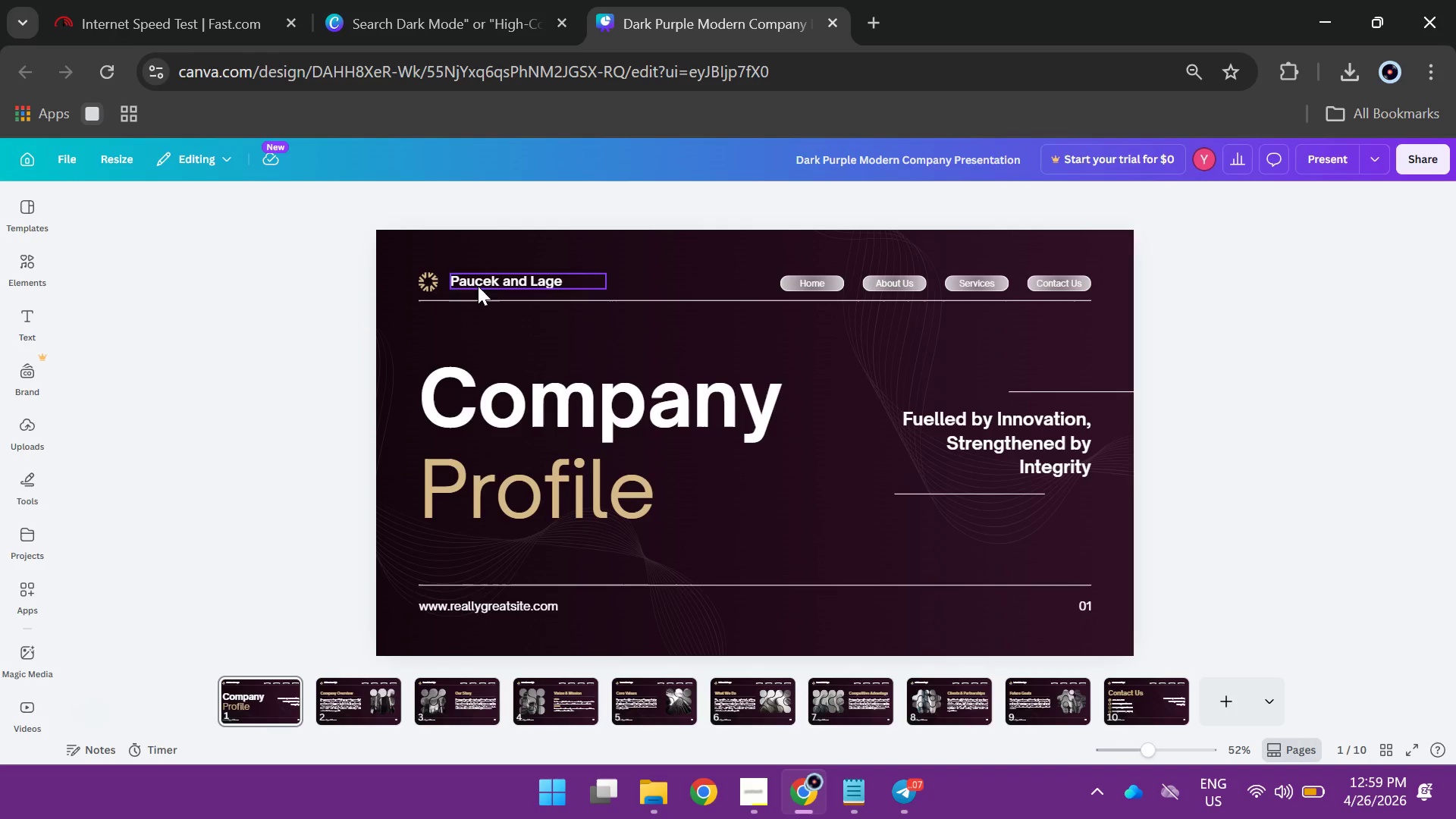 
key(Backspace)
 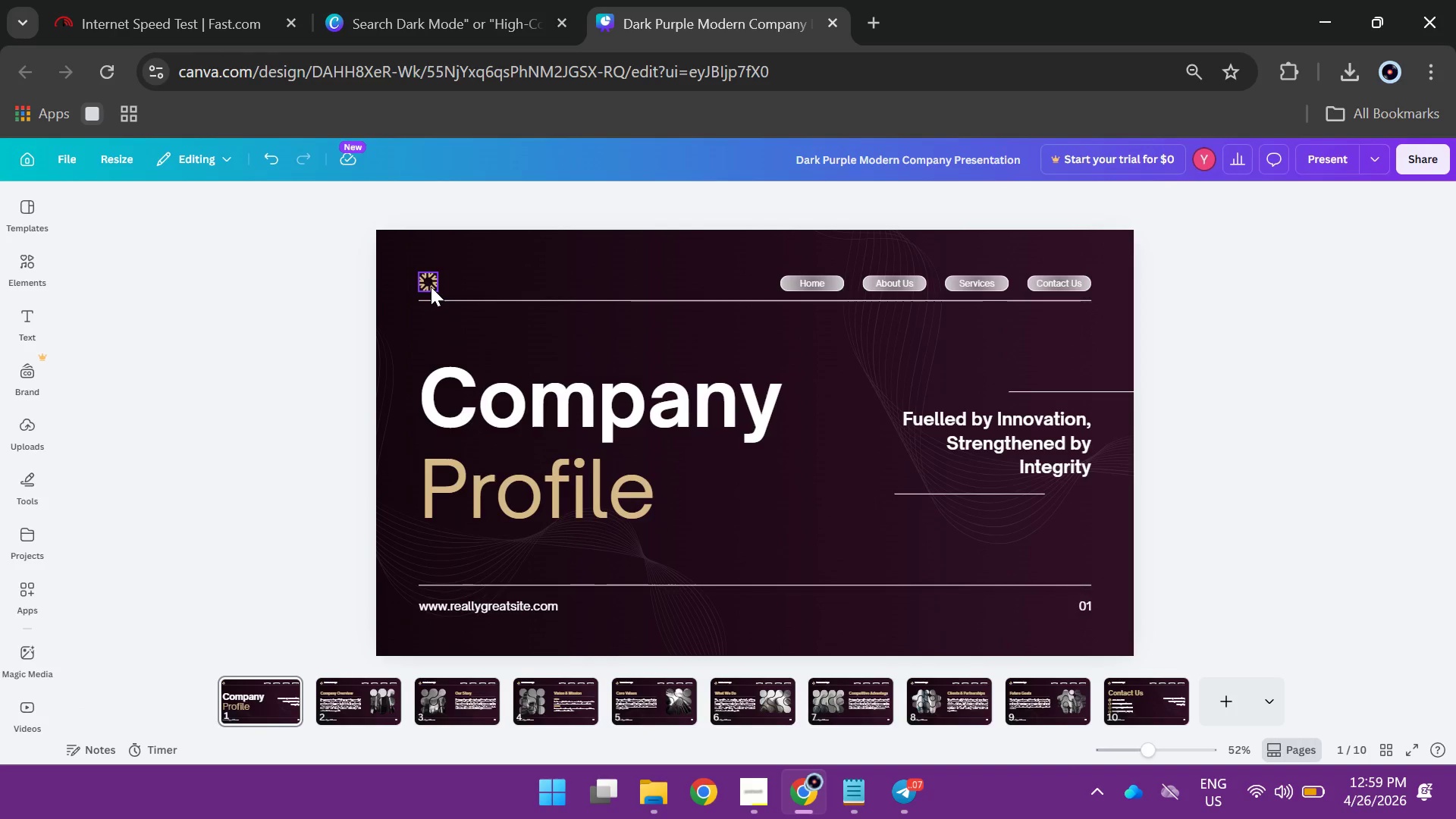 
left_click([431, 287])
 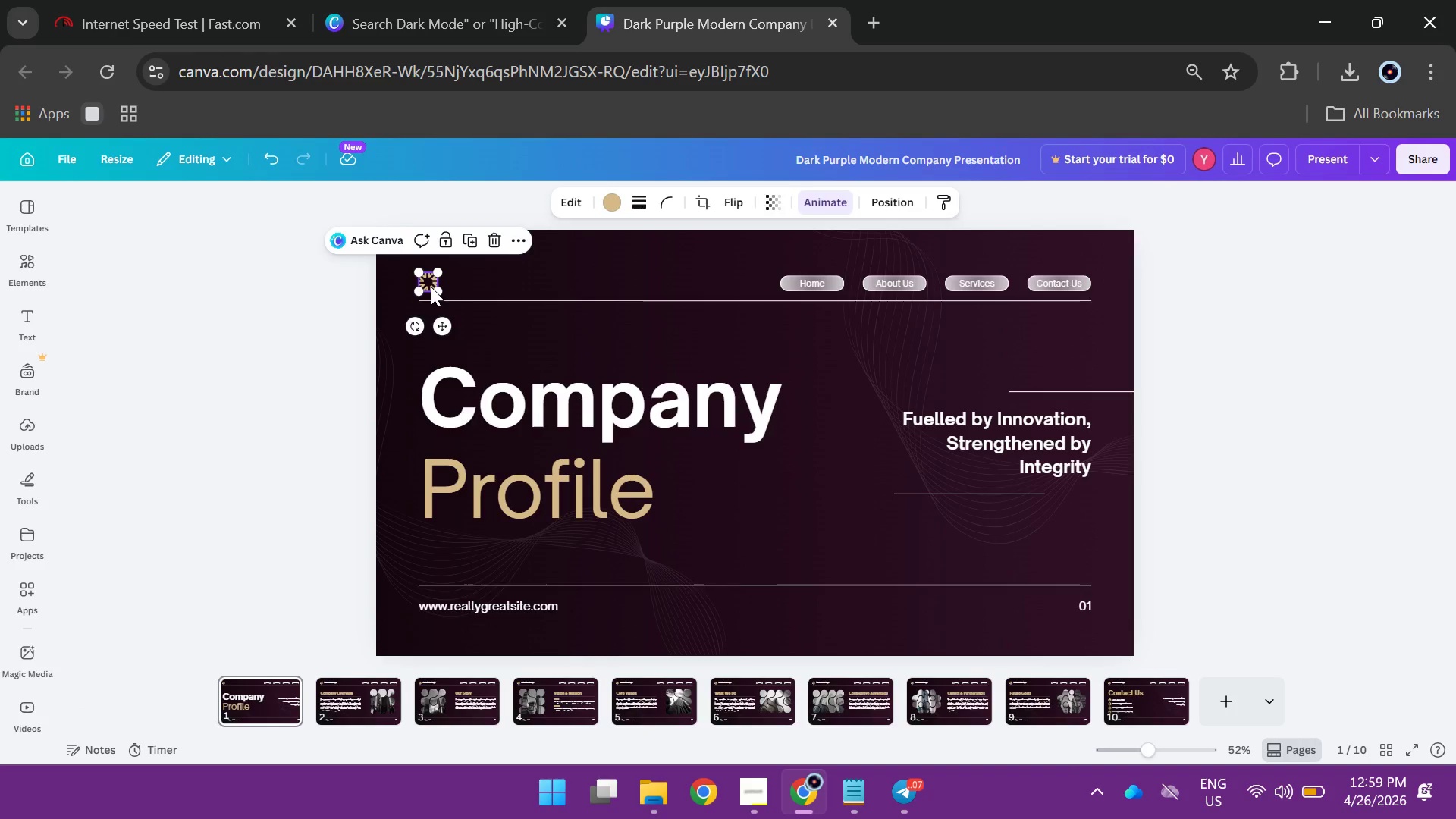 
key(Backspace)
 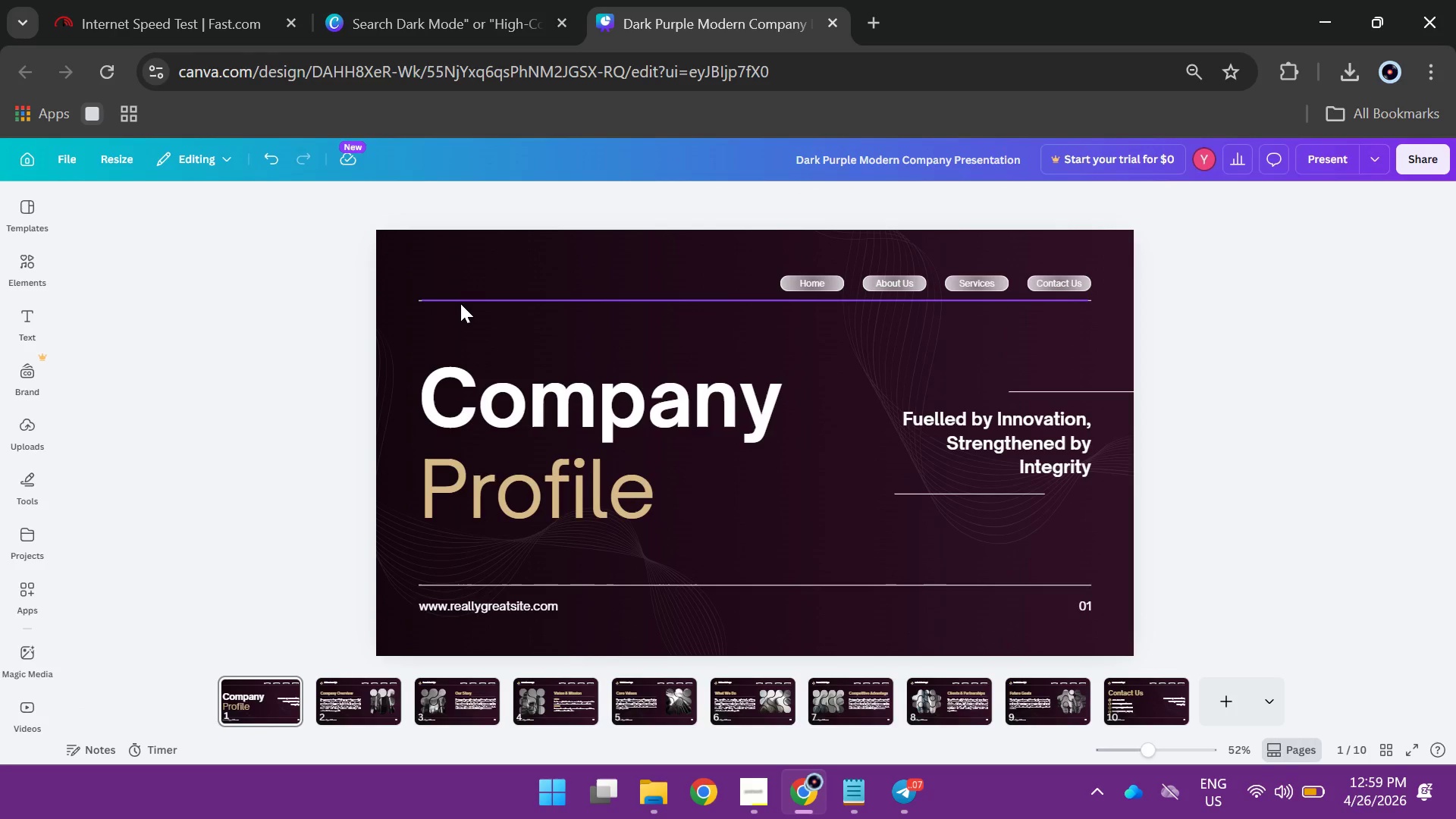 
left_click([463, 300])
 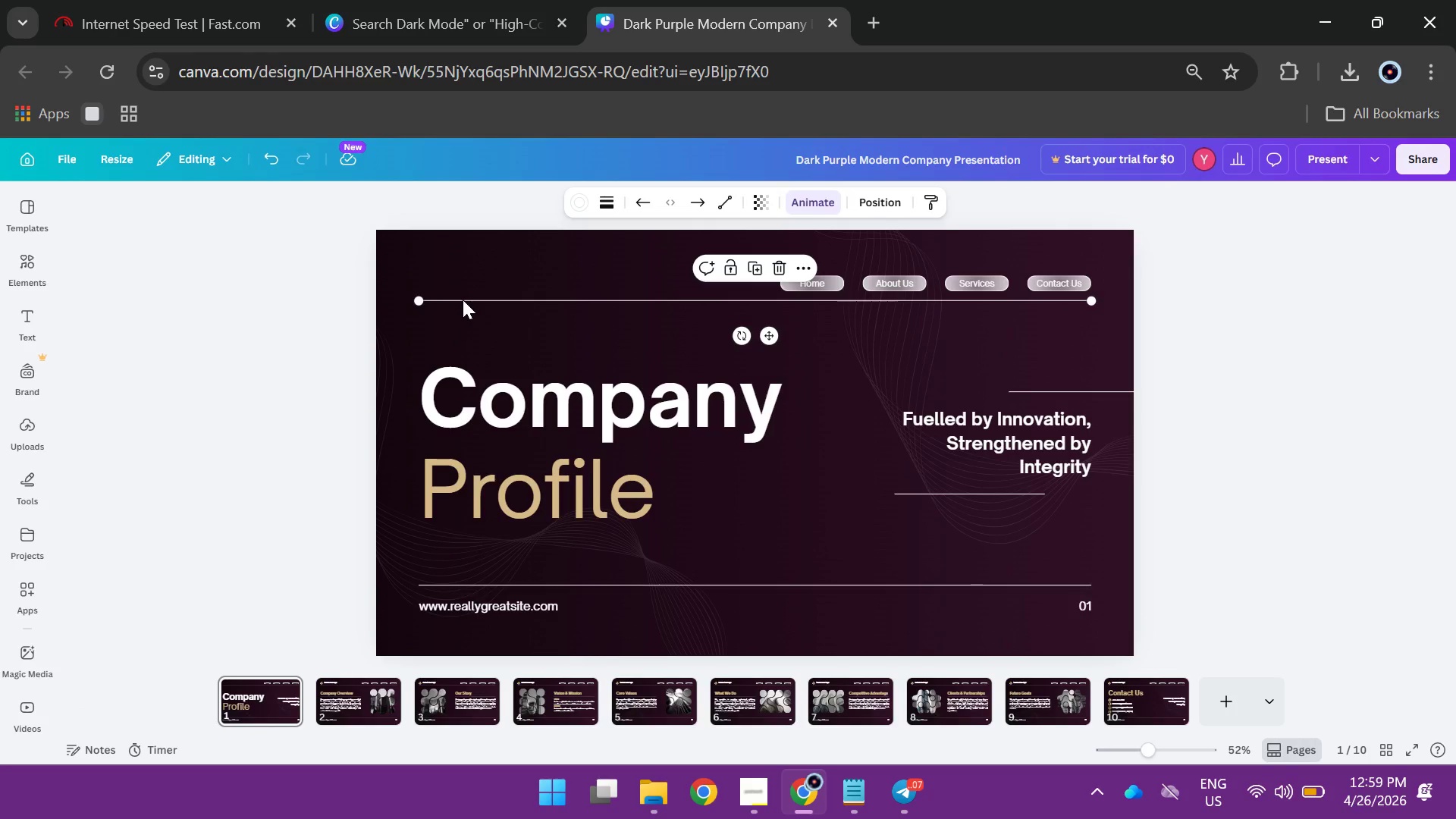 
key(Backspace)
 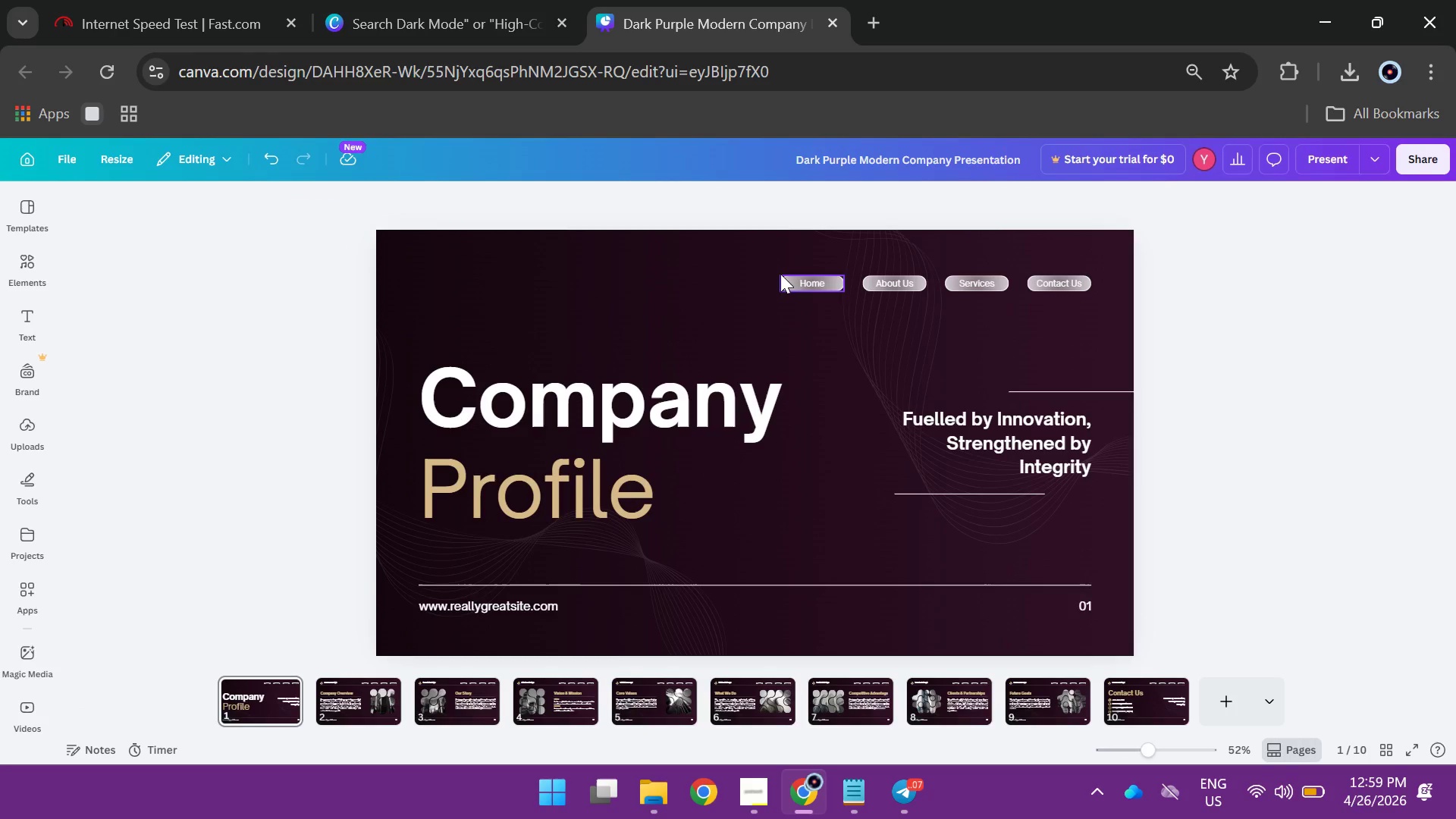 
left_click_drag(start_coordinate=[769, 272], to_coordinate=[805, 298])
 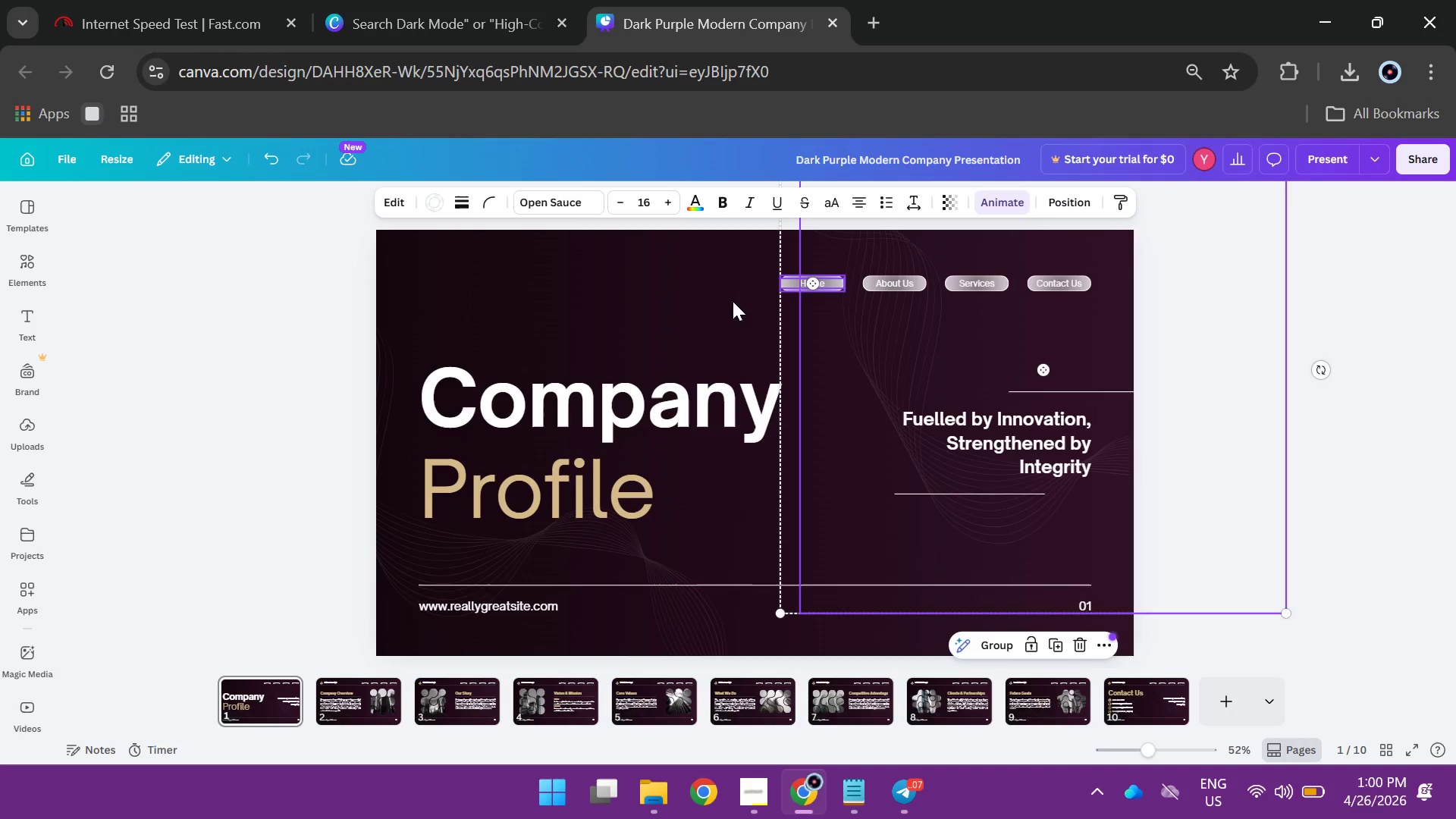 
left_click([699, 307])
 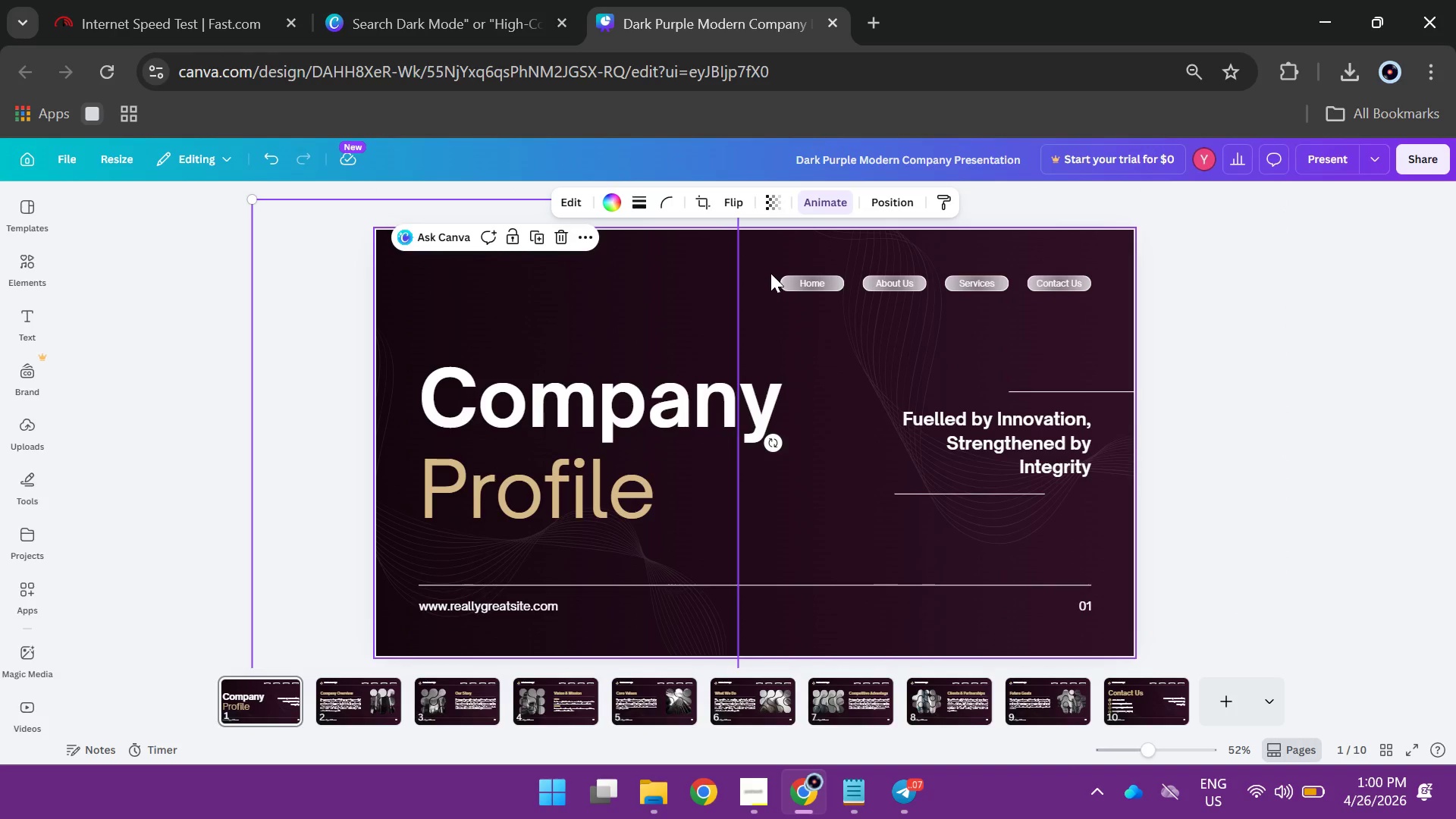 
left_click_drag(start_coordinate=[770, 273], to_coordinate=[789, 293])
 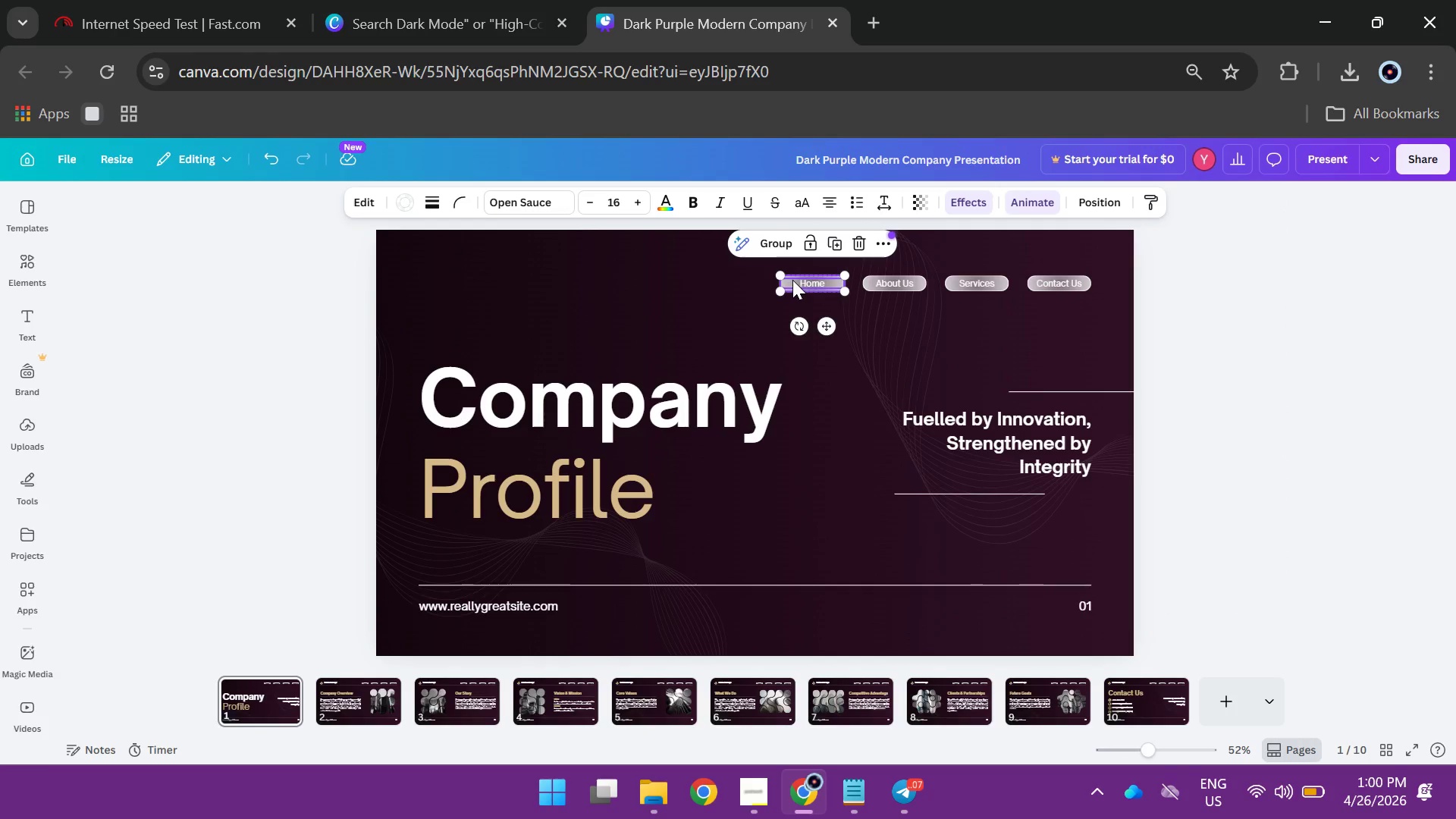 
left_click_drag(start_coordinate=[792, 280], to_coordinate=[798, 348])
 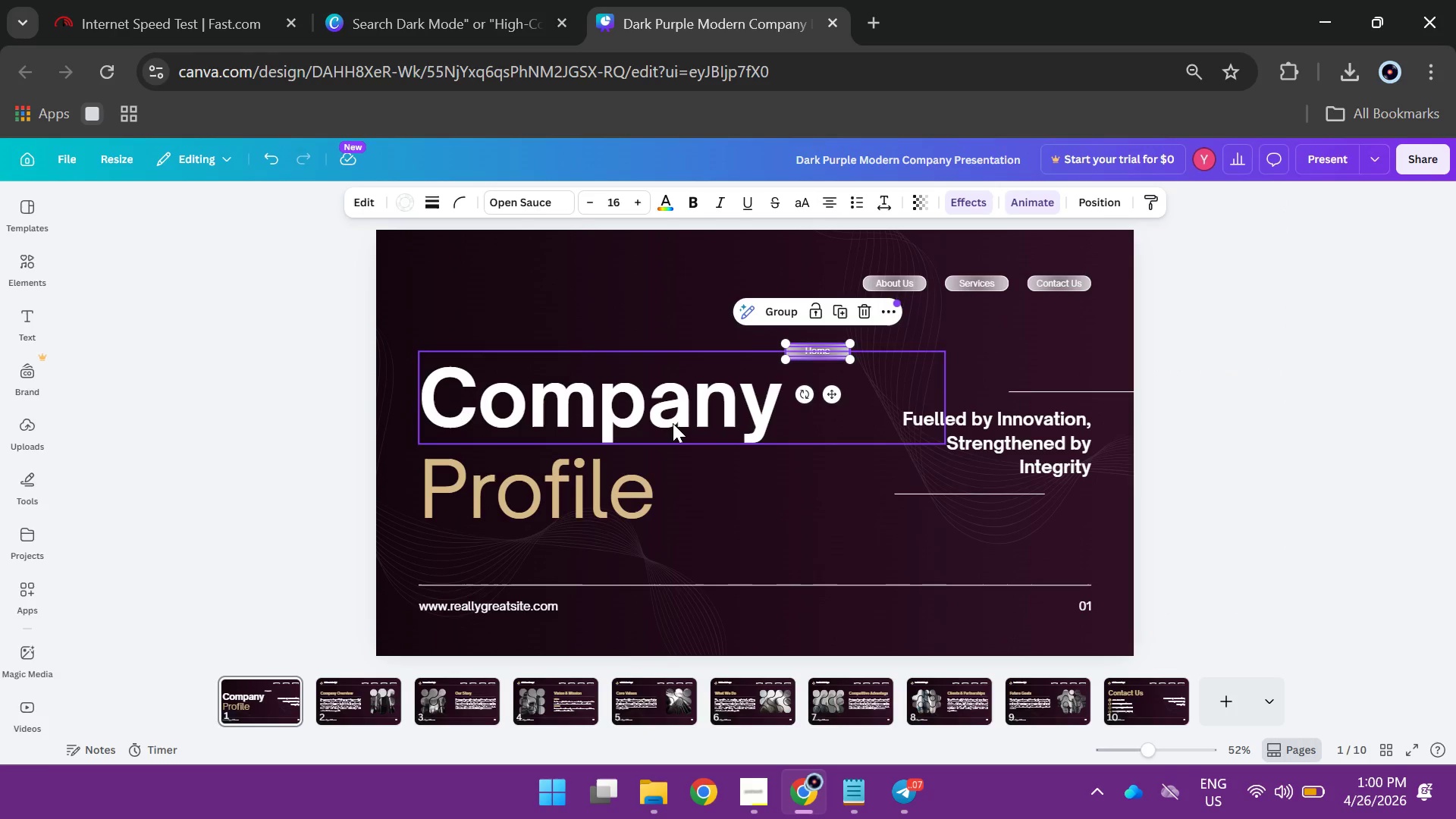 
left_click_drag(start_coordinate=[673, 422], to_coordinate=[659, 406])
 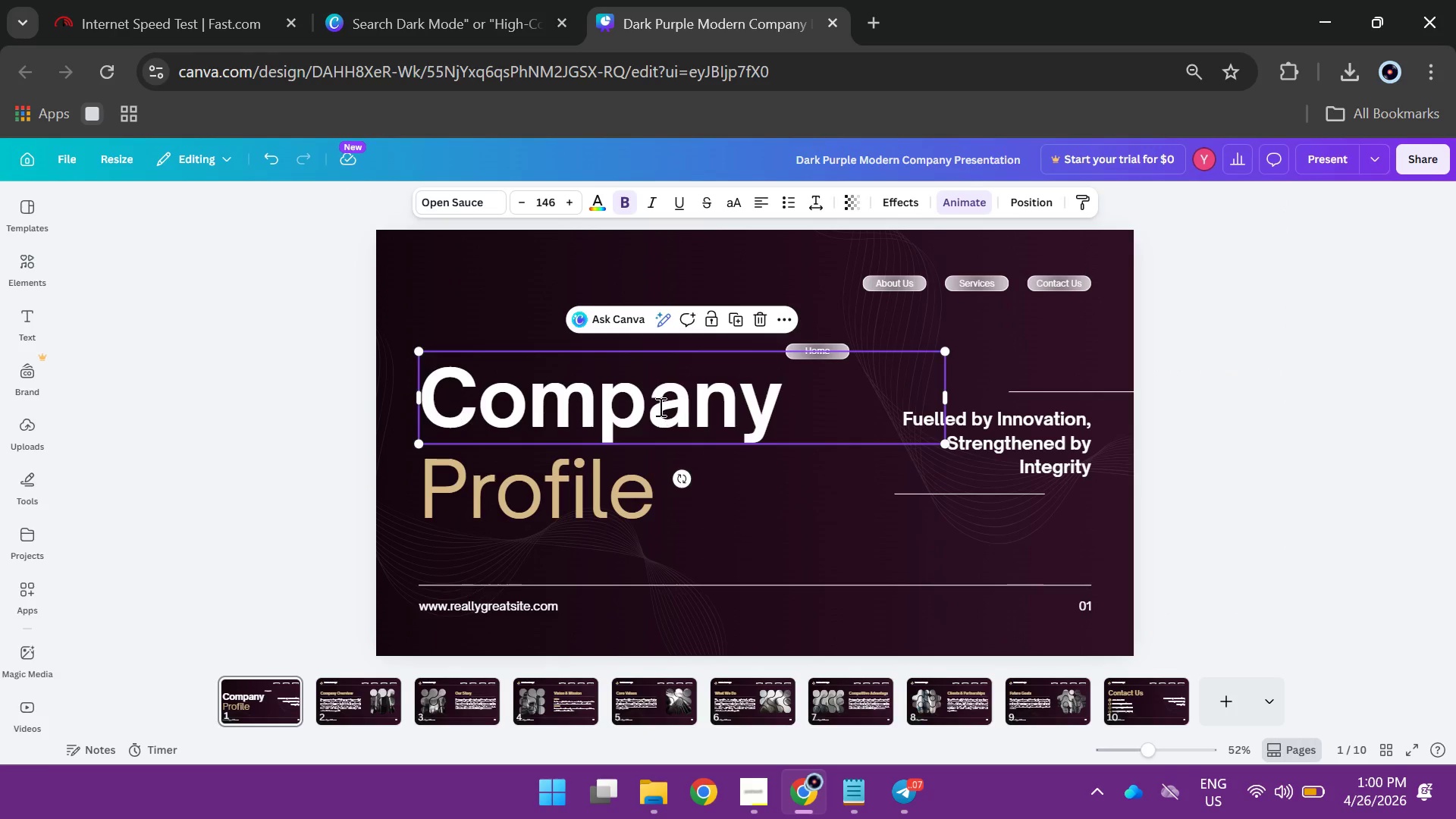 
double_click([659, 406])
 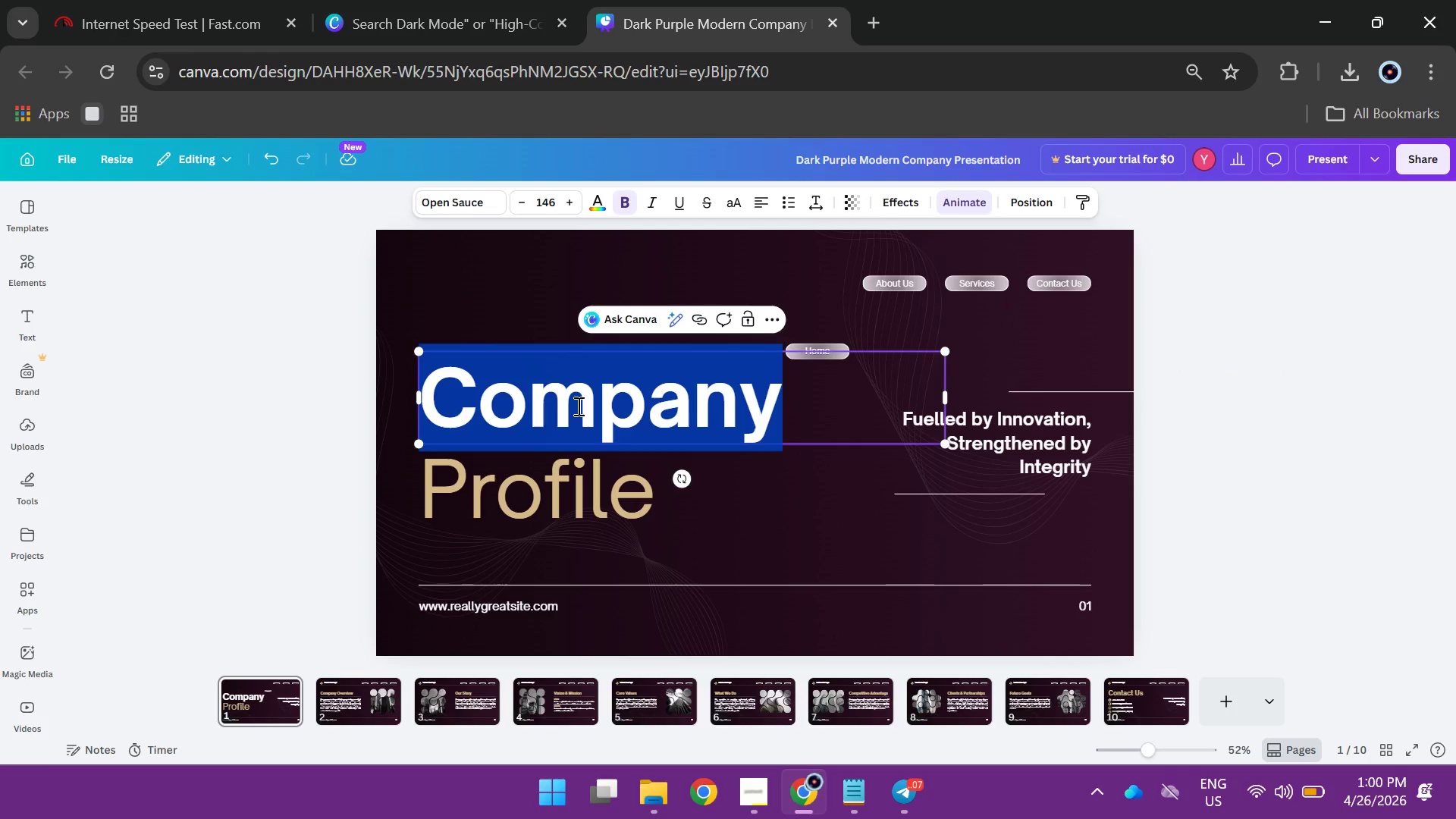 
type(High- )
key(Backspace)
type(Ne_W)
key(Backspace)
key(Backspace)
type(_)
key(Backspace)
type(-)
 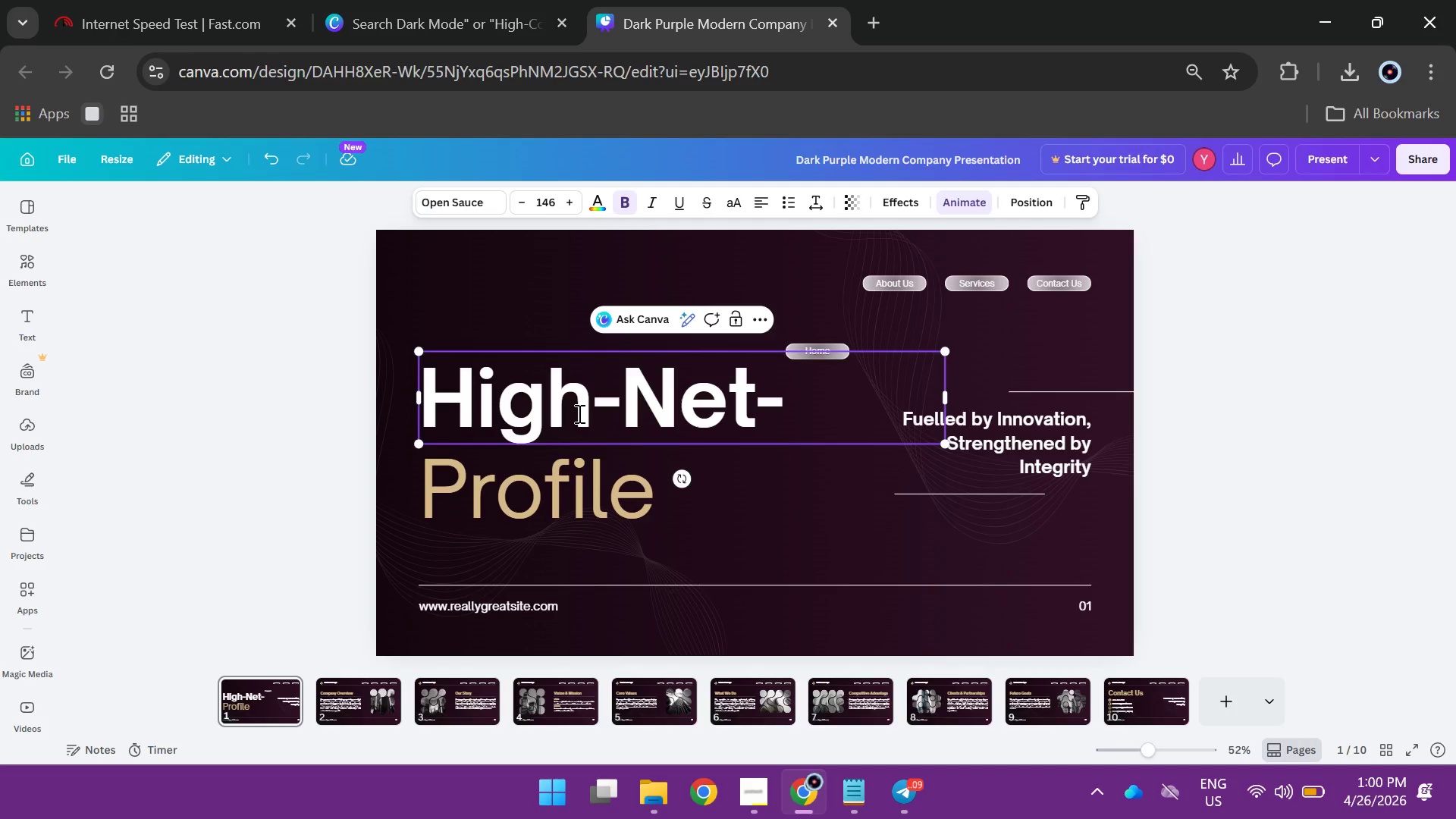 
type(Worth Asset)
 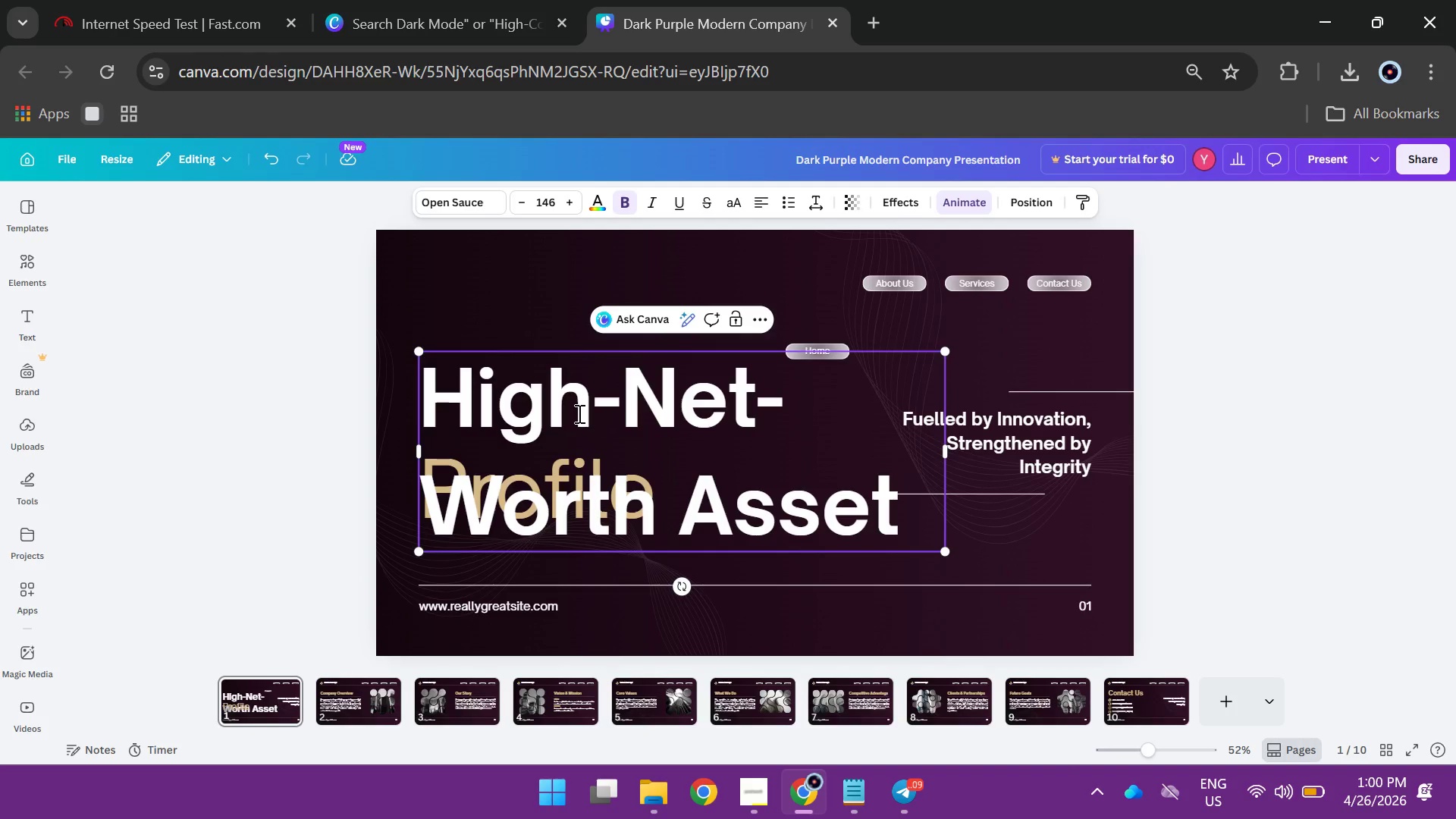 
type( Protection)
 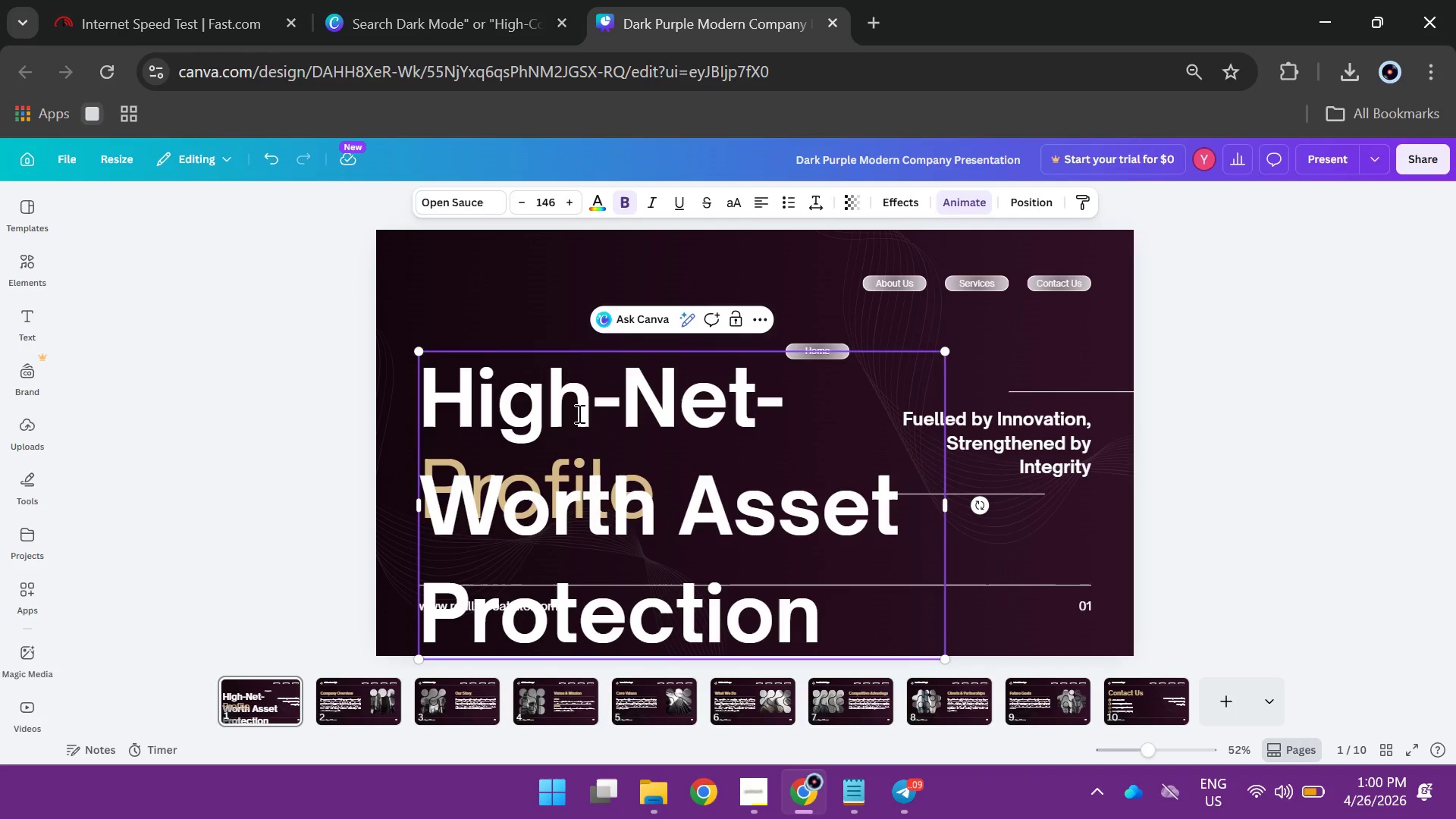 
scroll: coordinate [729, 373], scroll_direction: down, amount: 1.0
 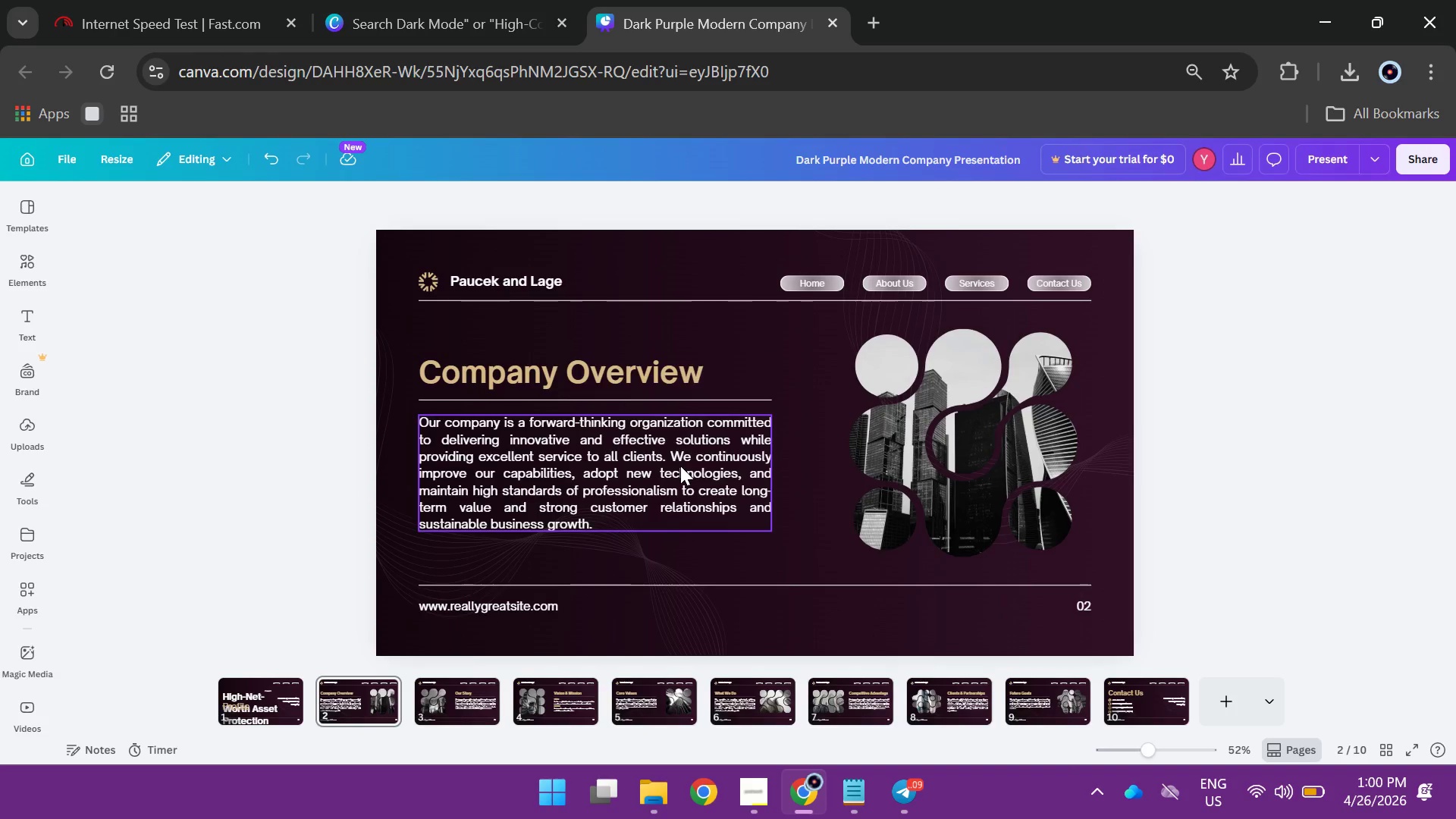 
scroll: coordinate [680, 466], scroll_direction: none, amount: 0.0
 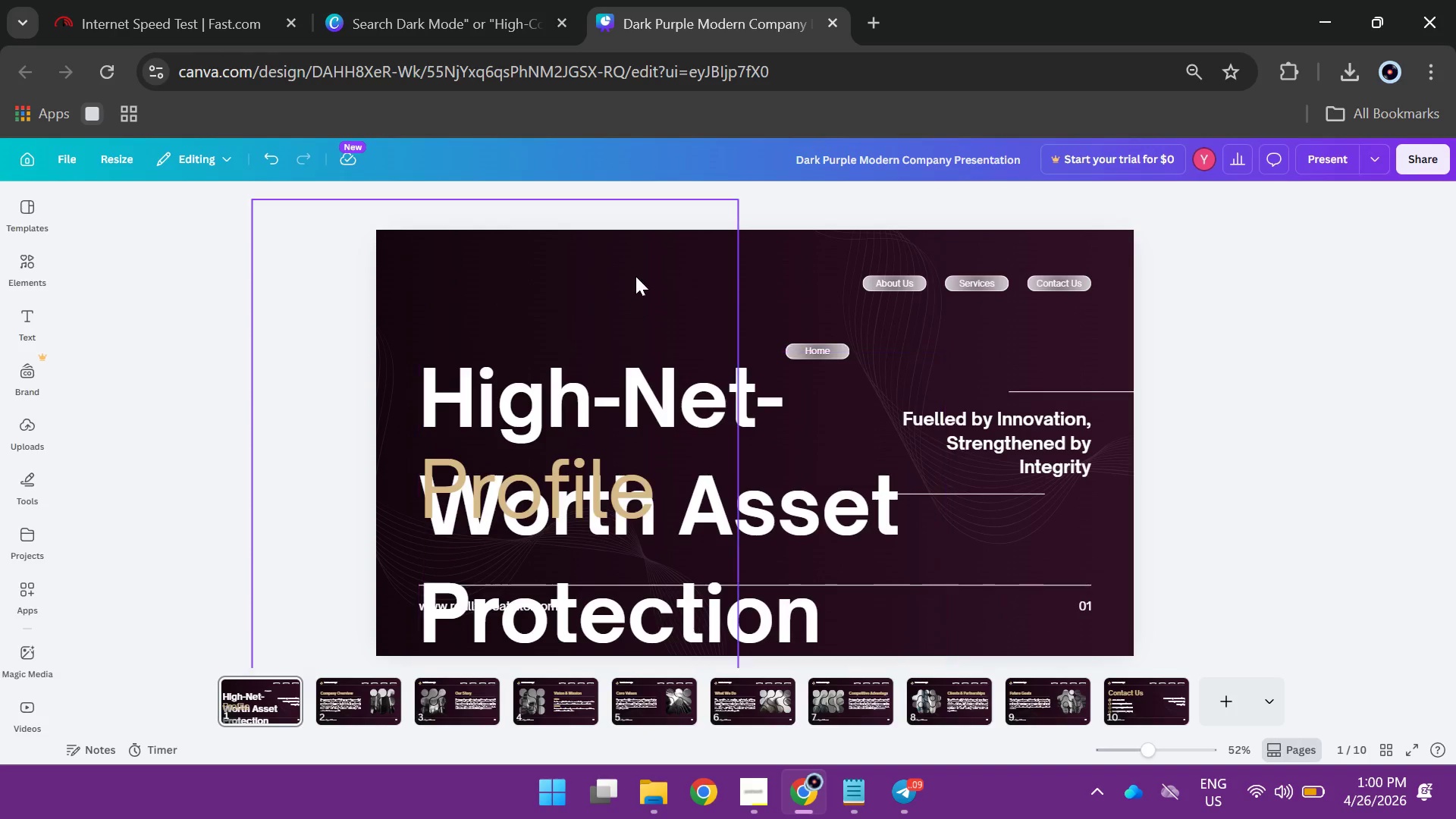 
left_click([635, 275])
 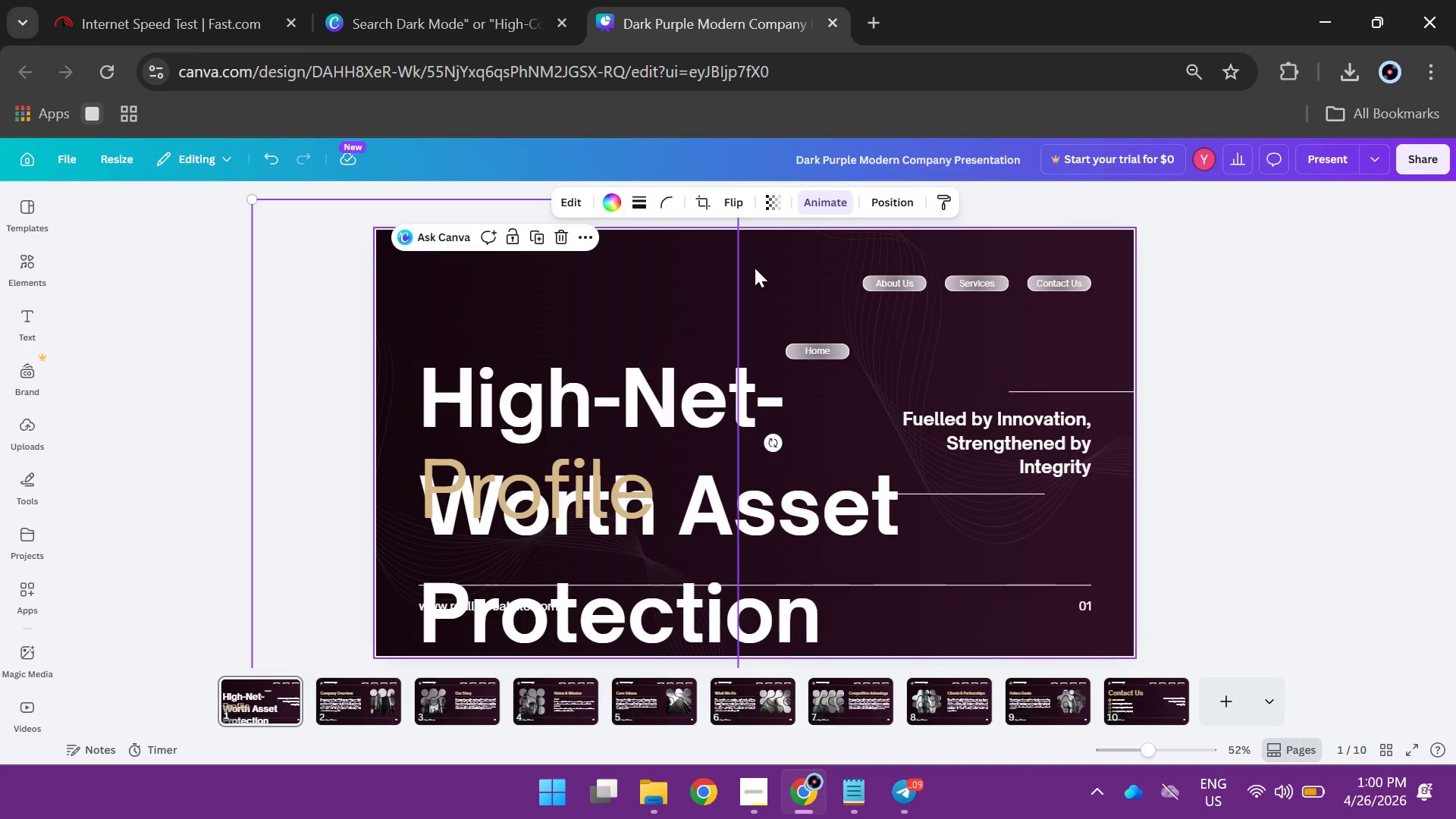 
left_click([755, 268])
 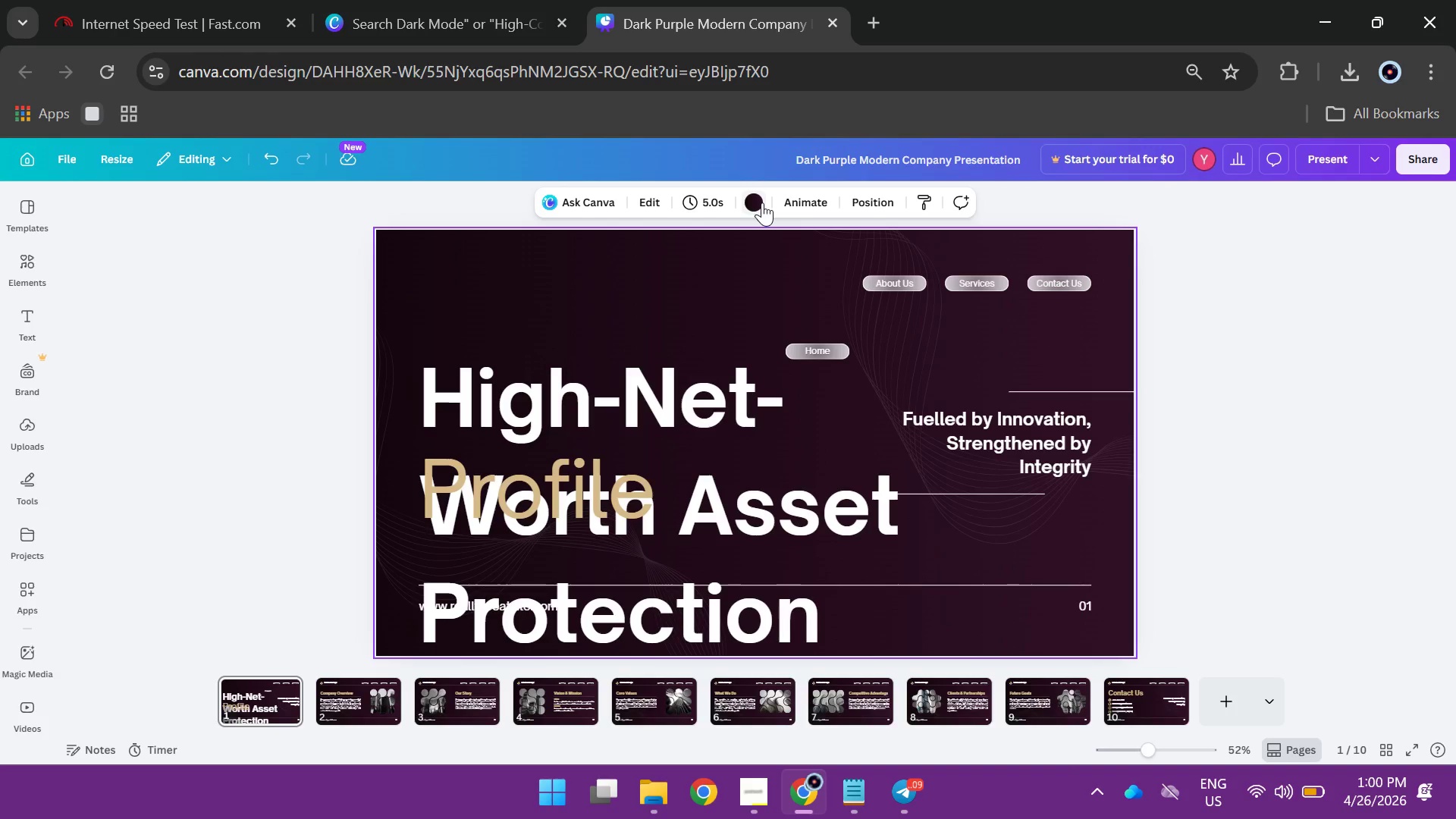 
left_click([762, 202])
 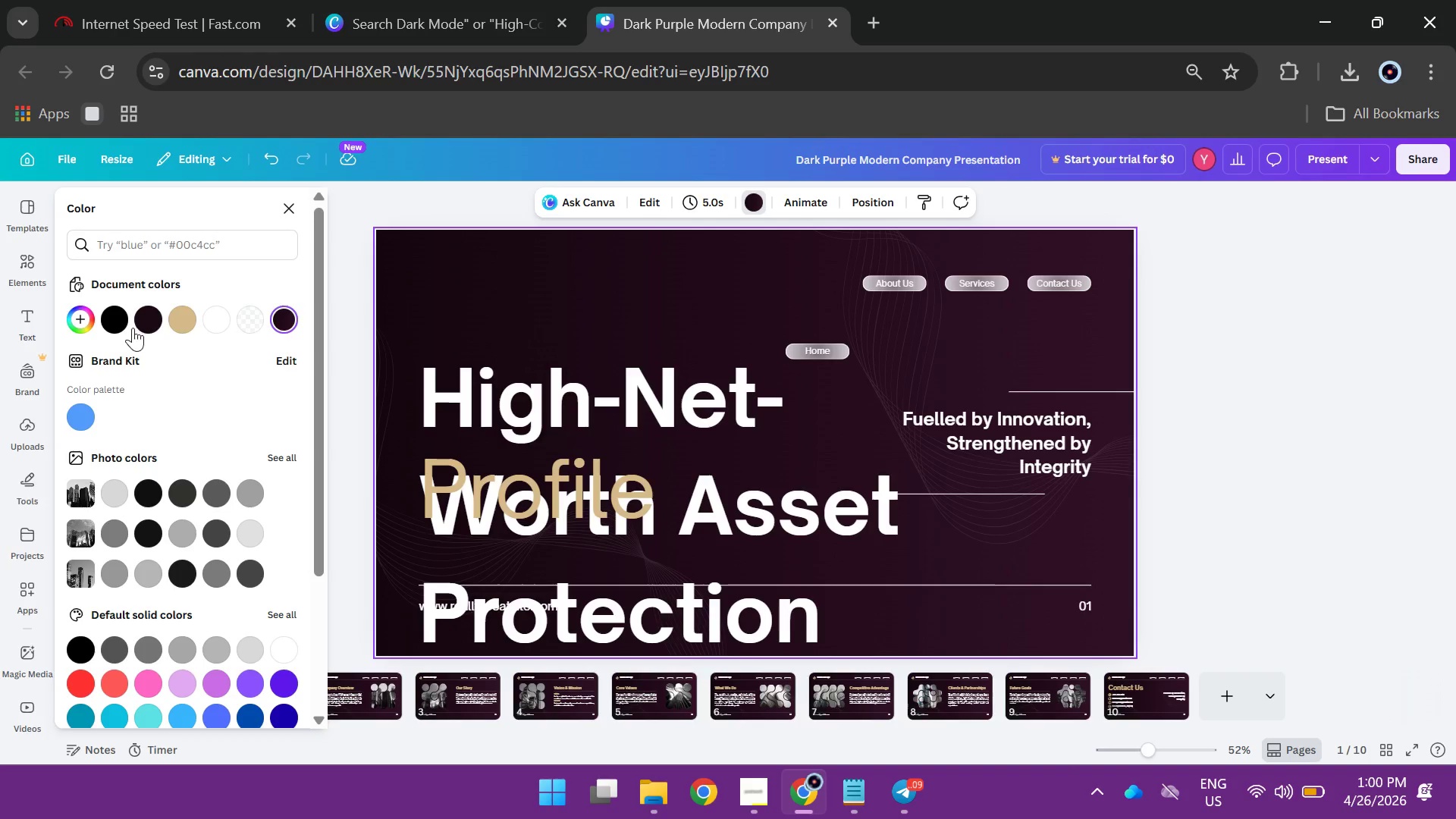 
left_click([113, 312])
 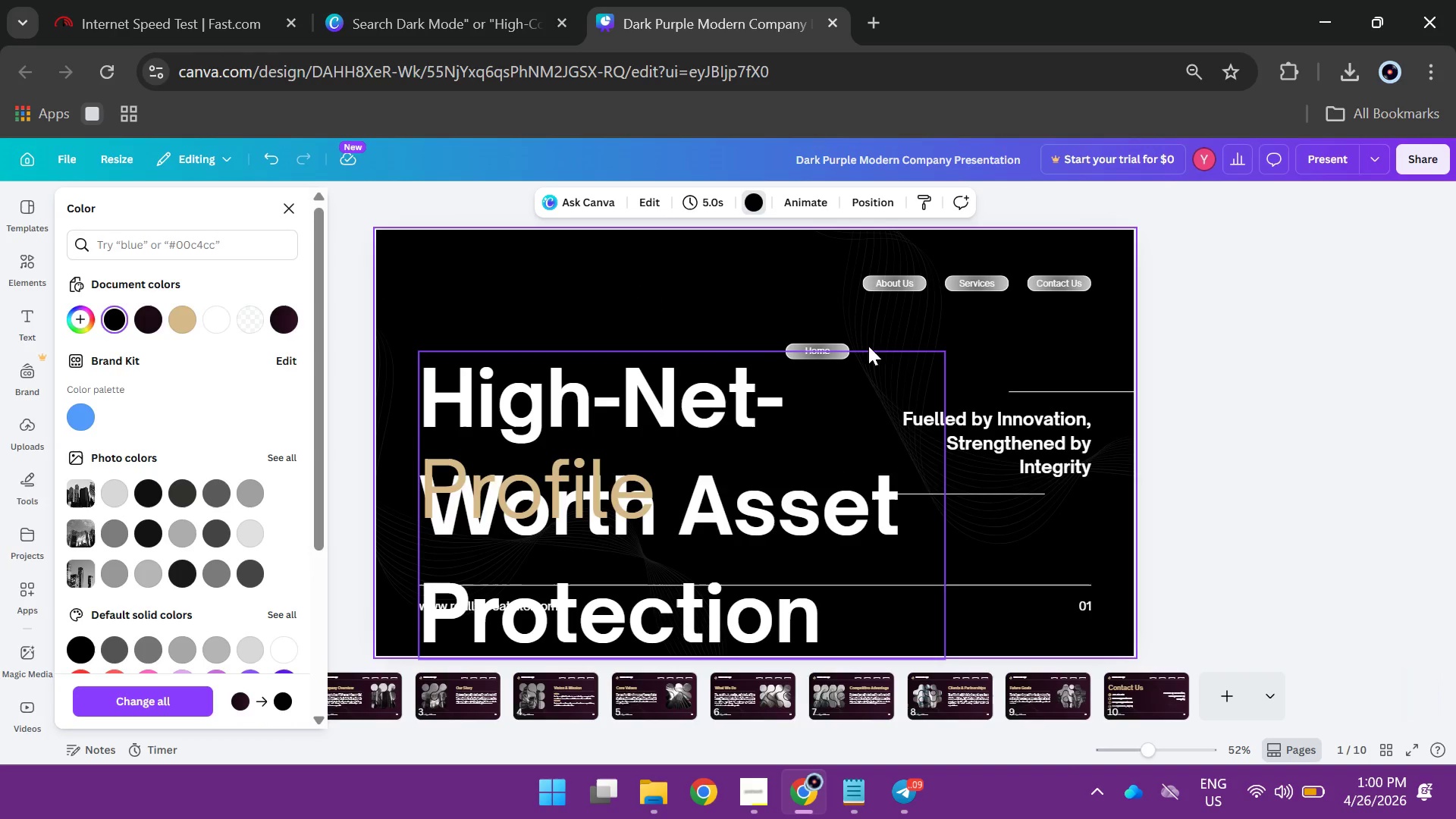 
left_click([904, 322])
 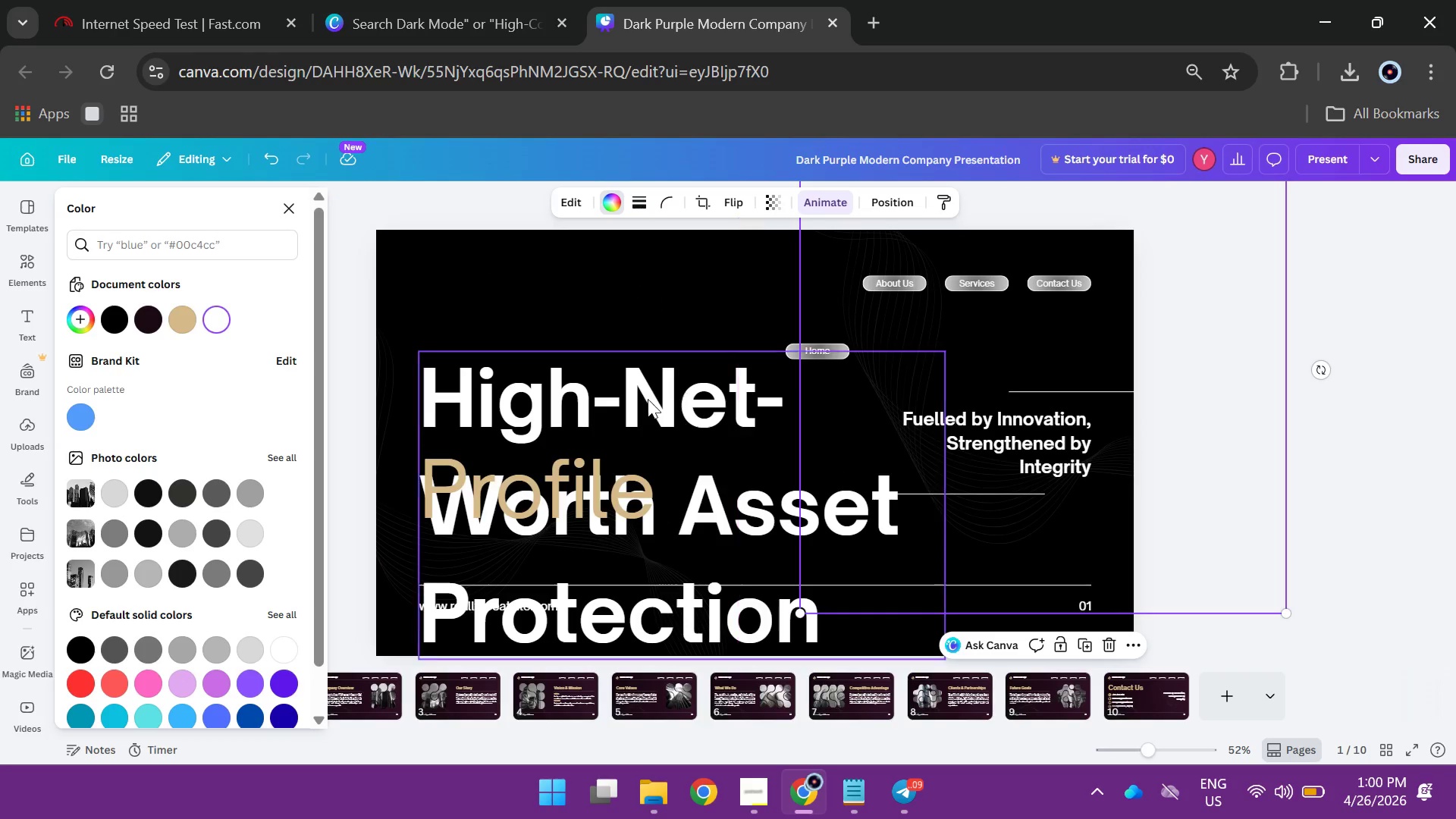 
left_click_drag(start_coordinate=[622, 402], to_coordinate=[631, 301])
 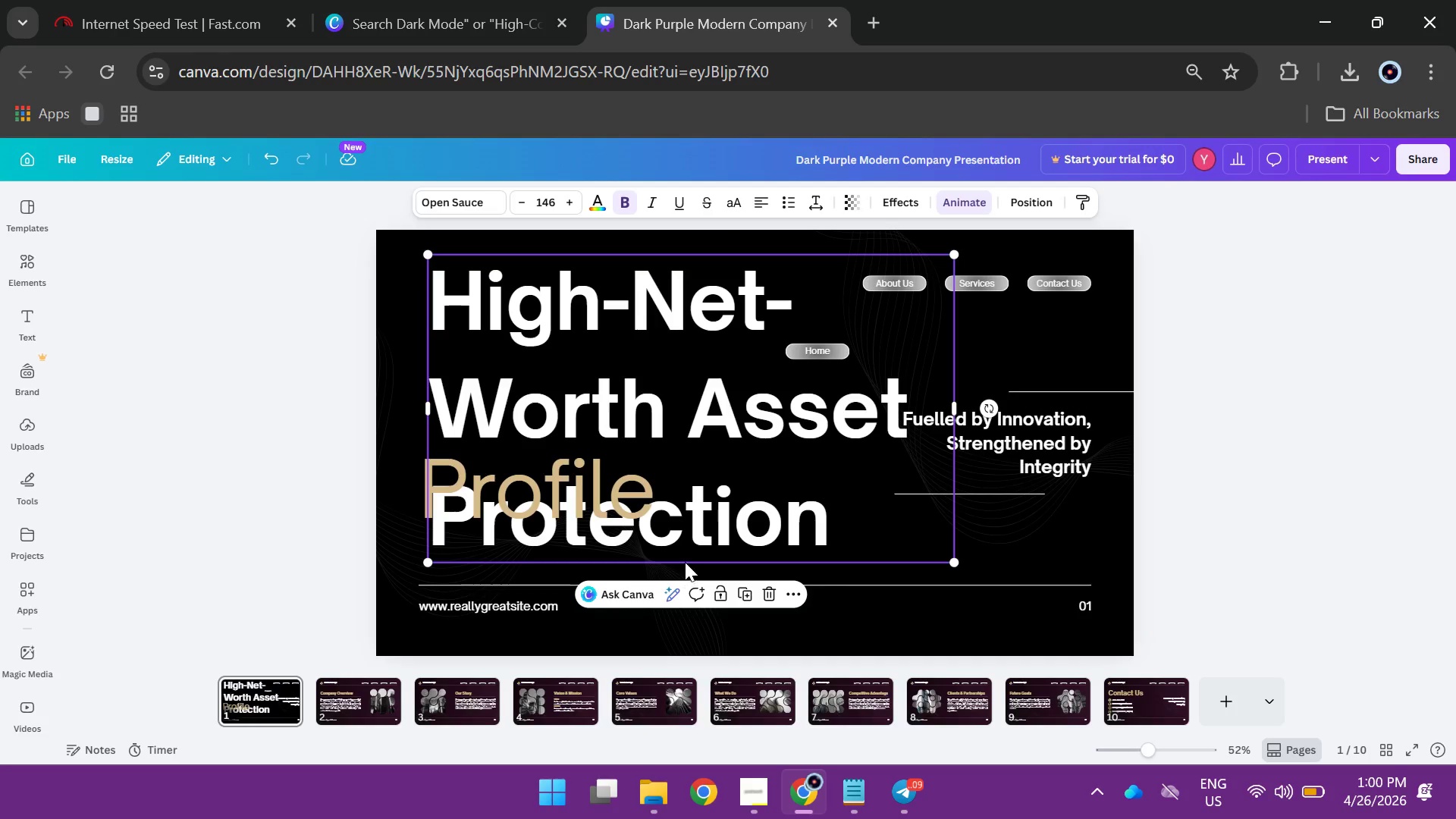 
left_click([685, 558])
 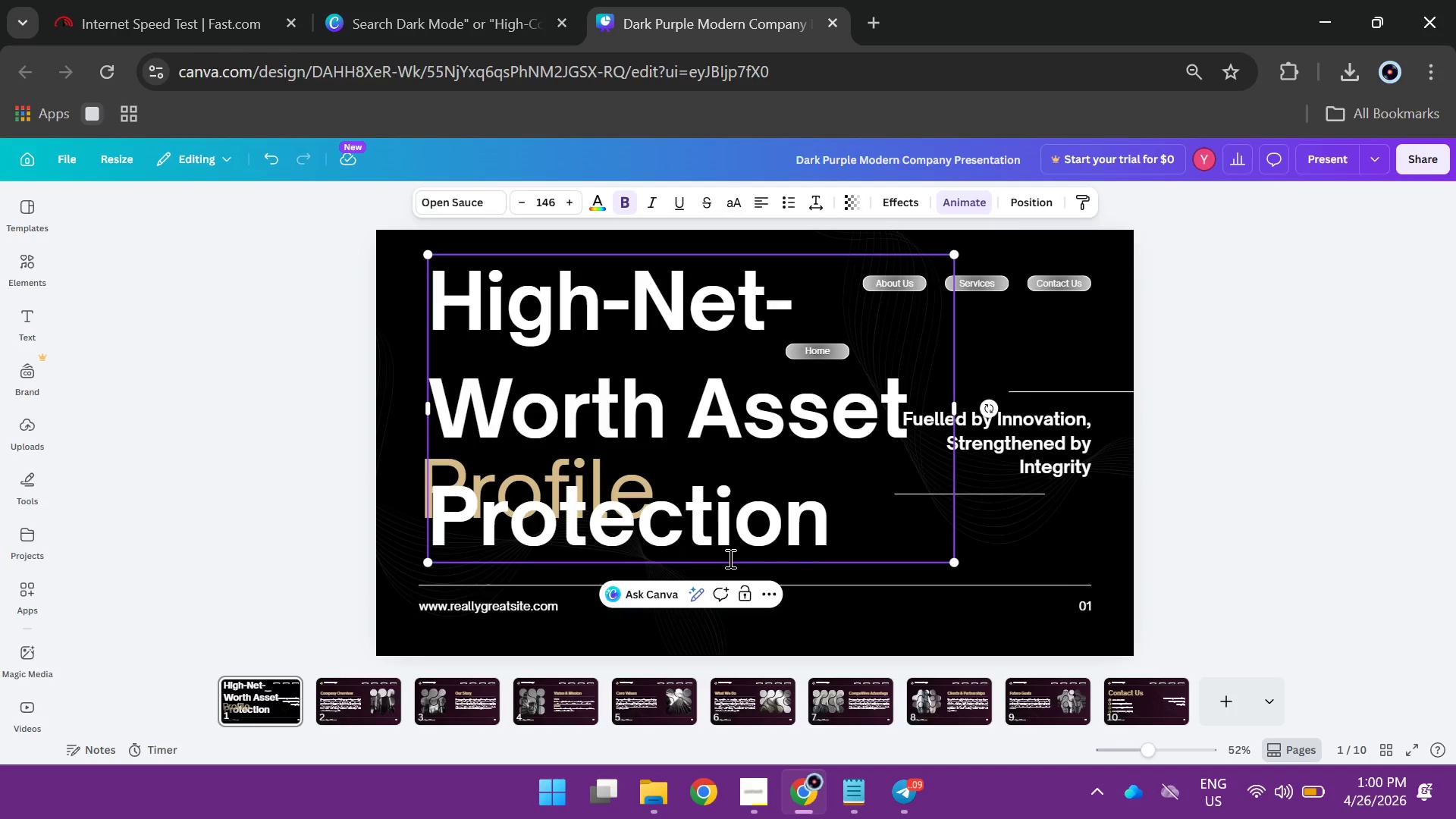 
left_click([729, 558])
 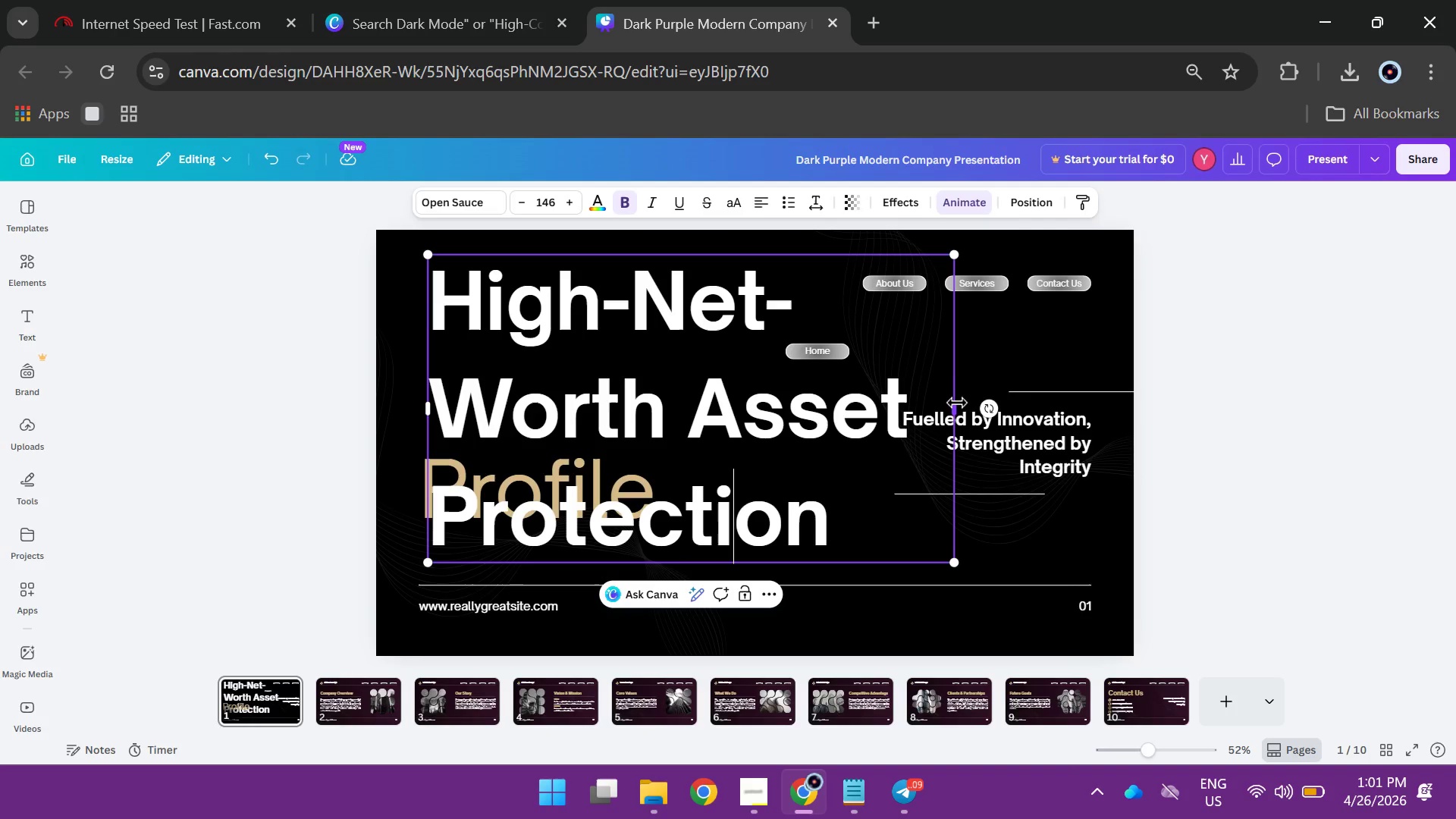 
left_click_drag(start_coordinate=[957, 404], to_coordinate=[1114, 393])
 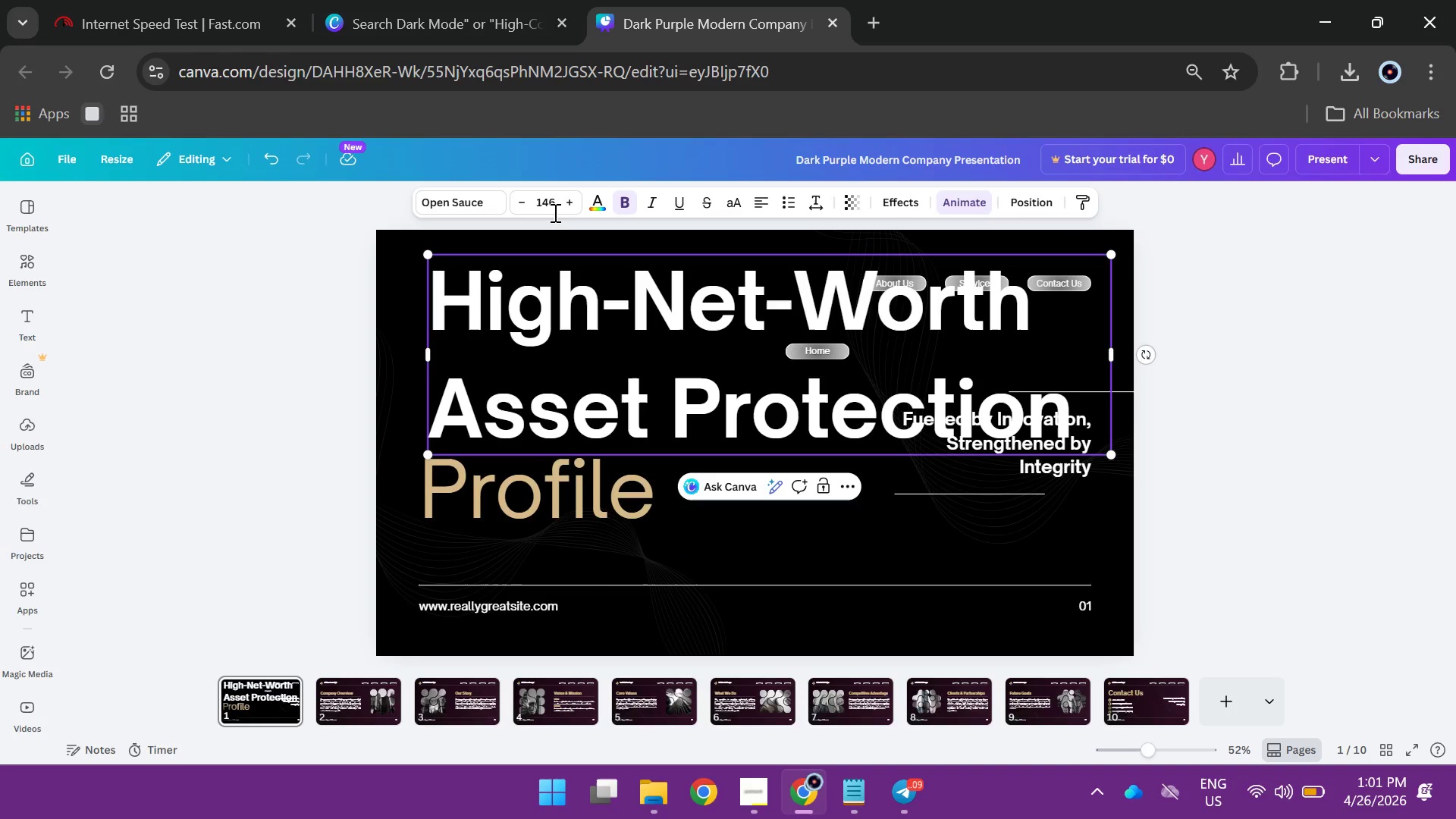 
left_click([553, 203])
 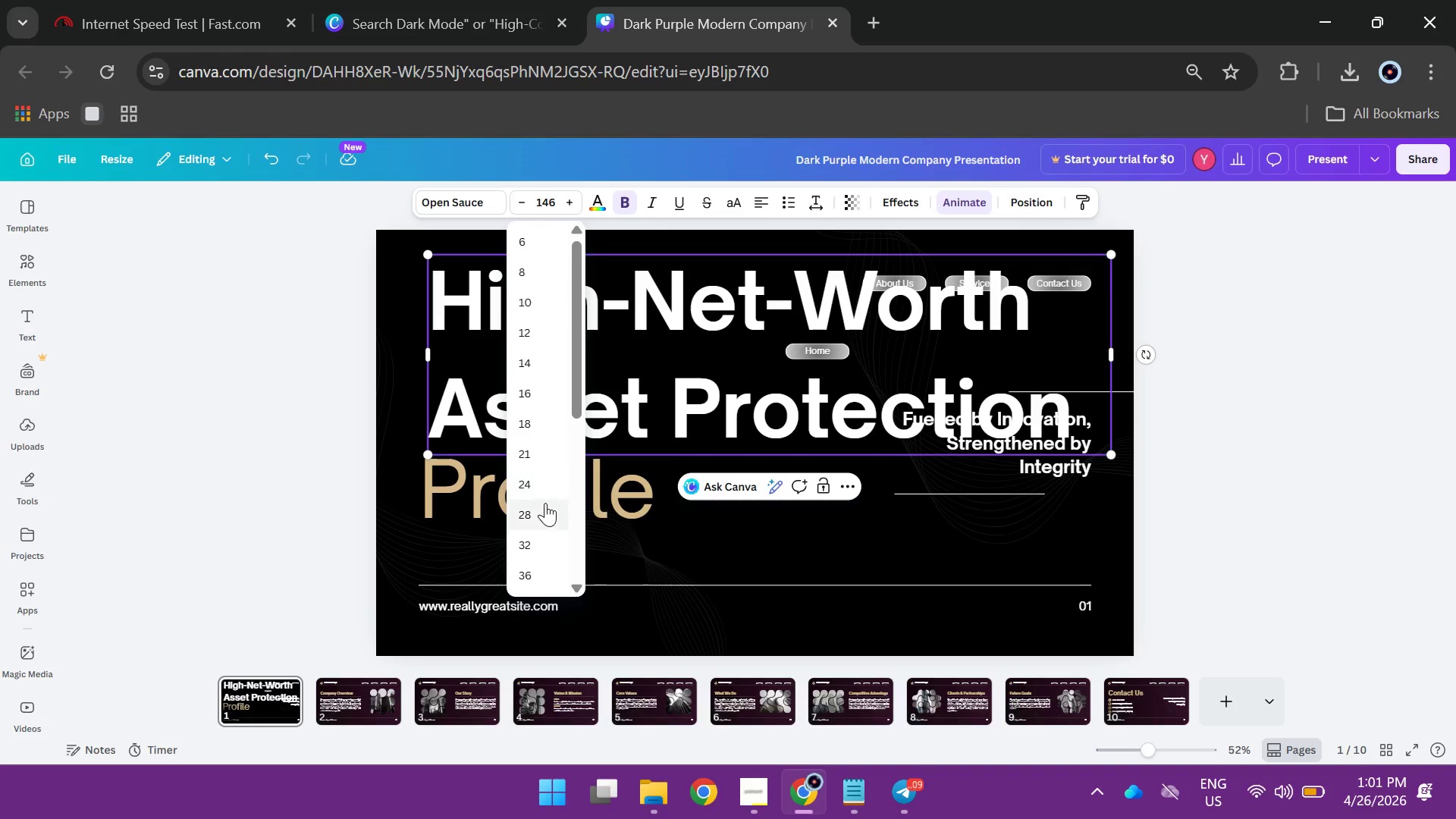 
scroll: coordinate [545, 503], scroll_direction: down, amount: 3.0
 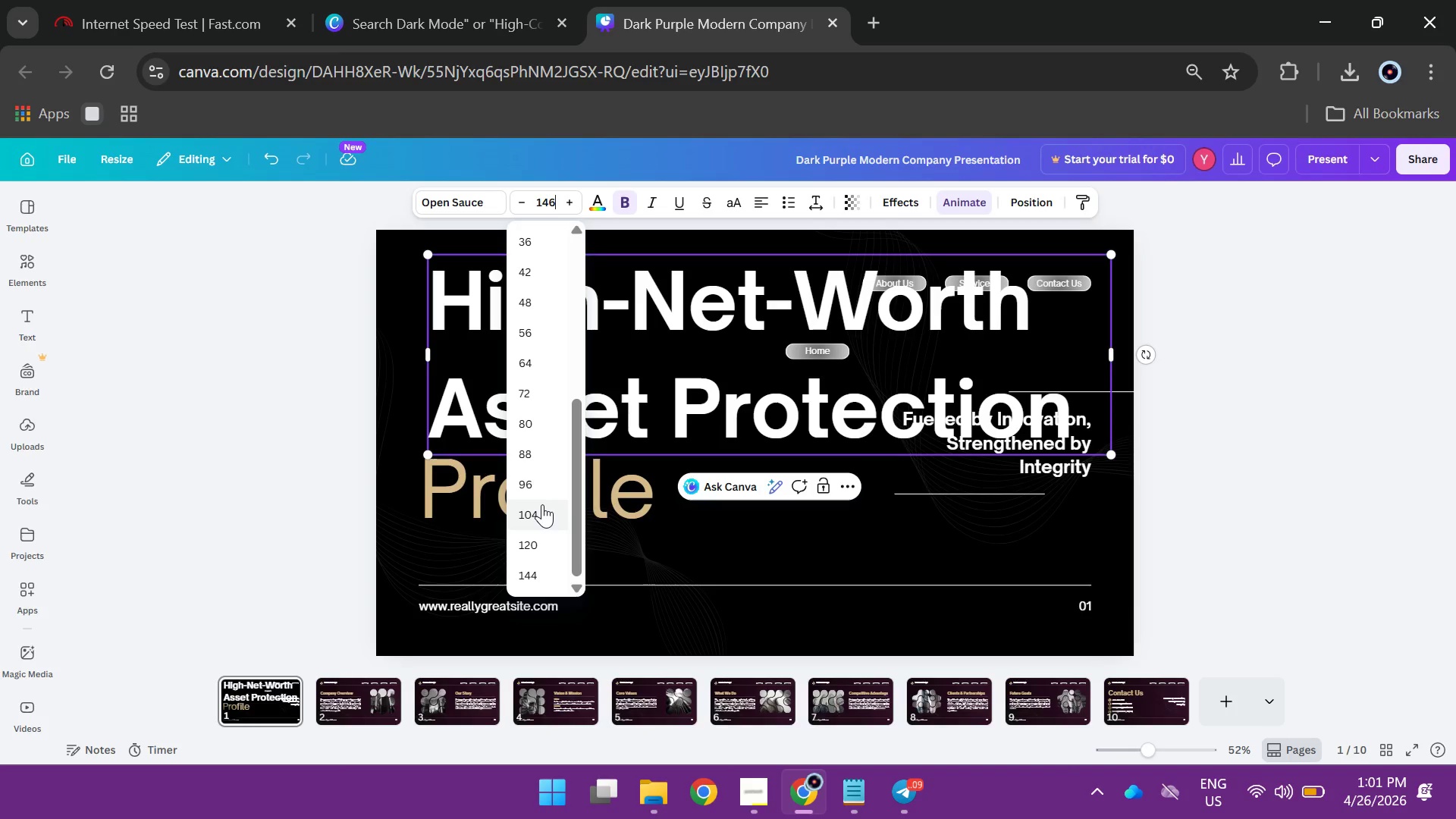 
left_click([542, 504])
 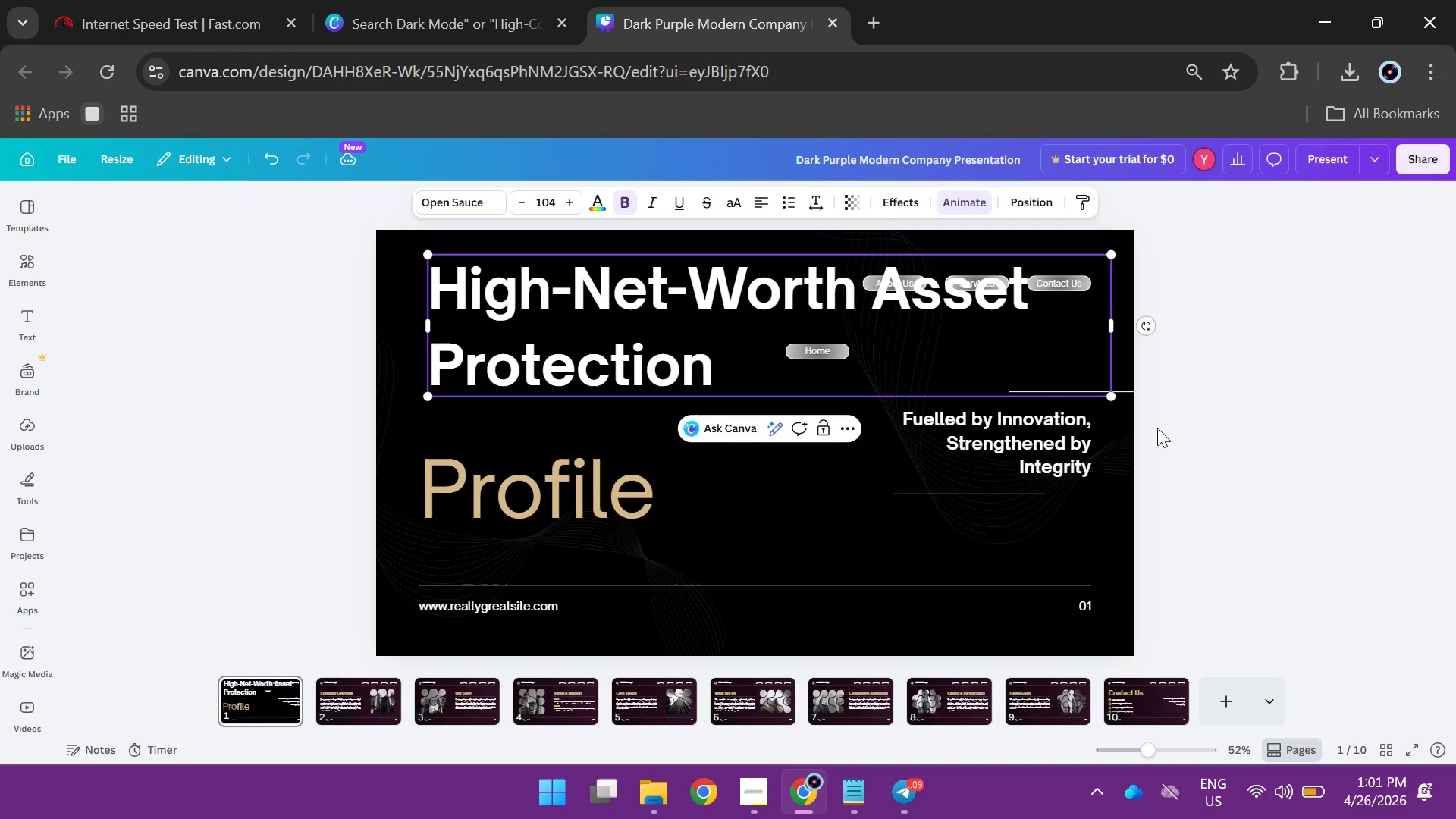 
left_click([1222, 466])
 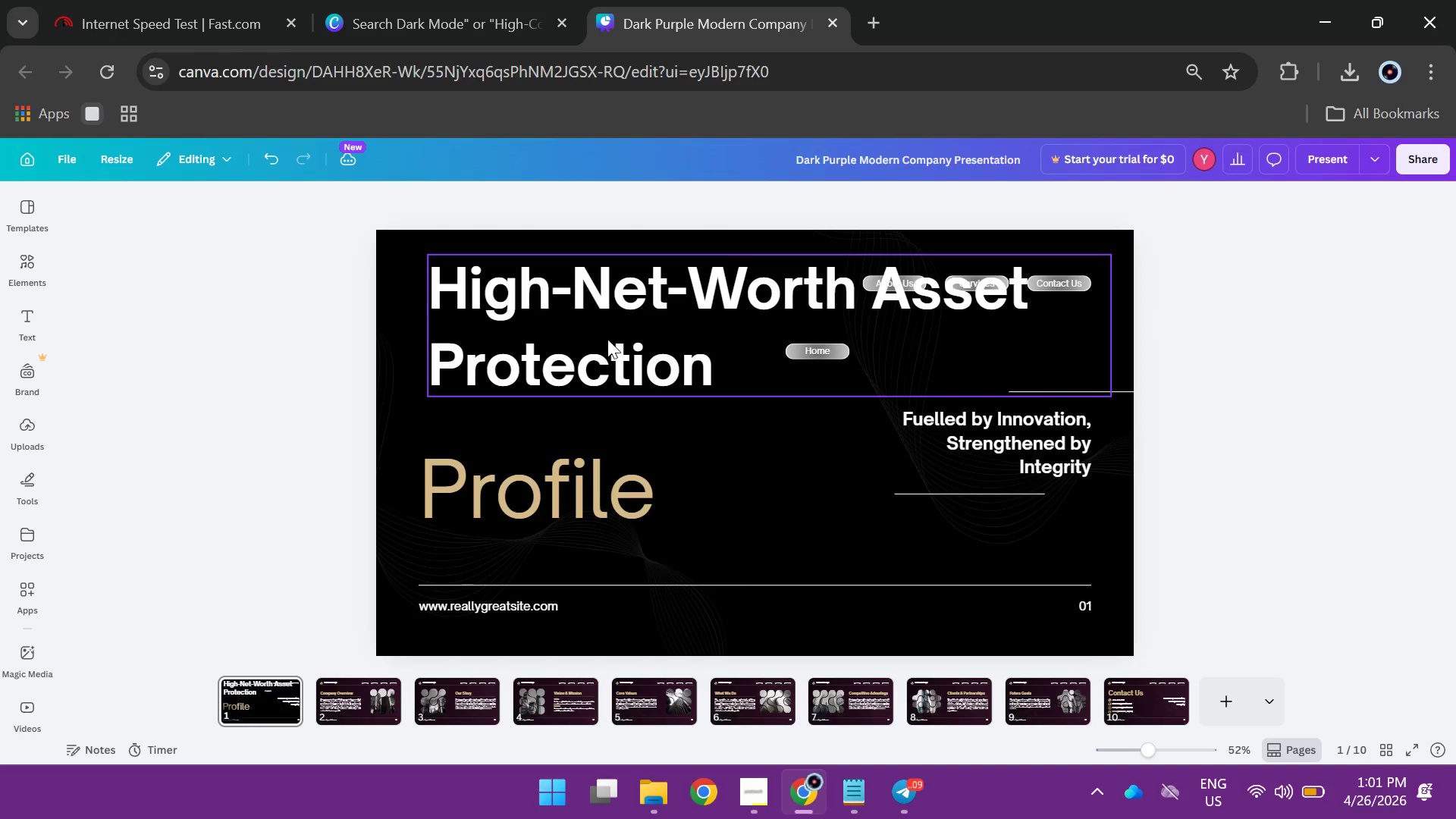 
left_click_drag(start_coordinate=[607, 314], to_coordinate=[585, 378])
 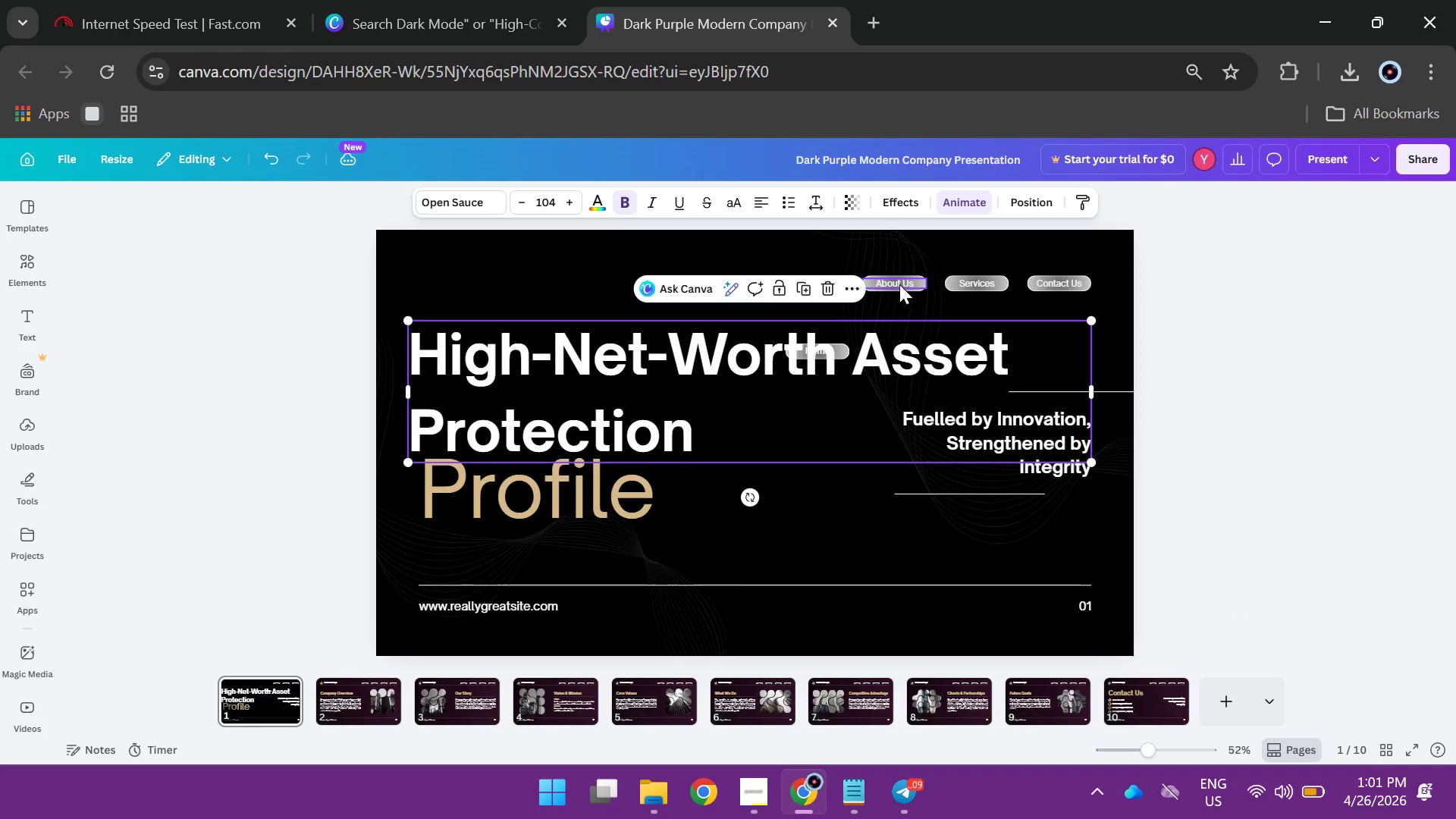 
left_click([899, 284])
 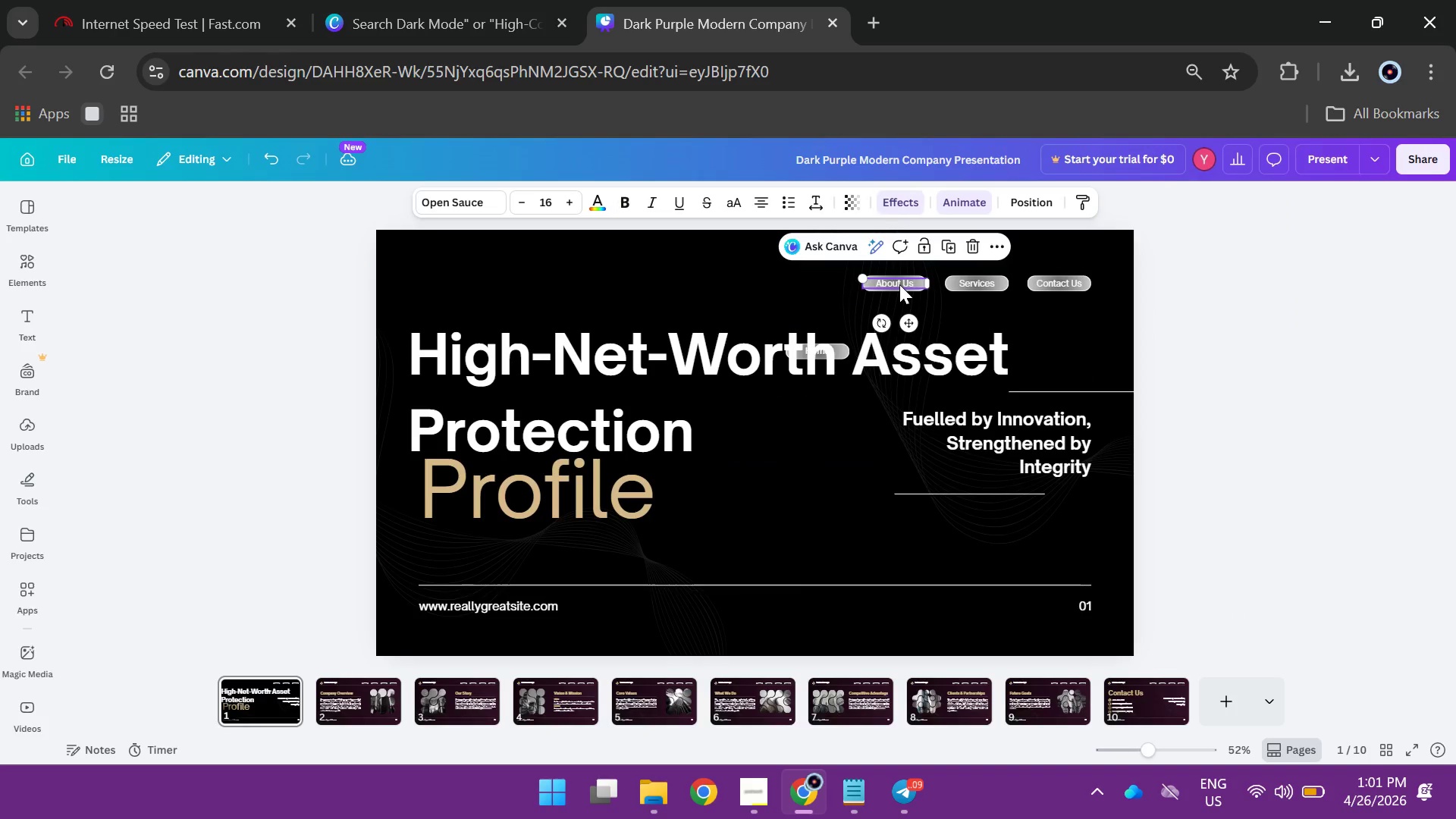 
key(Backspace)
 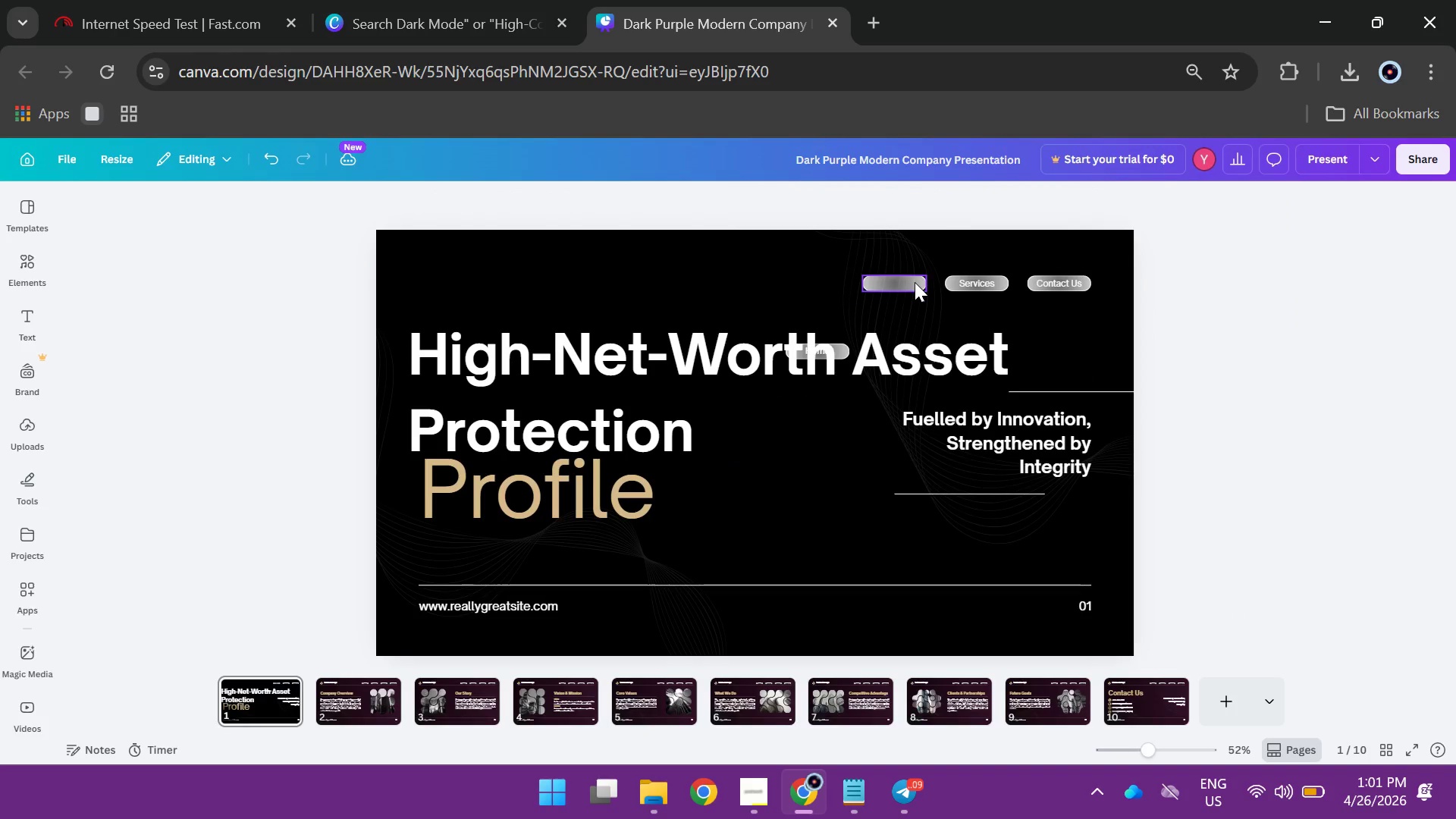 
left_click([915, 282])
 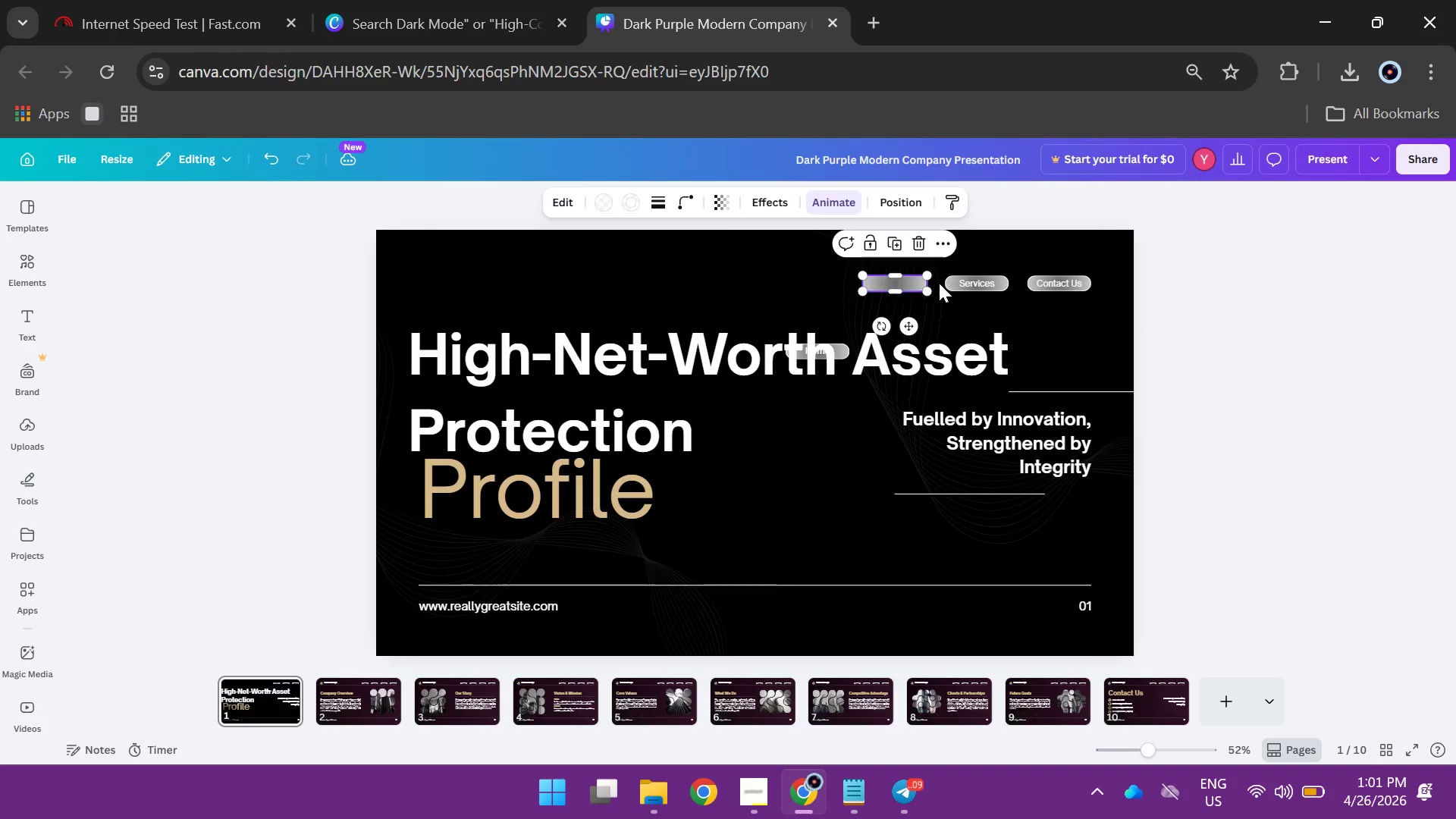 
key(Backspace)
 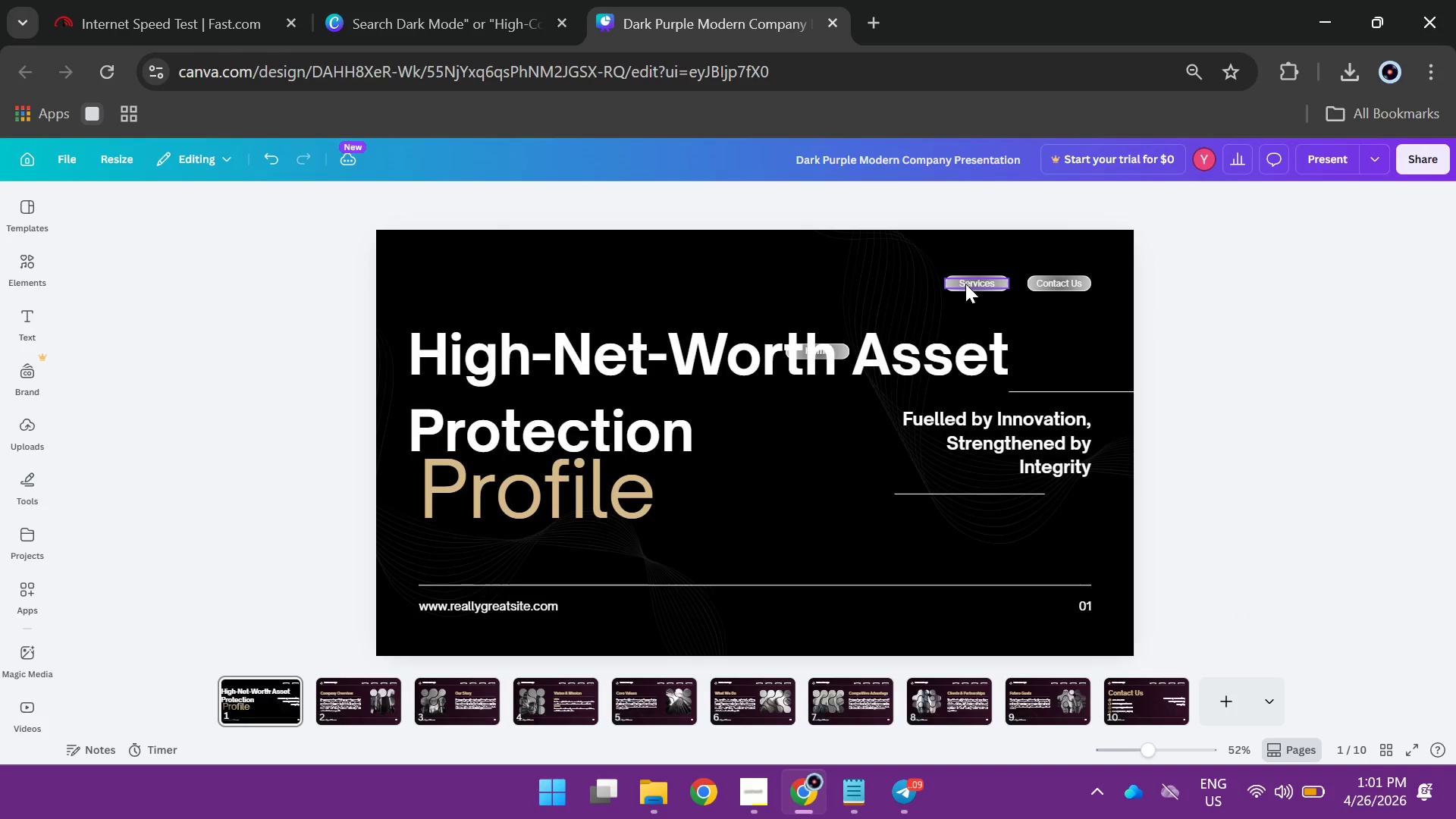 
left_click([965, 284])
 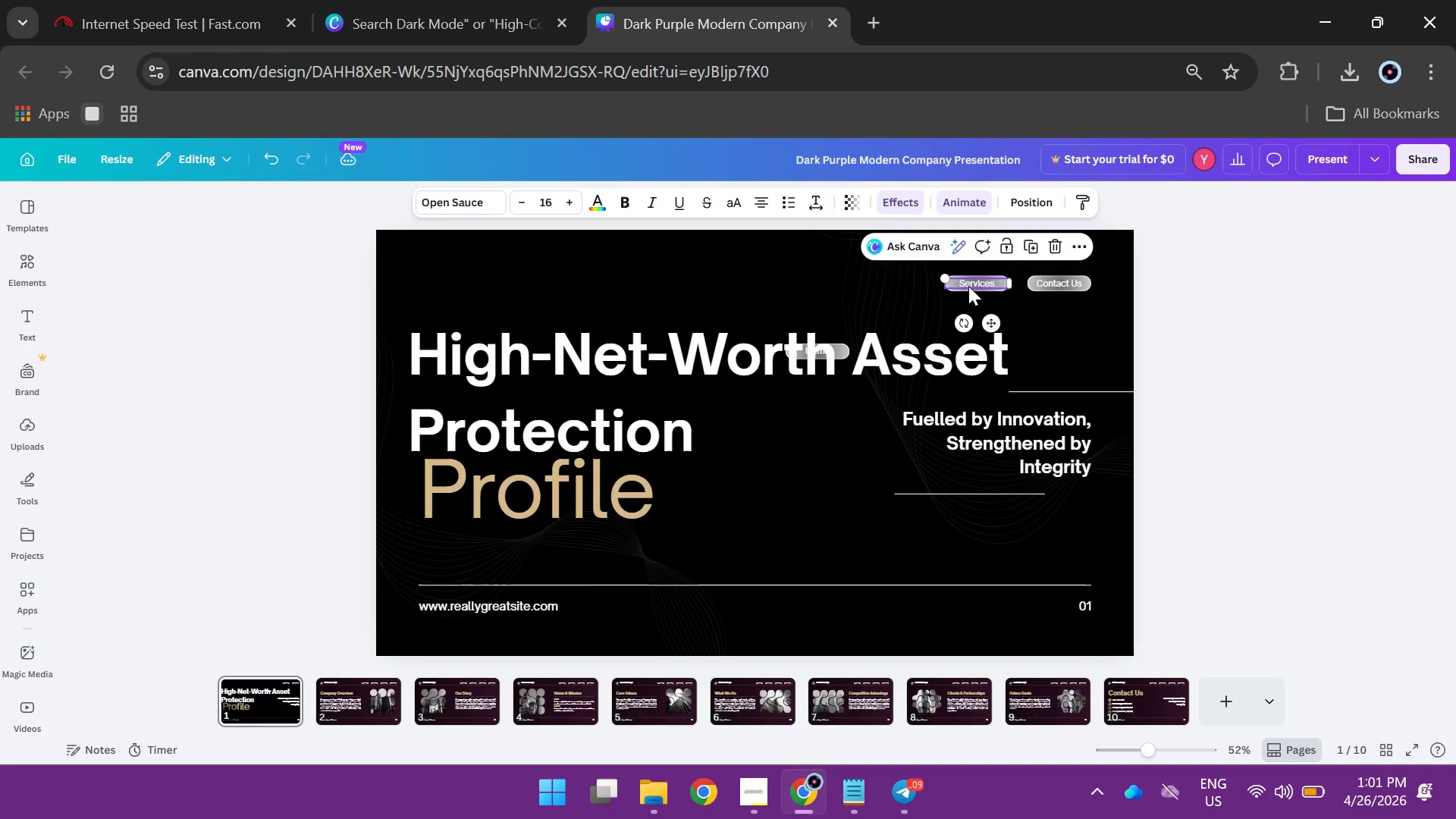 
key(Backspace)
 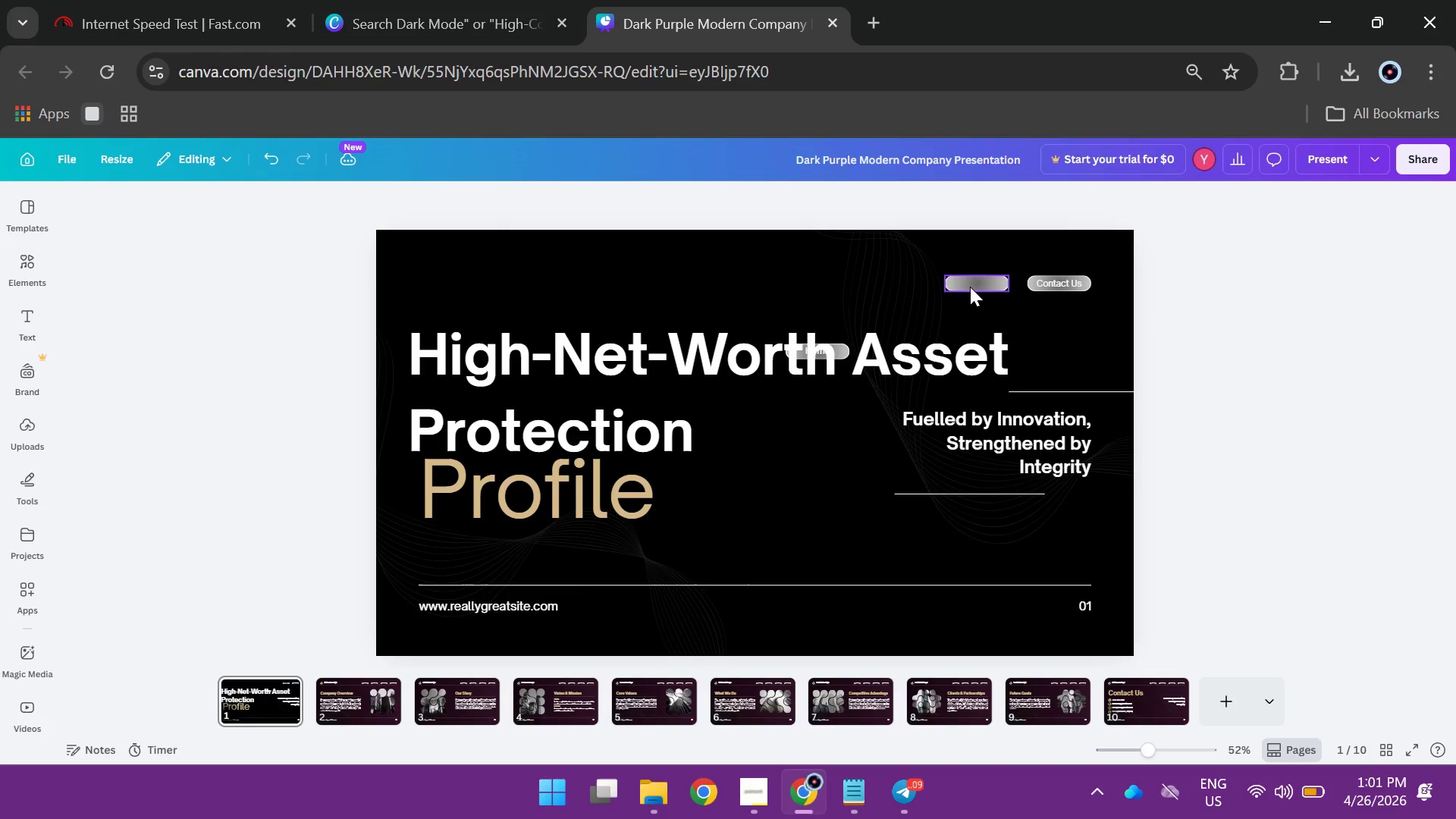 
left_click([970, 287])
 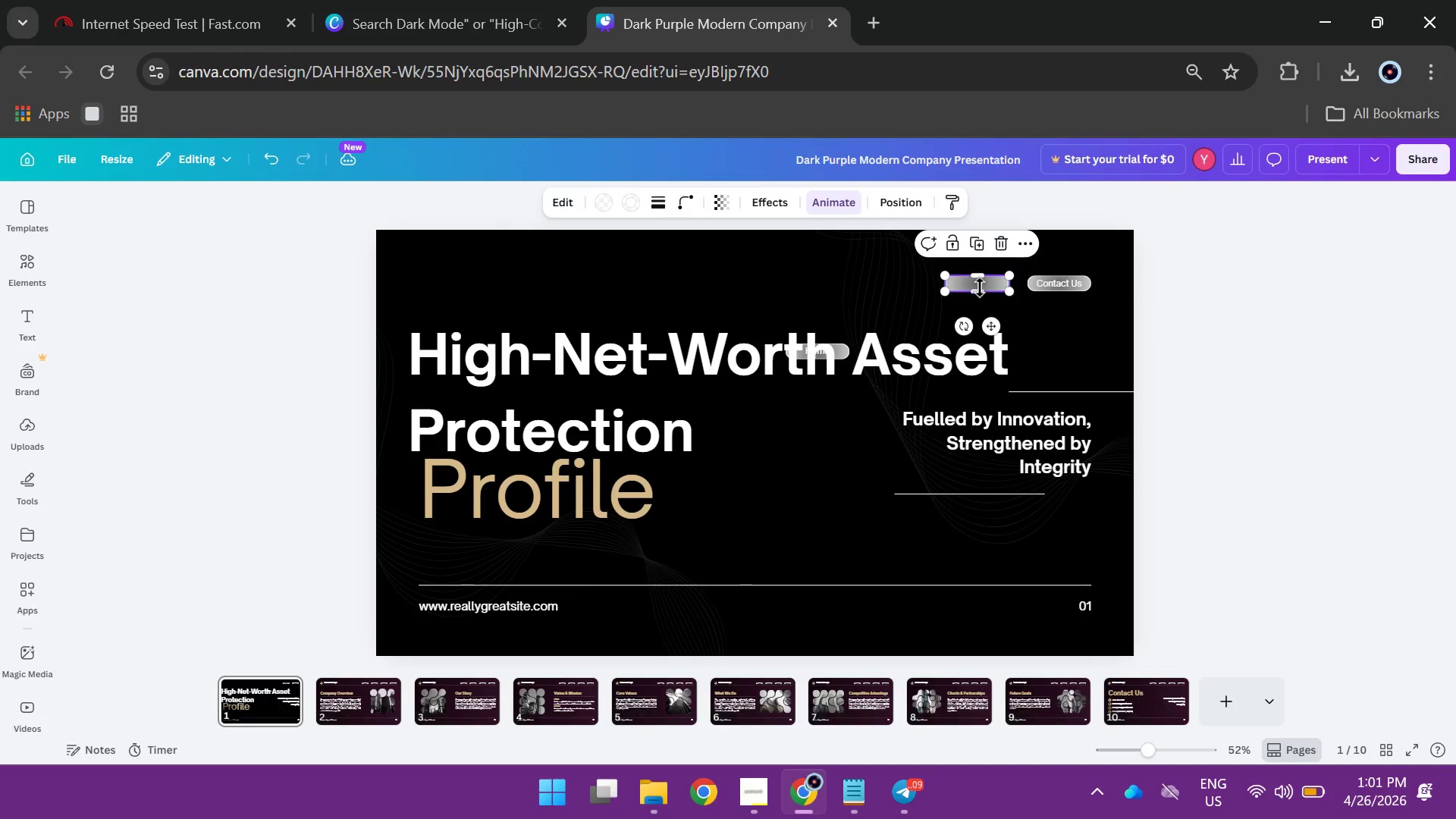 
key(Backspace)
 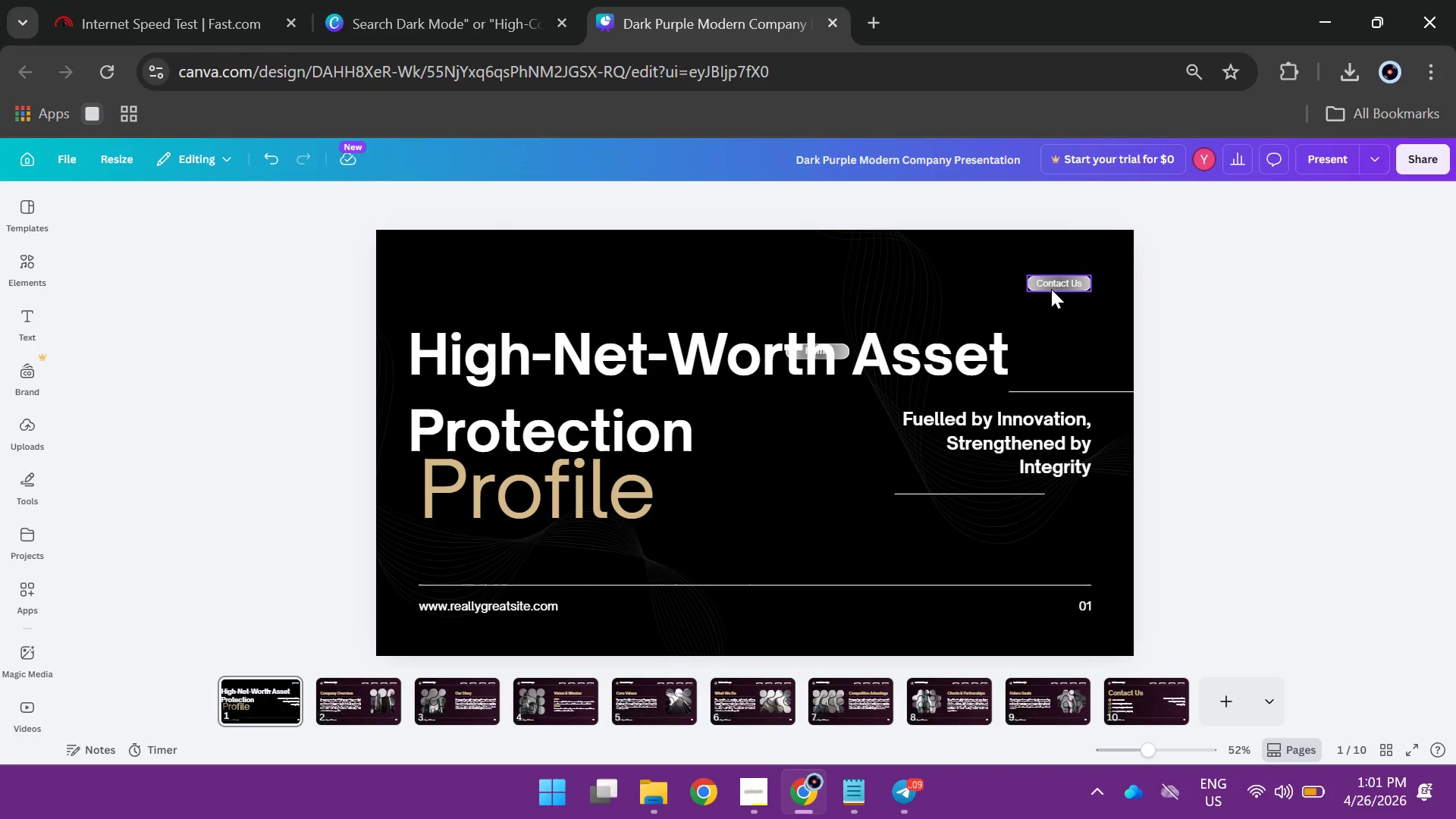 
left_click([1051, 289])
 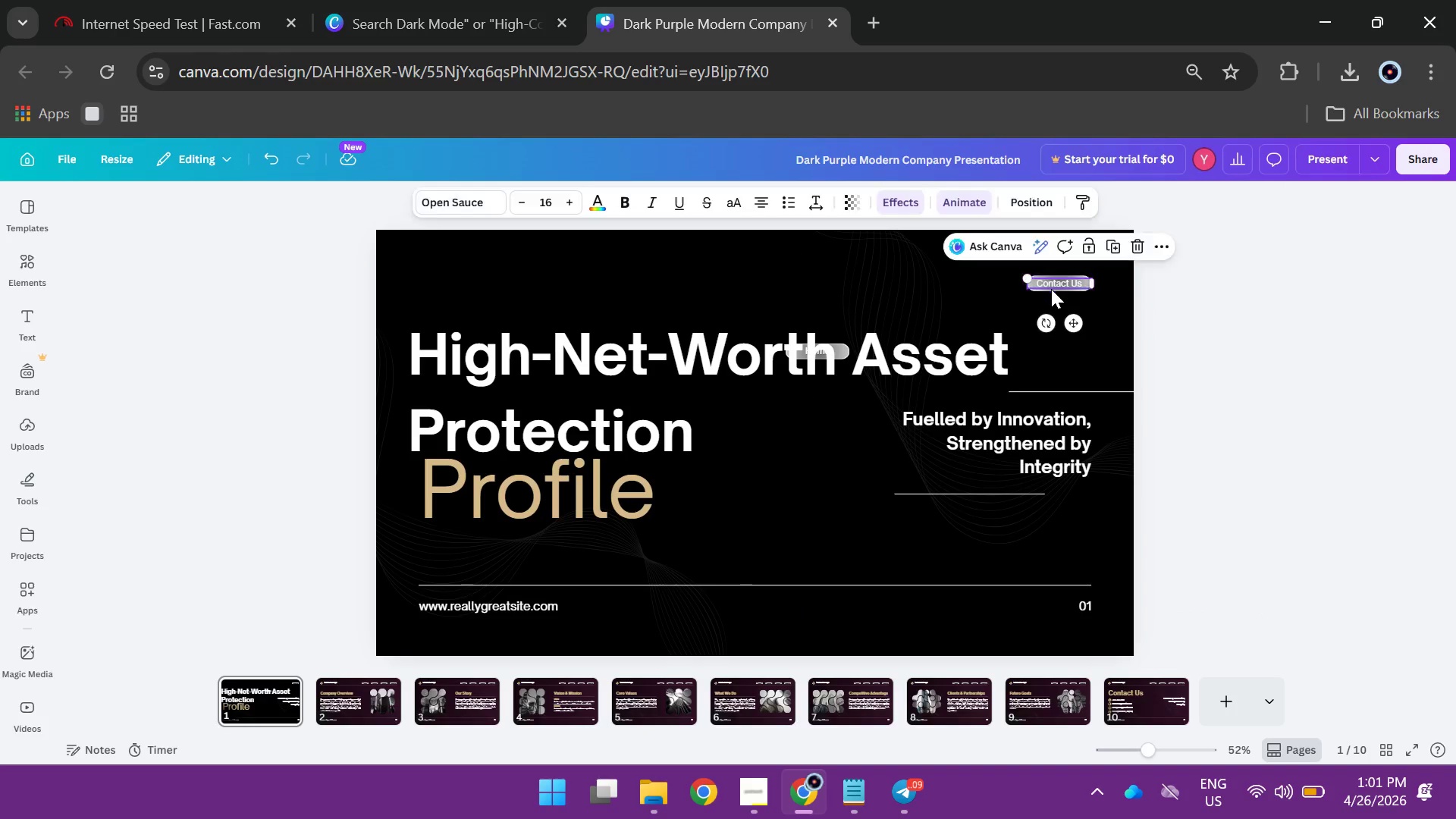 
key(Backspace)
 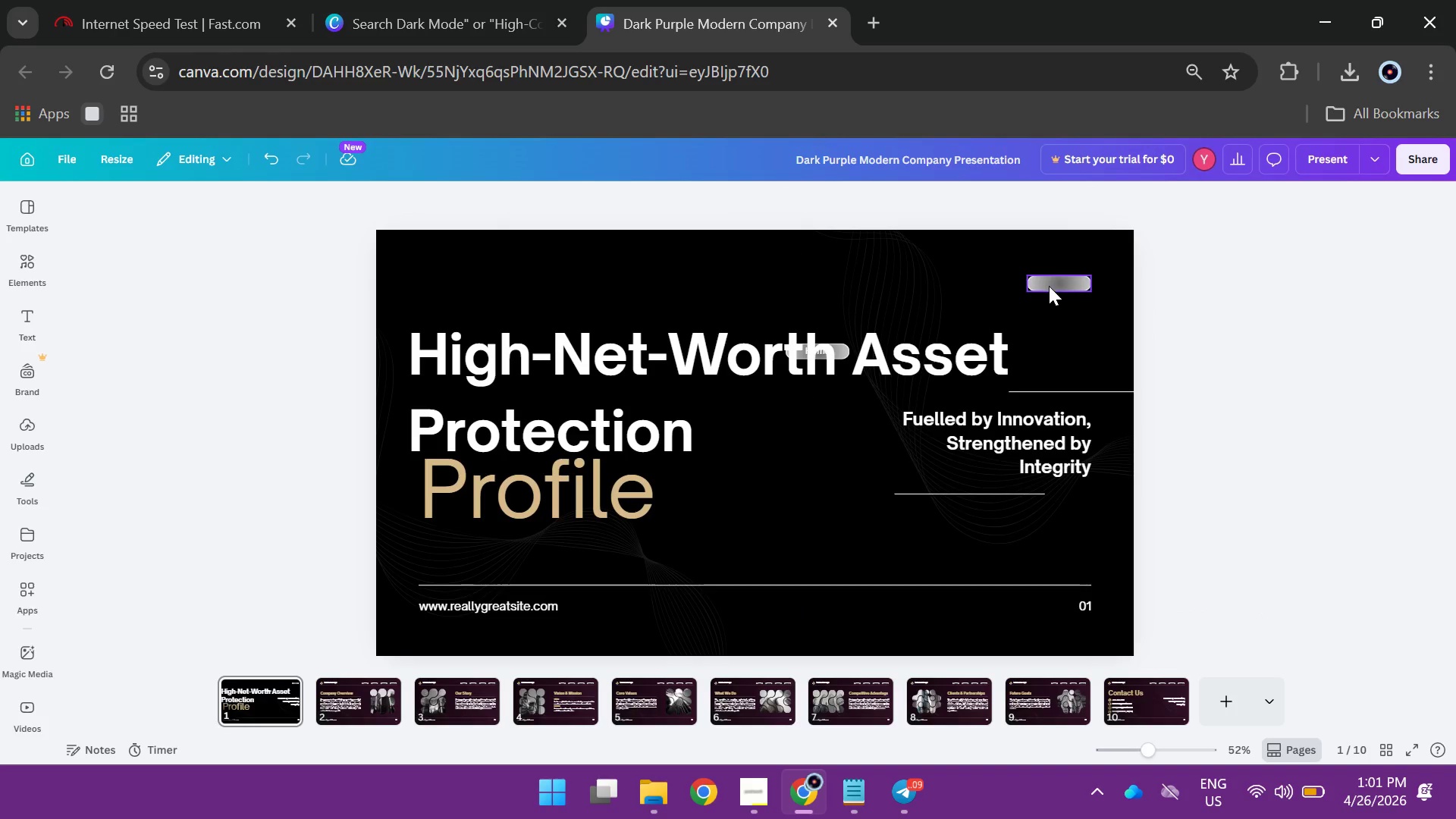 
left_click([1049, 286])
 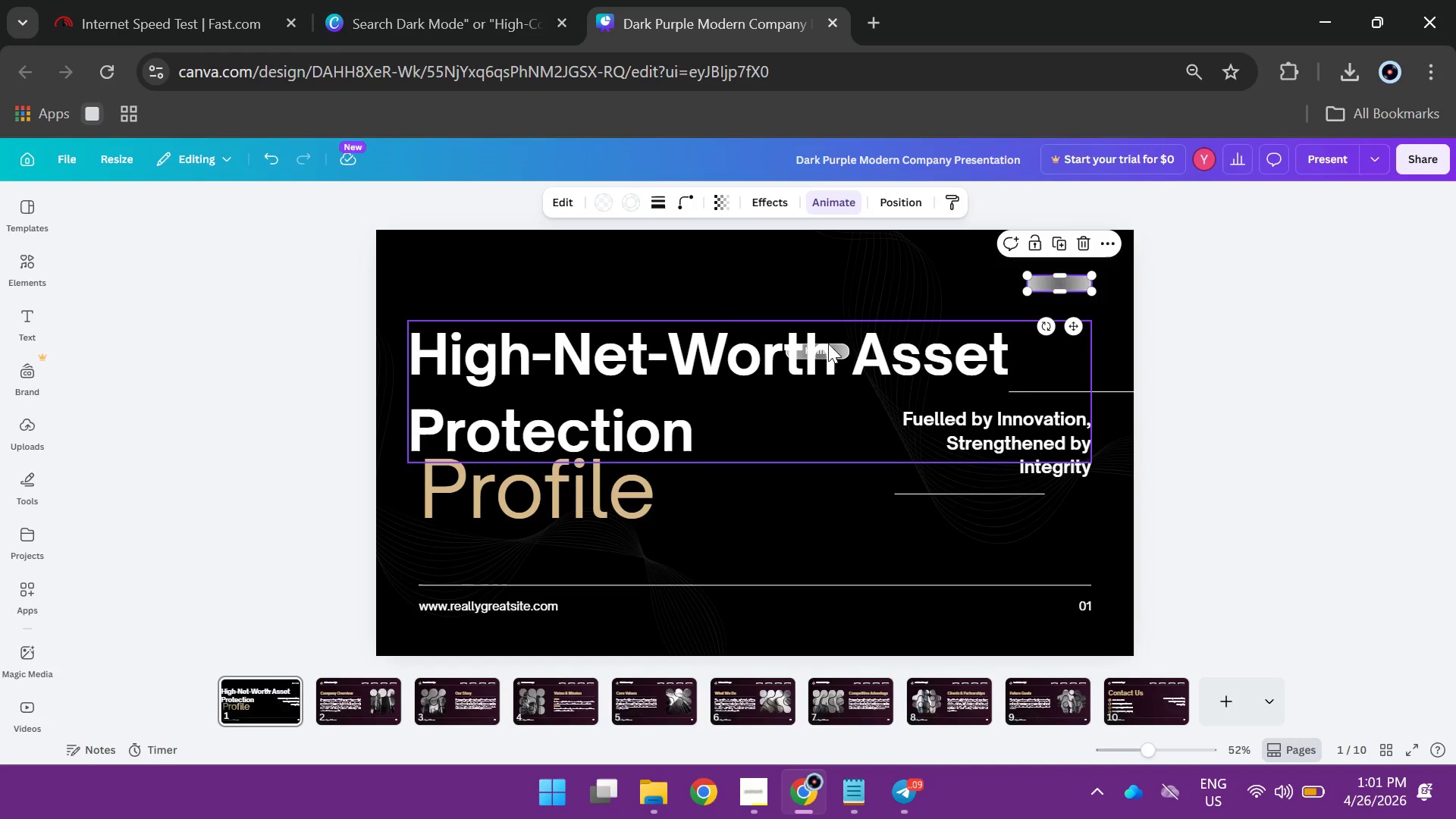 
hold_key(key=Backspace, duration=25.03)
 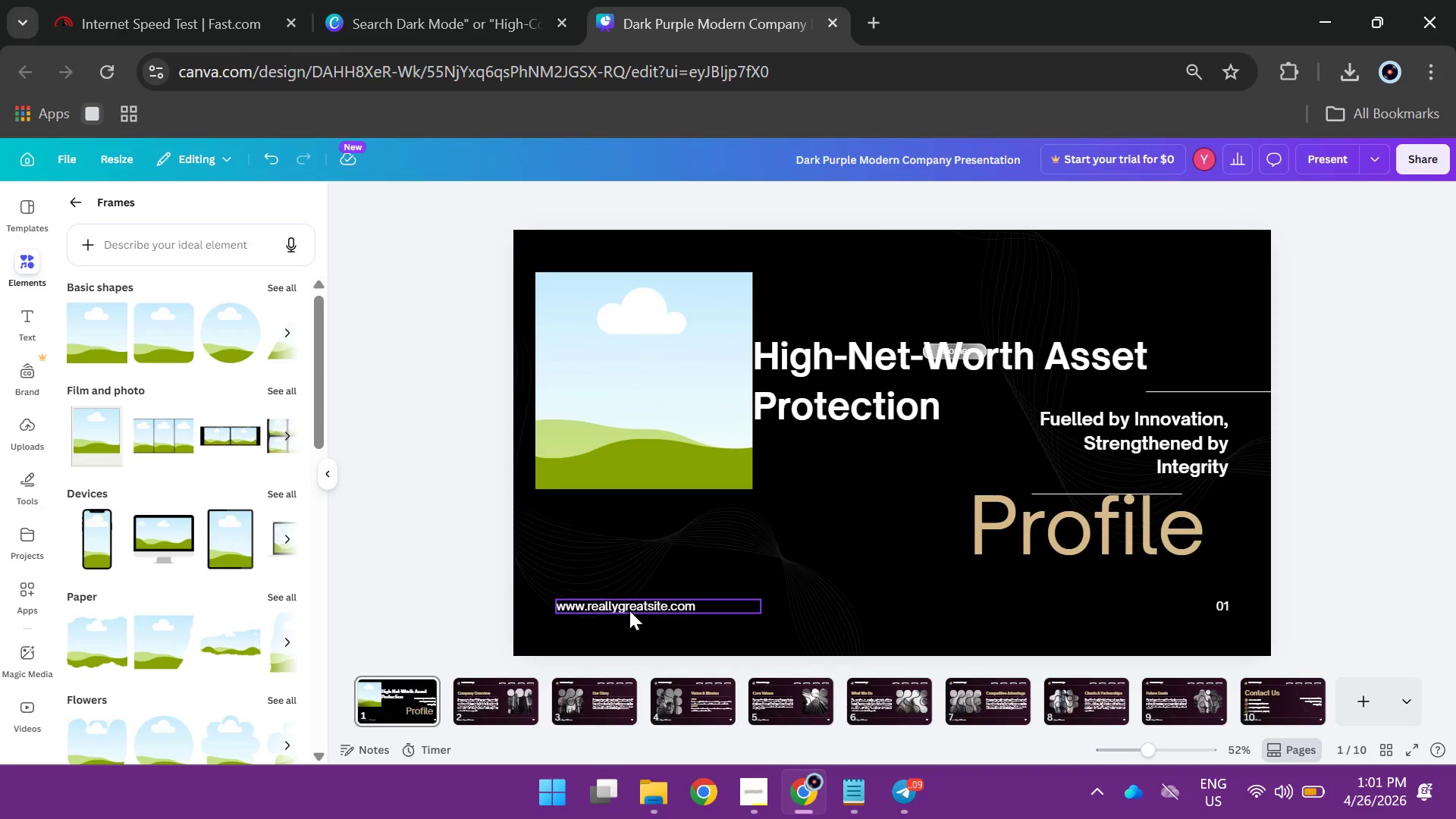 
left_click_drag(start_coordinate=[698, 344], to_coordinate=[905, 306])
 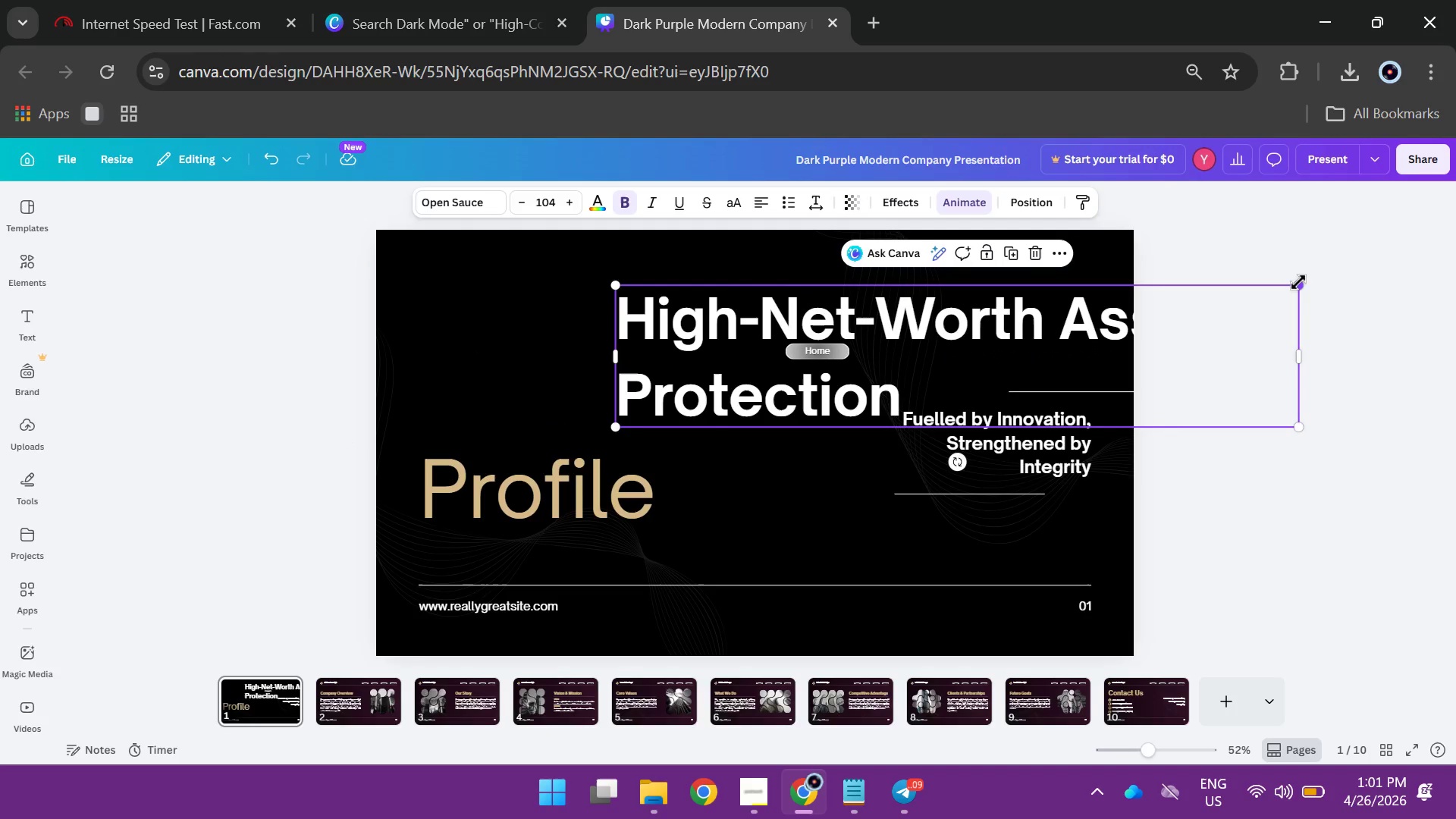 
left_click_drag(start_coordinate=[1298, 282], to_coordinate=[1065, 334])
 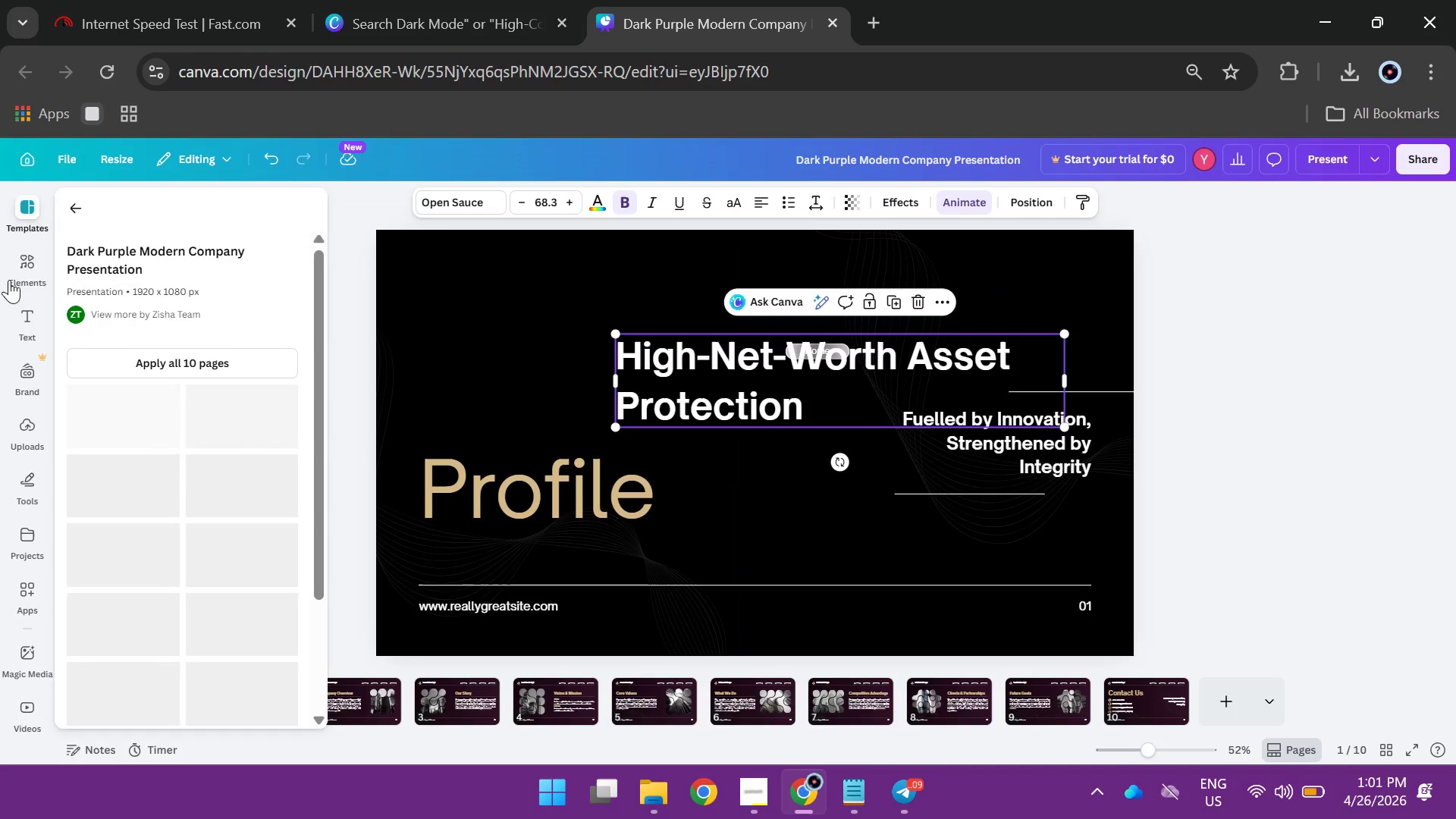 
left_click([22, 268])
 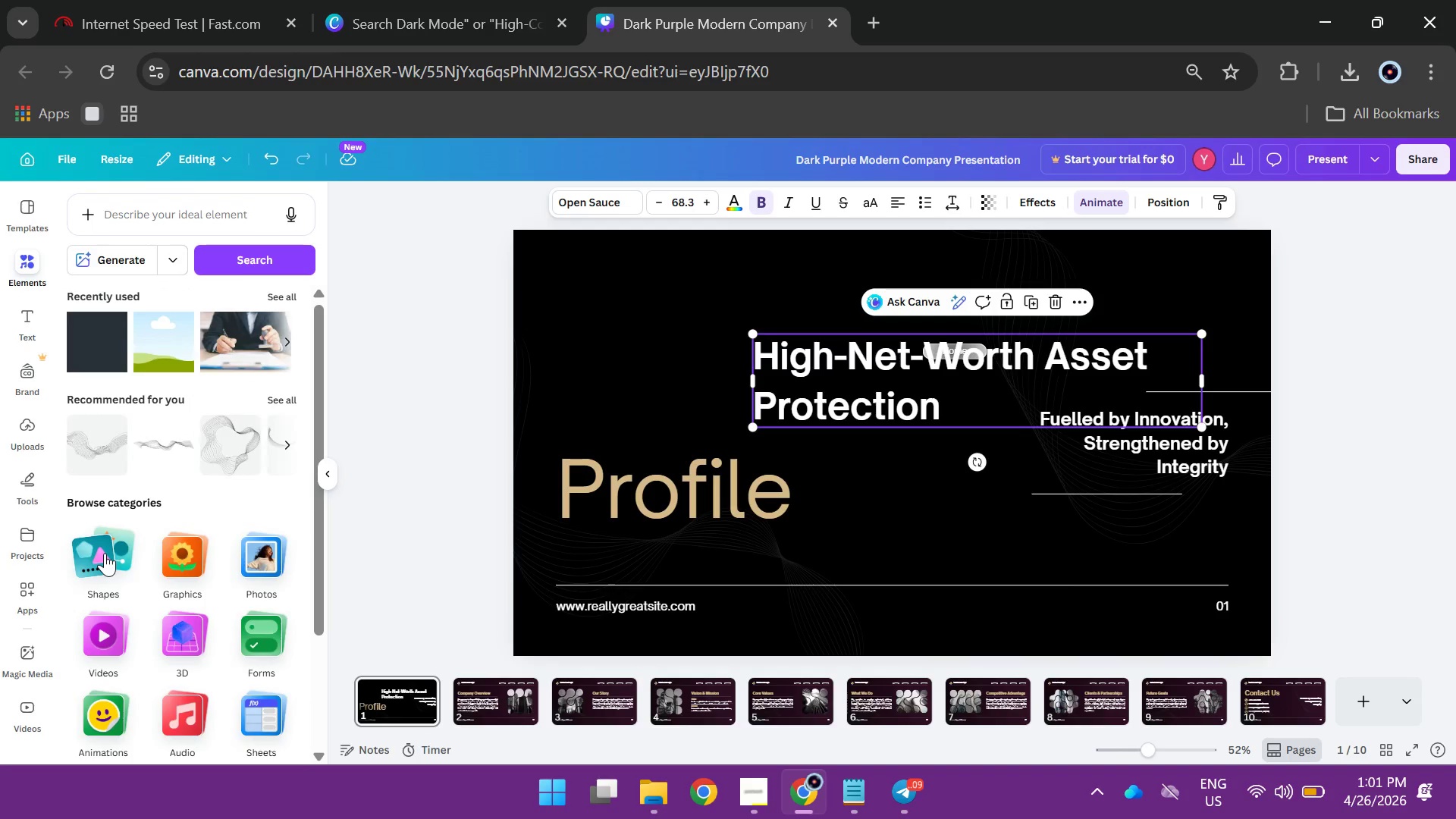 
left_click([101, 547])
 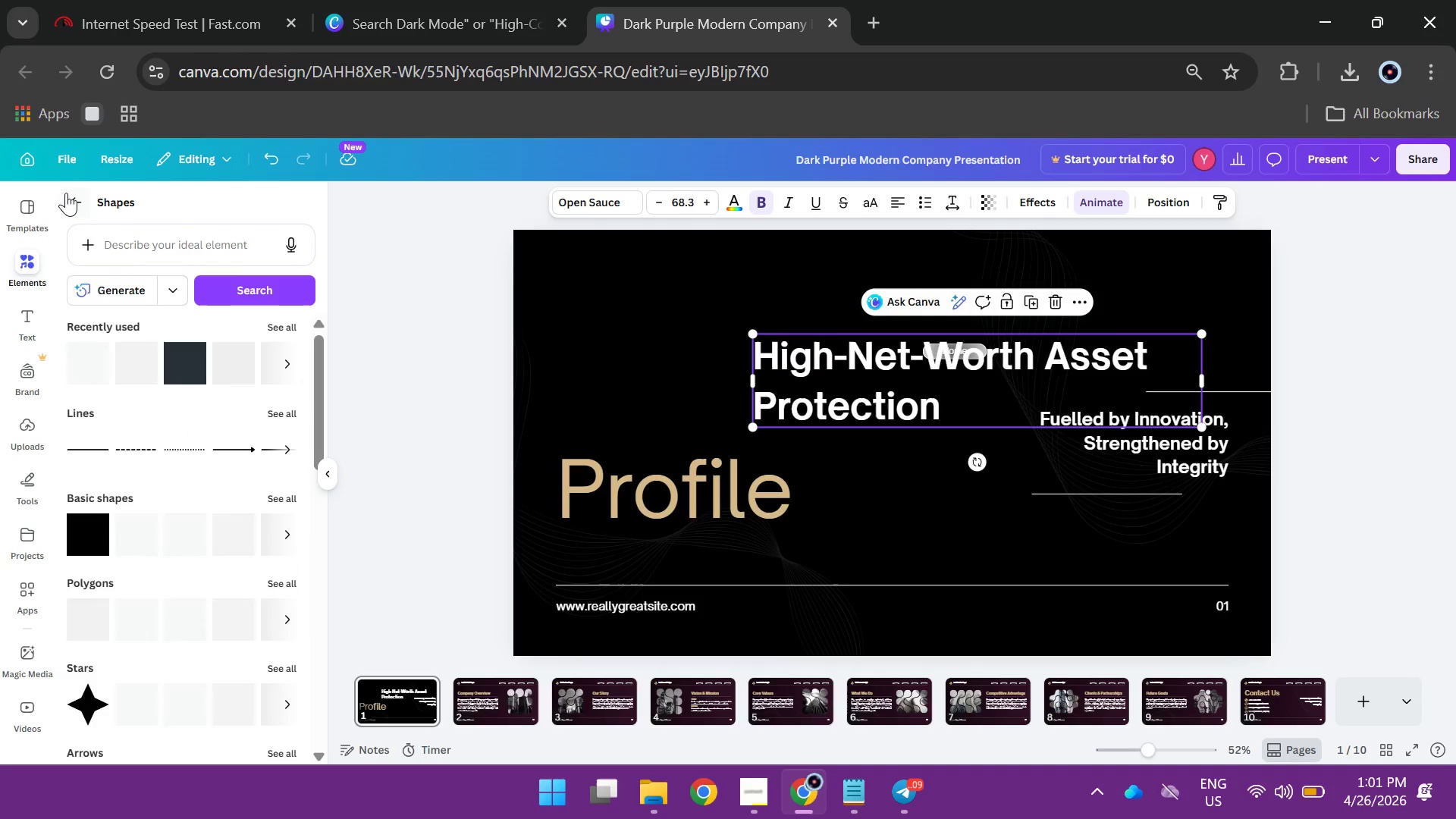 
left_click([66, 200])
 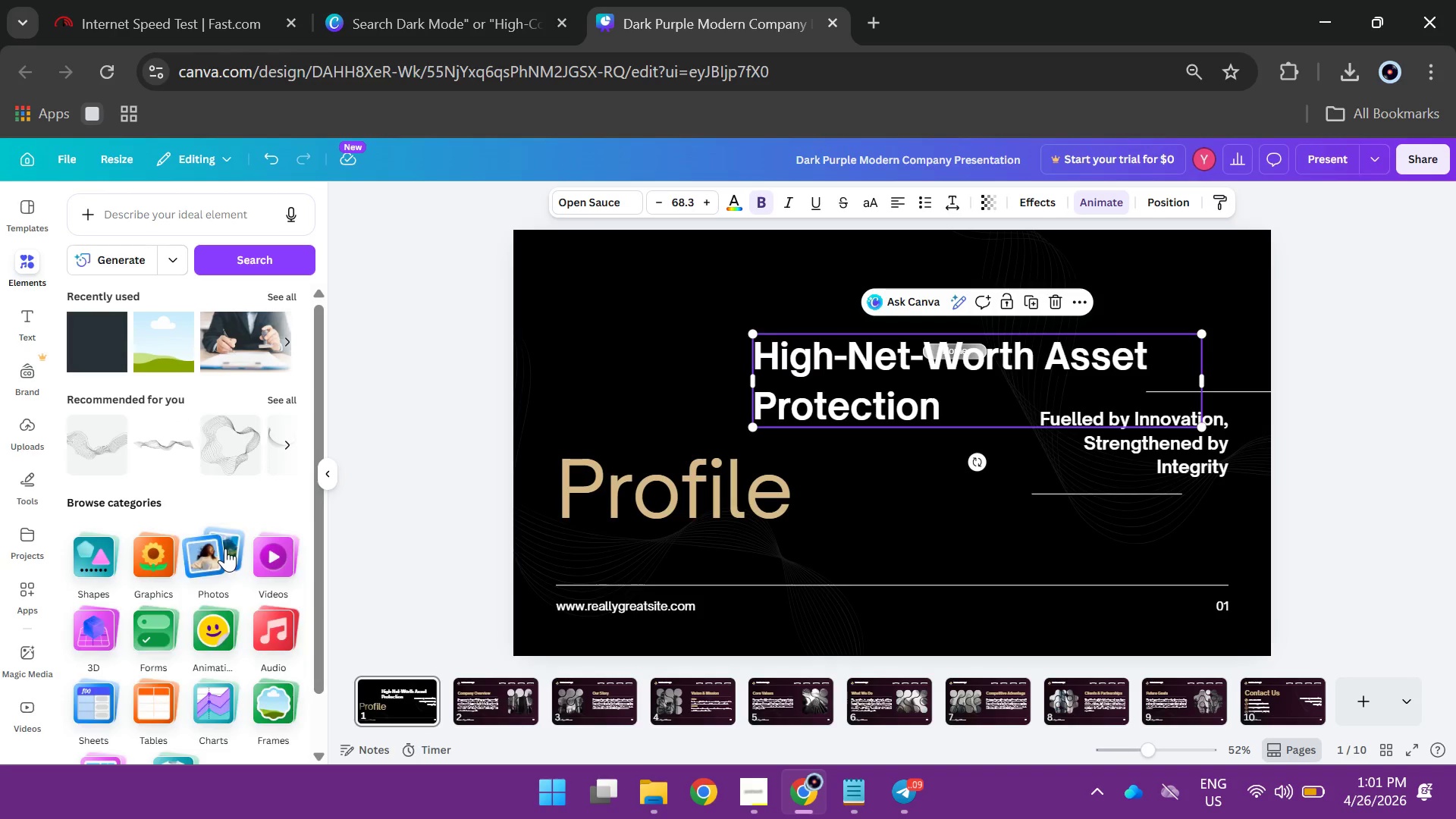 
scroll: coordinate [225, 548], scroll_direction: down, amount: 2.0
 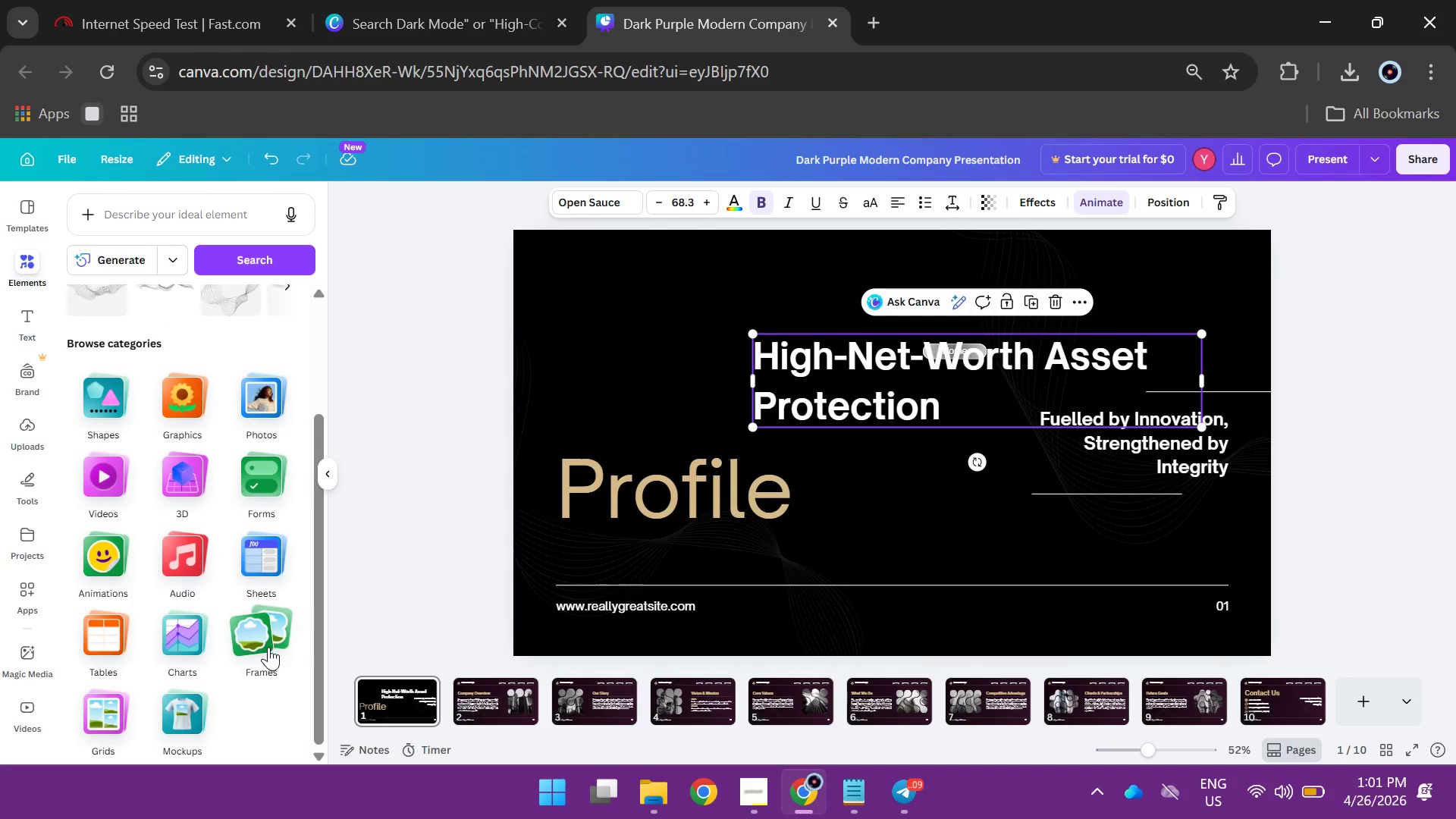 
left_click([268, 647])
 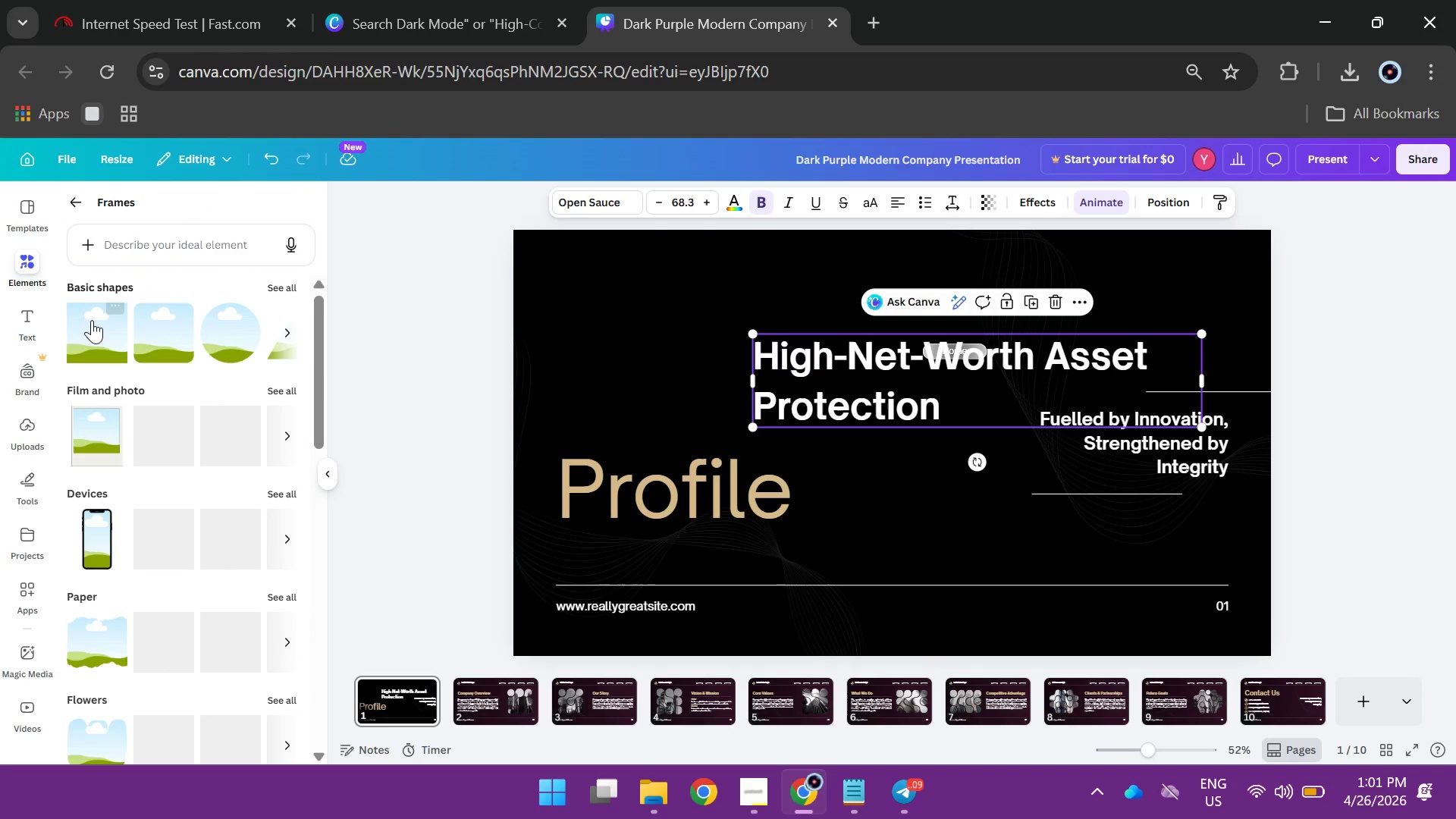 
left_click([93, 328])
 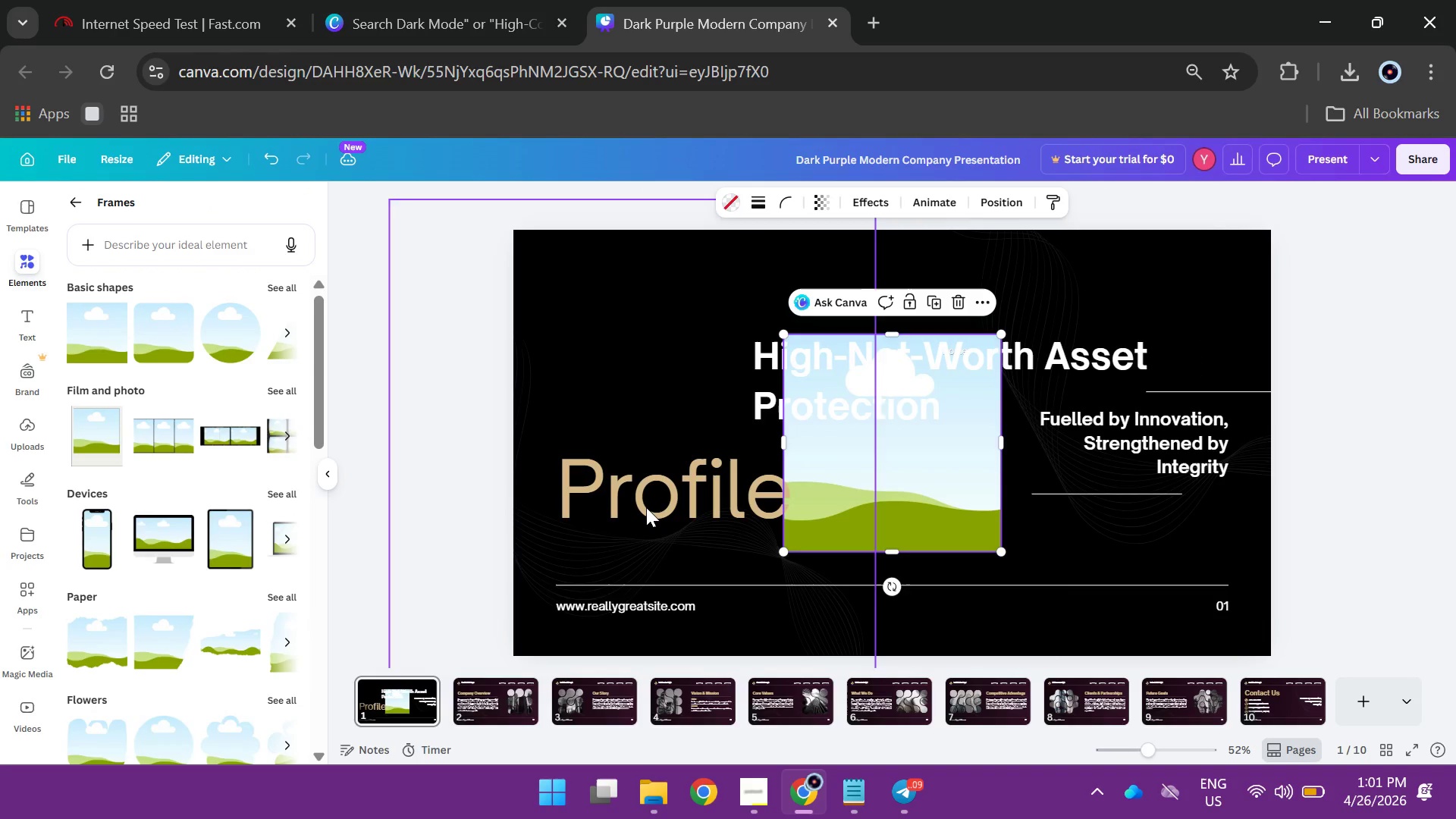 
left_click_drag(start_coordinate=[643, 491], to_coordinate=[1056, 526])
 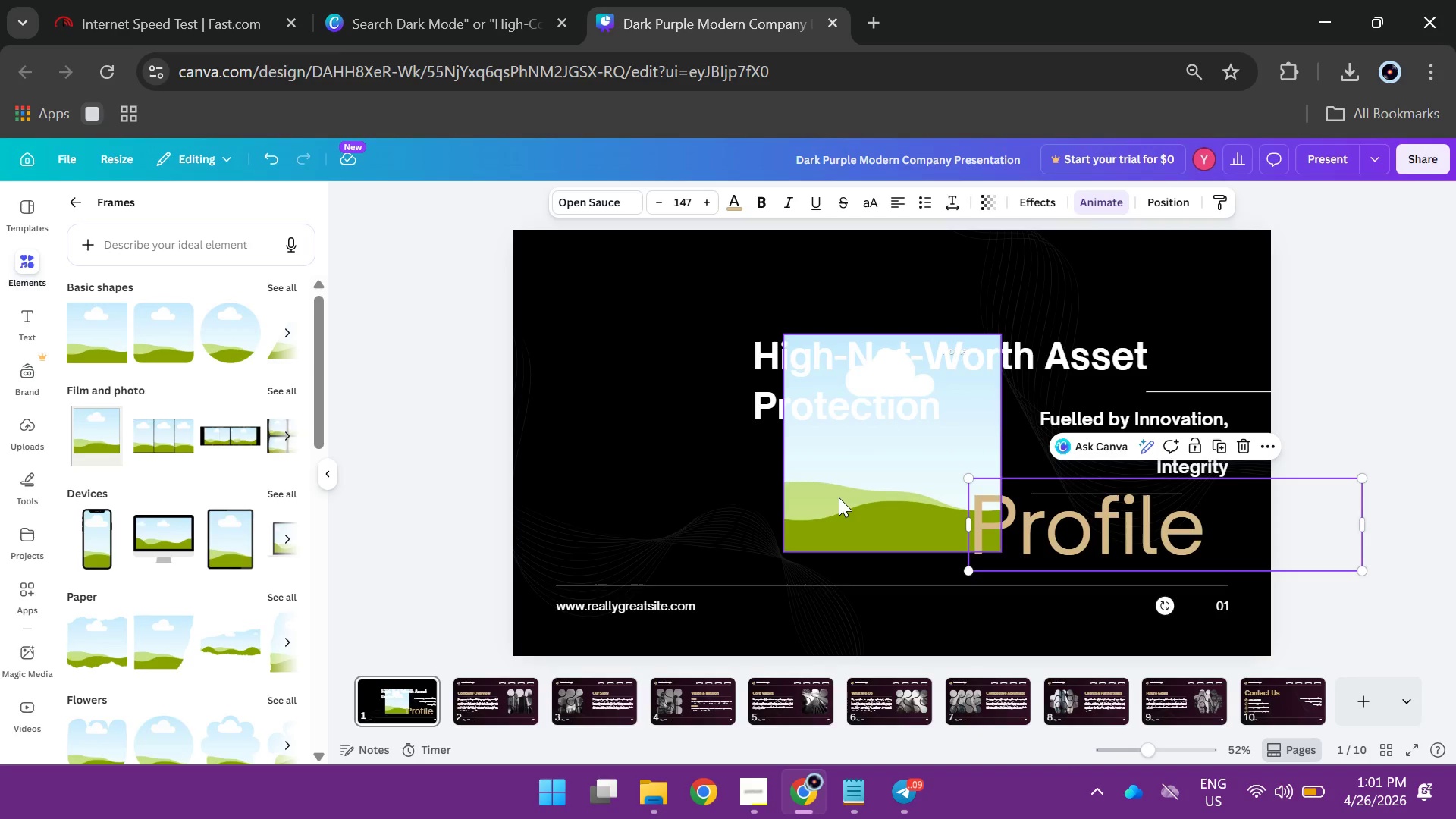 
left_click_drag(start_coordinate=[839, 497], to_coordinate=[590, 431])
 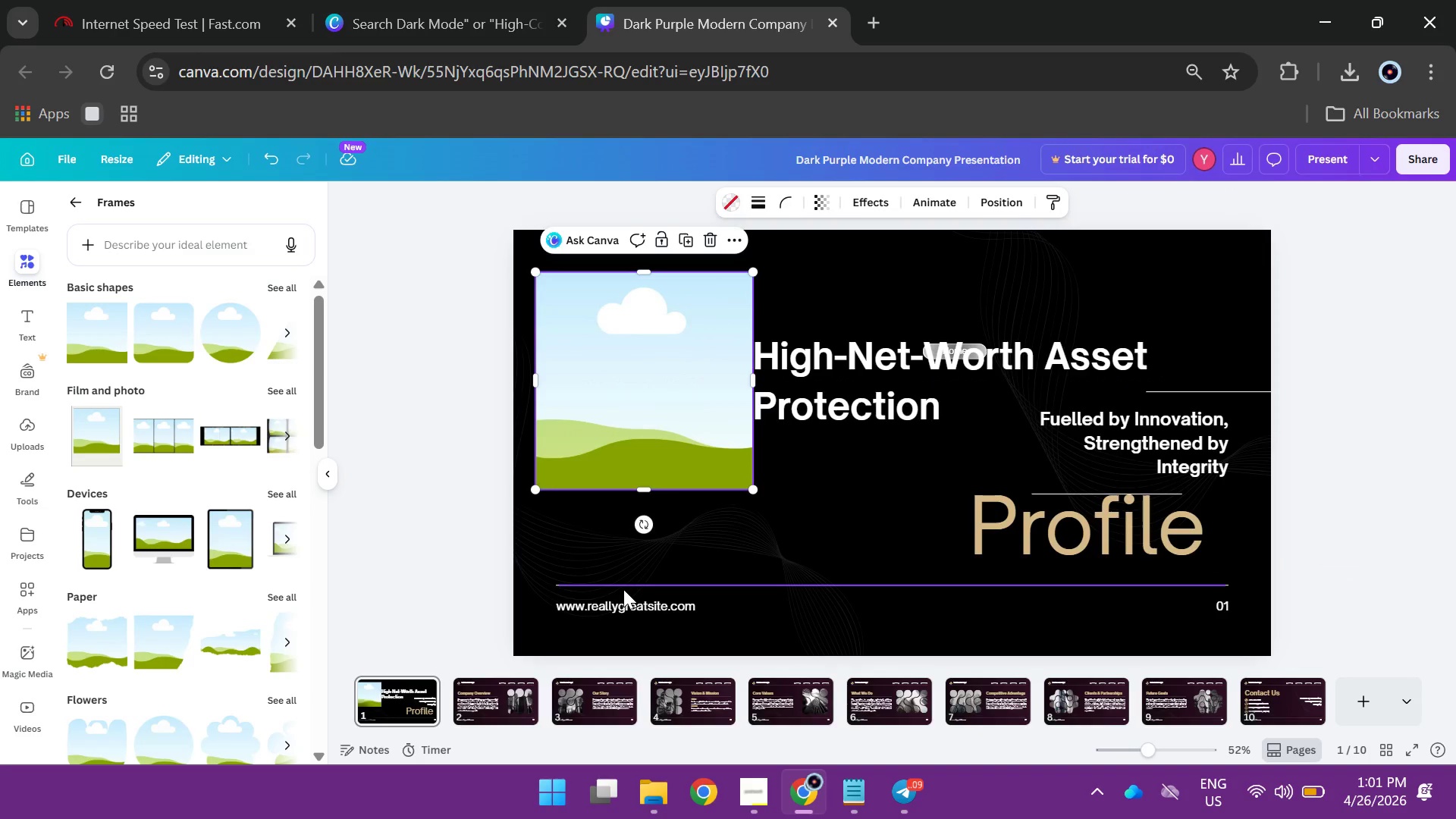 
left_click([622, 588])
 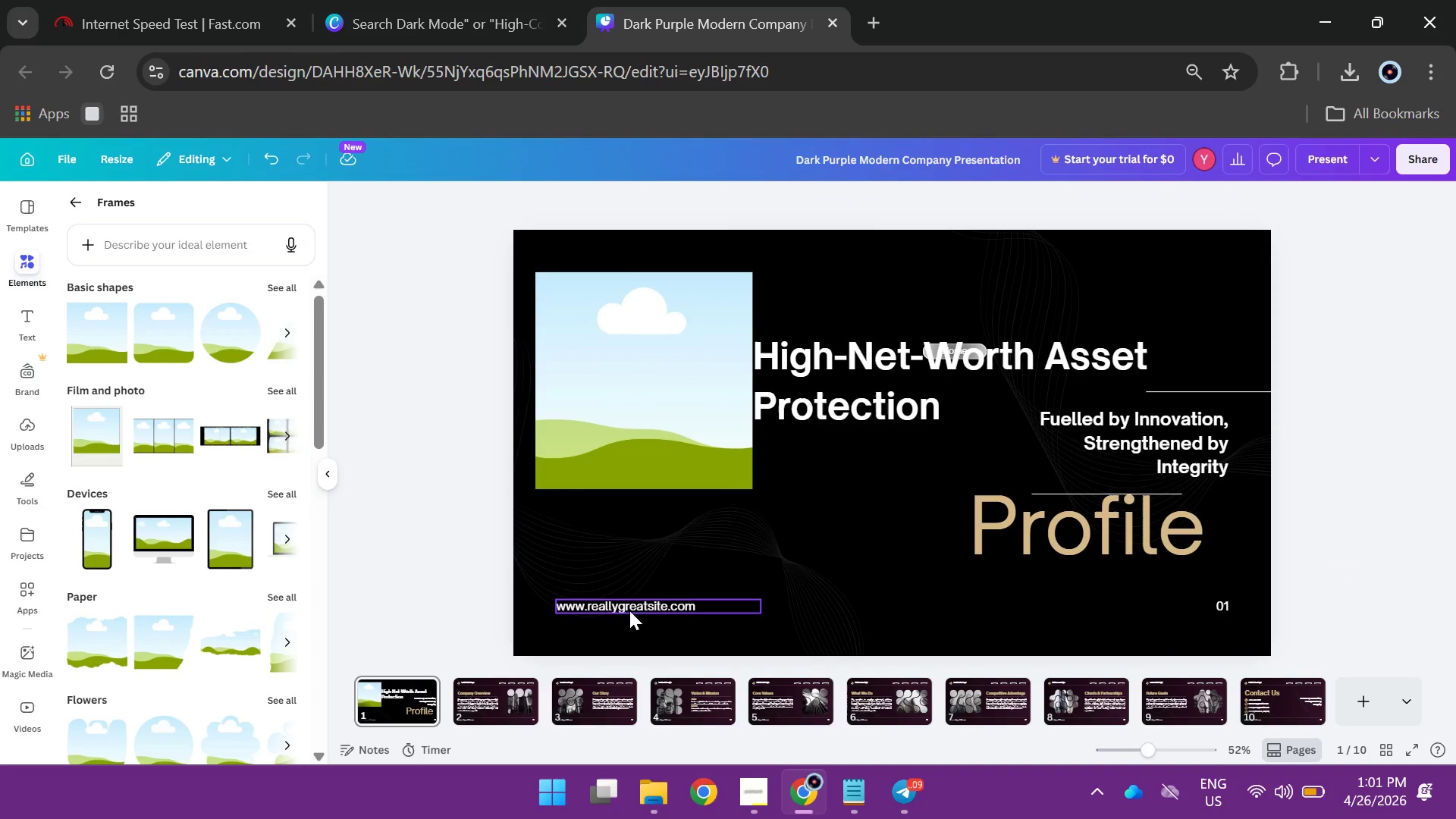 
left_click([630, 610])
 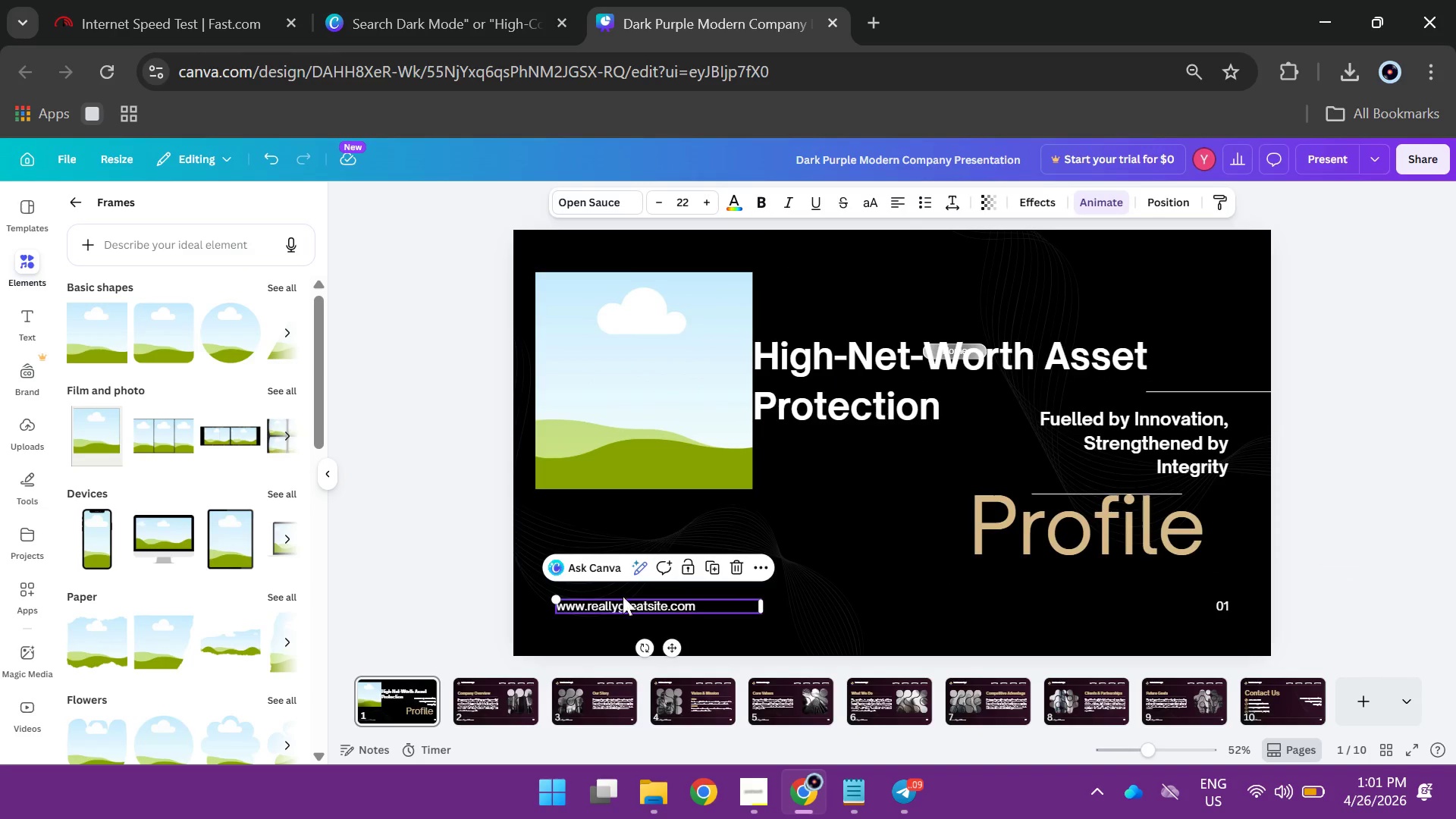 
key(Backspace)
 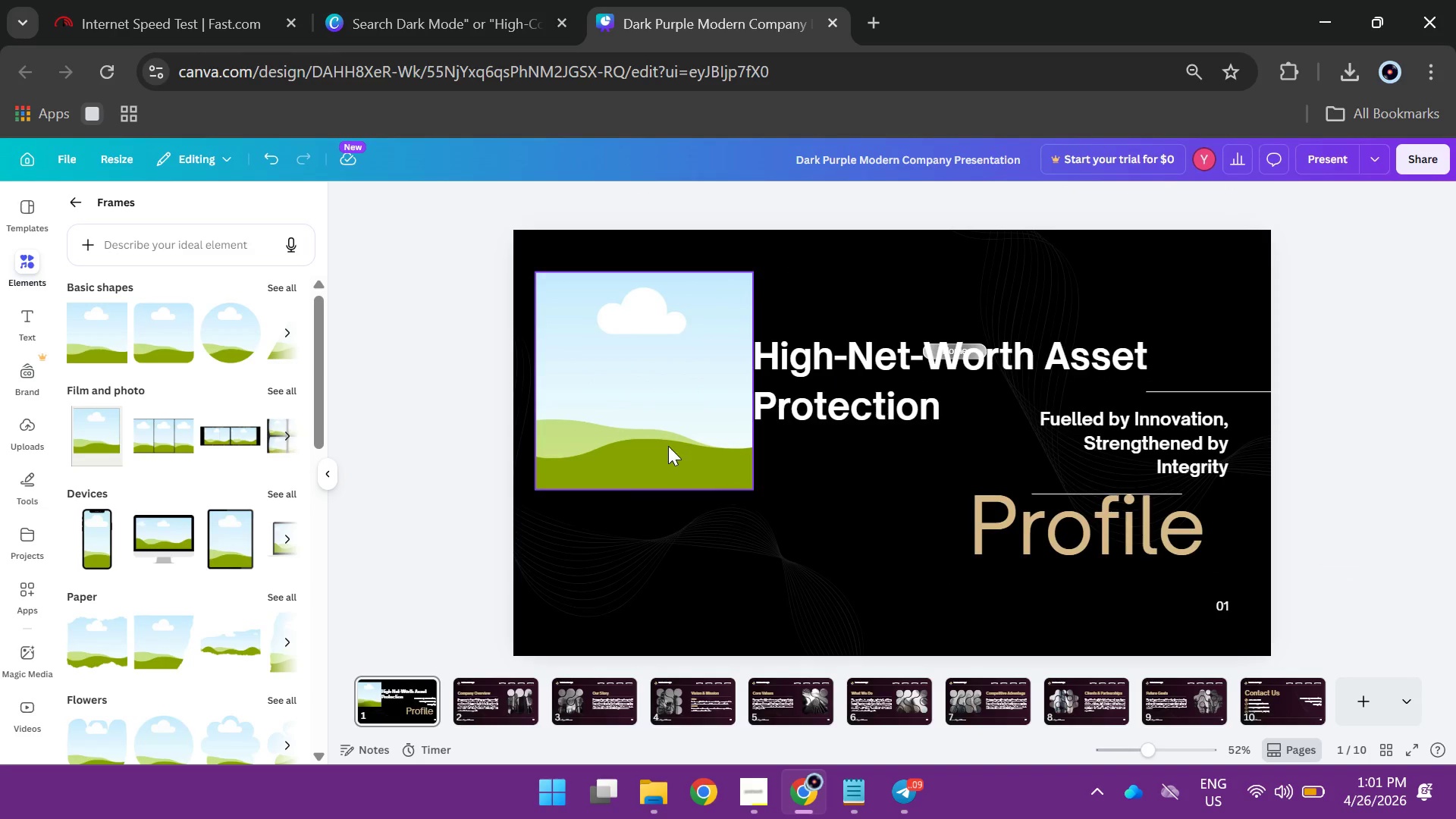 
left_click([668, 446])
 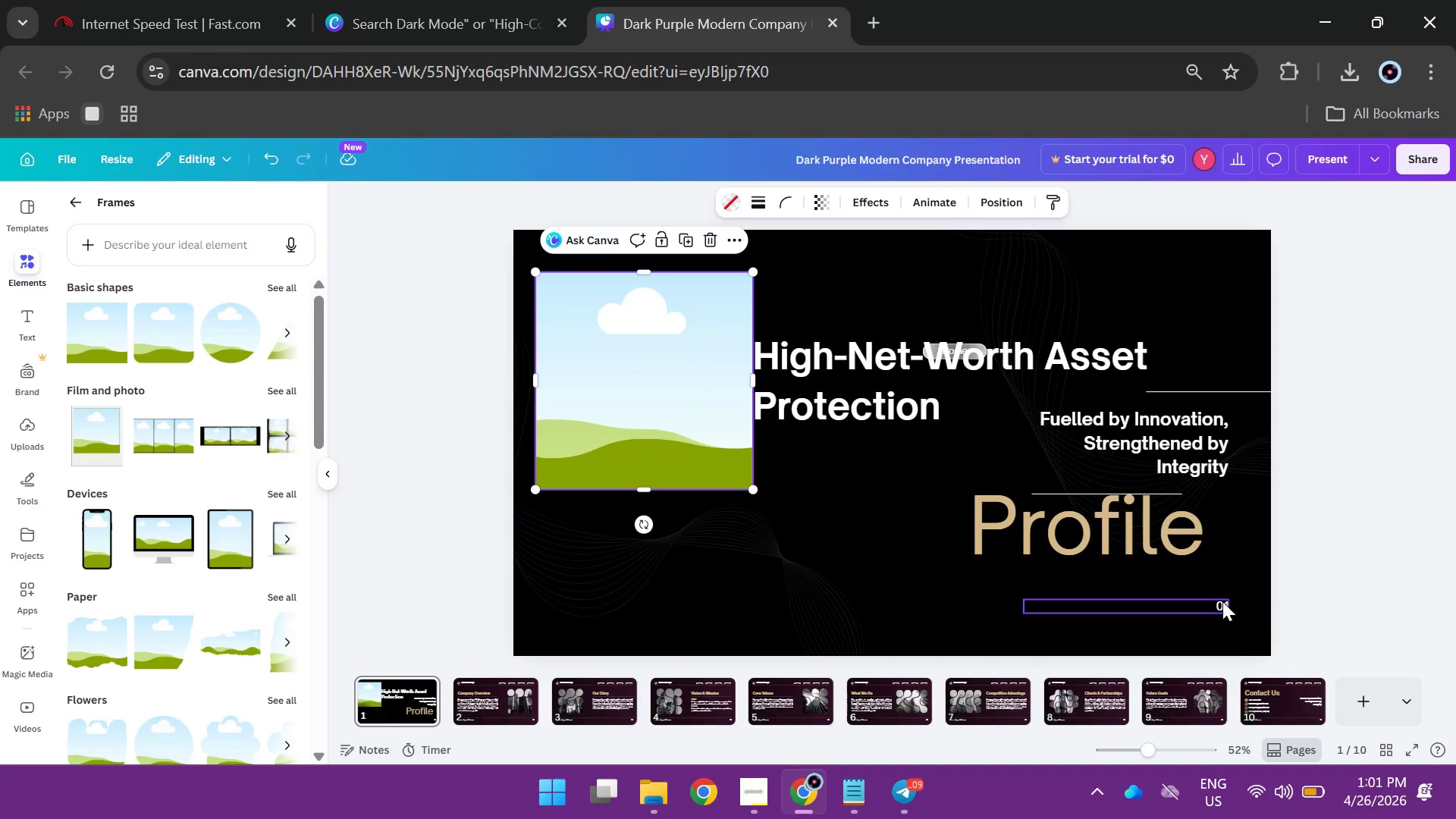 
left_click([1222, 600])
 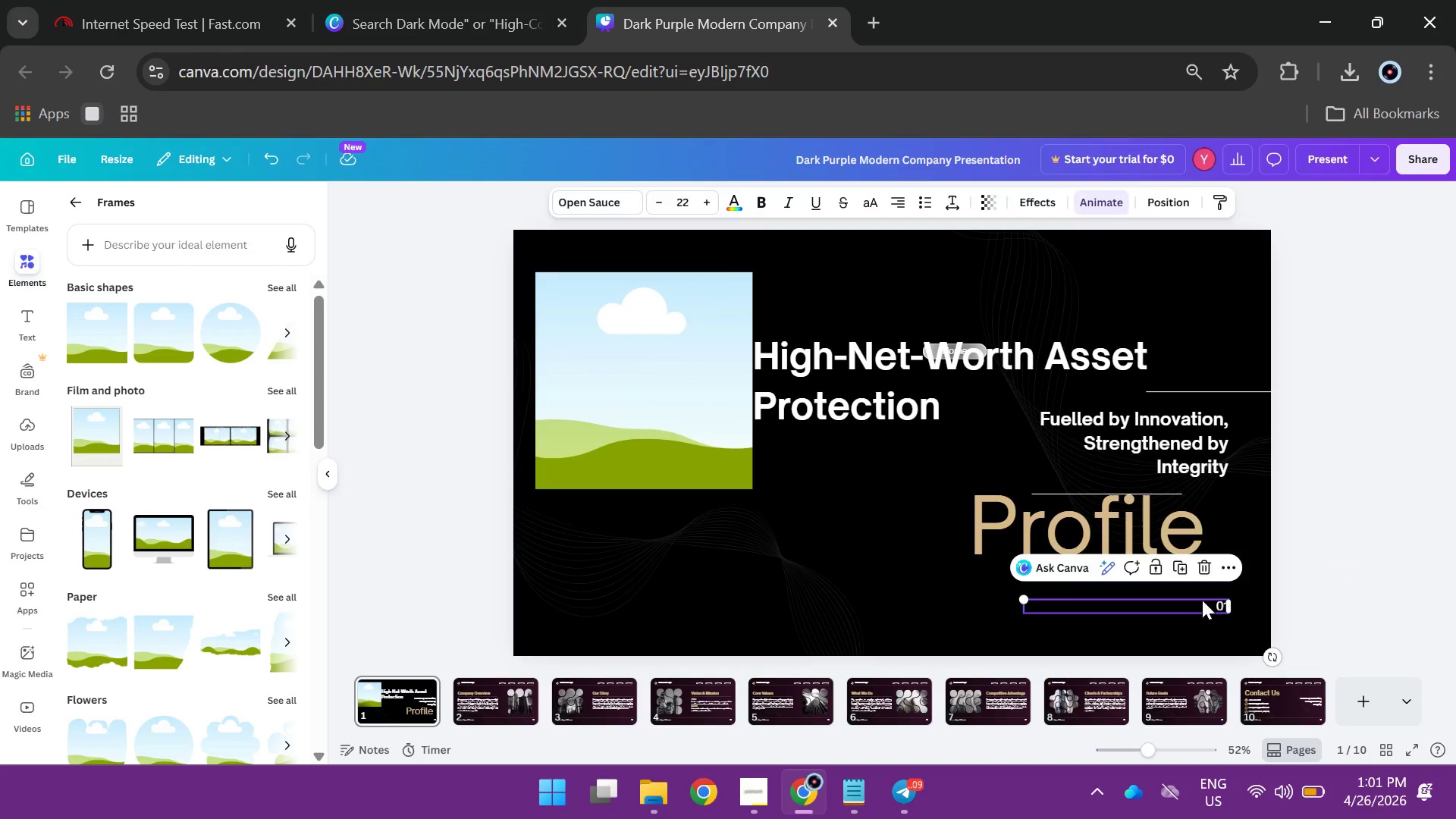 
key(Backspace)
 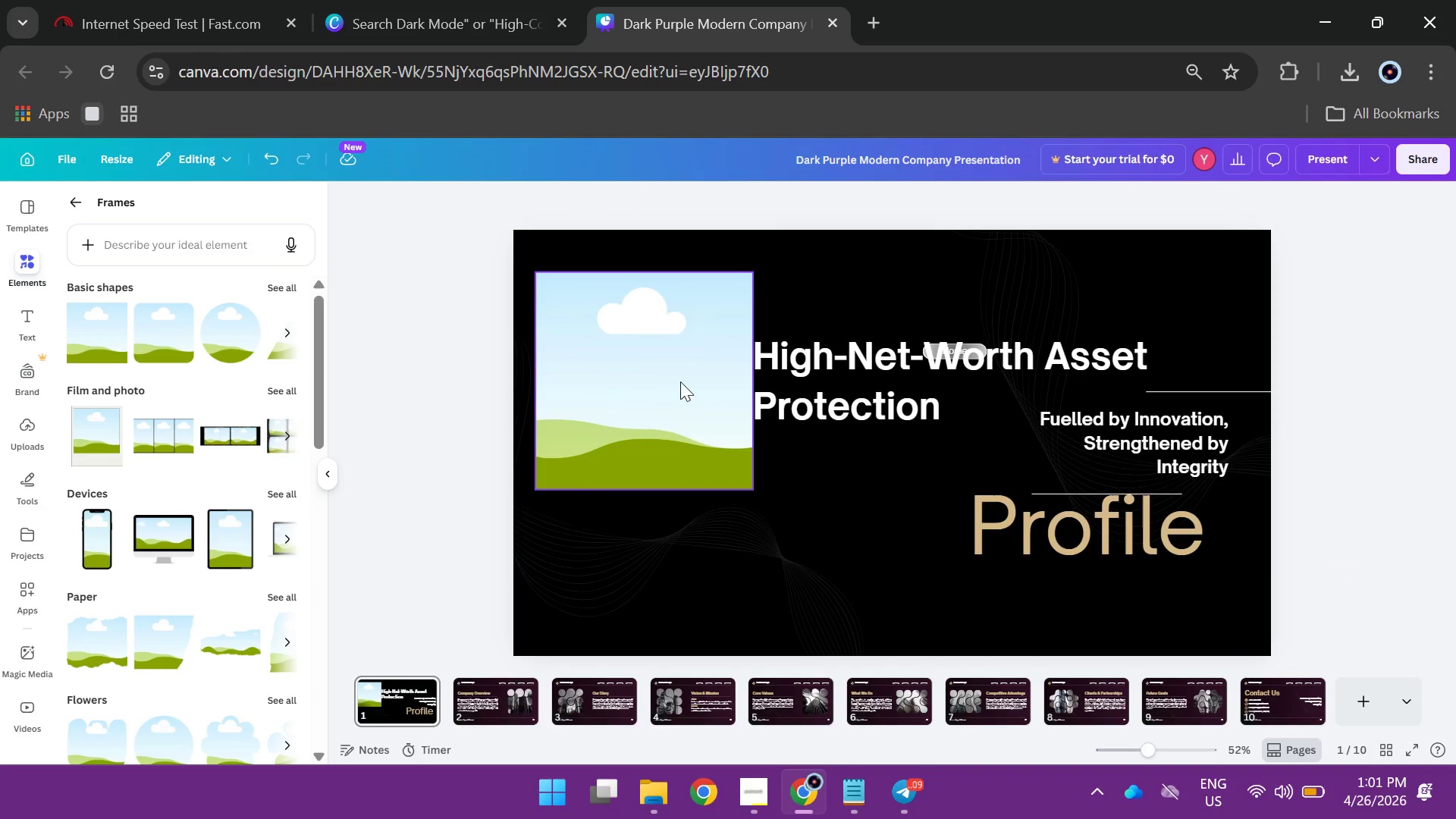 
left_click_drag(start_coordinate=[670, 378], to_coordinate=[648, 337])
 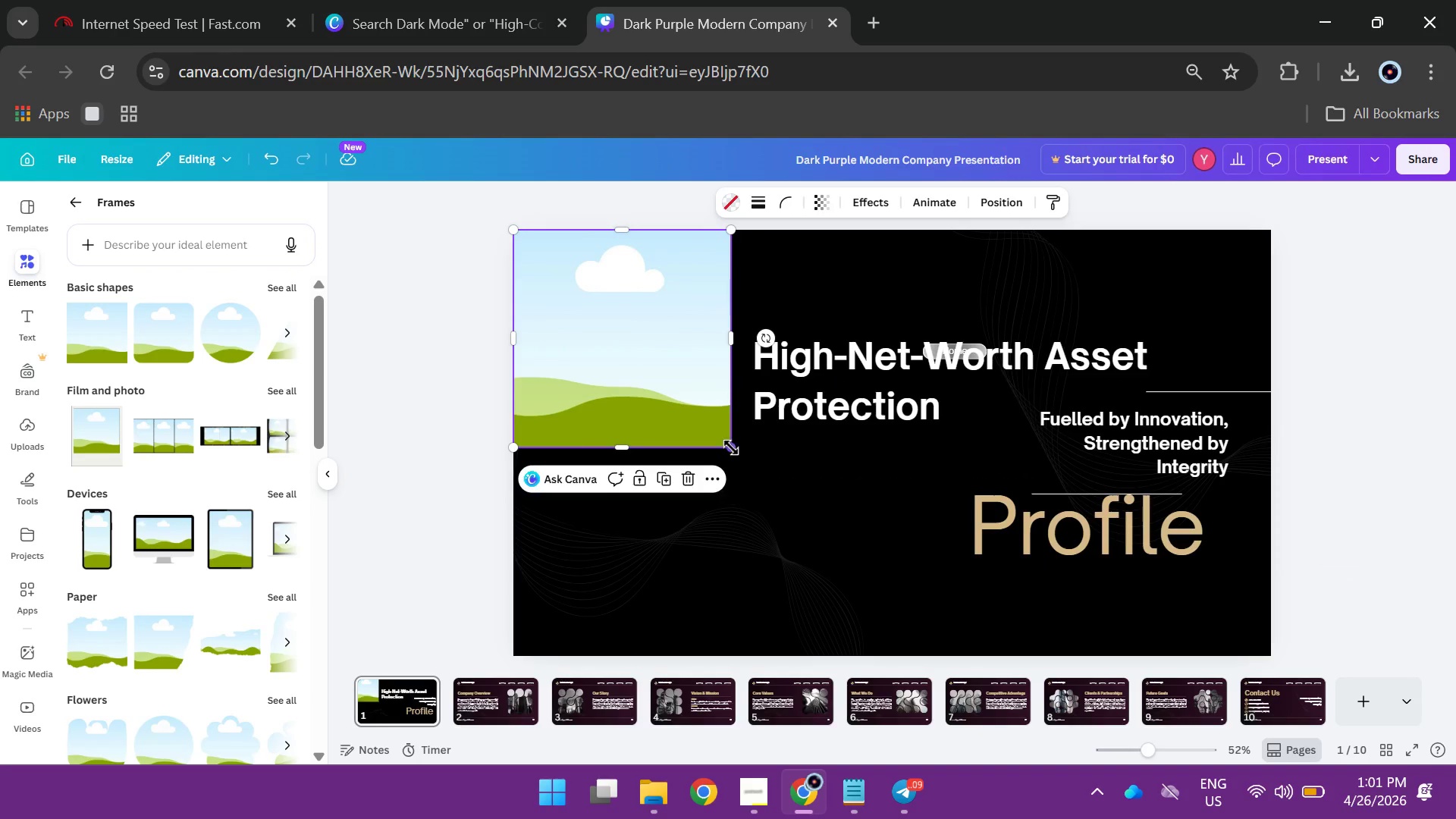 
left_click_drag(start_coordinate=[731, 447], to_coordinate=[852, 754])
 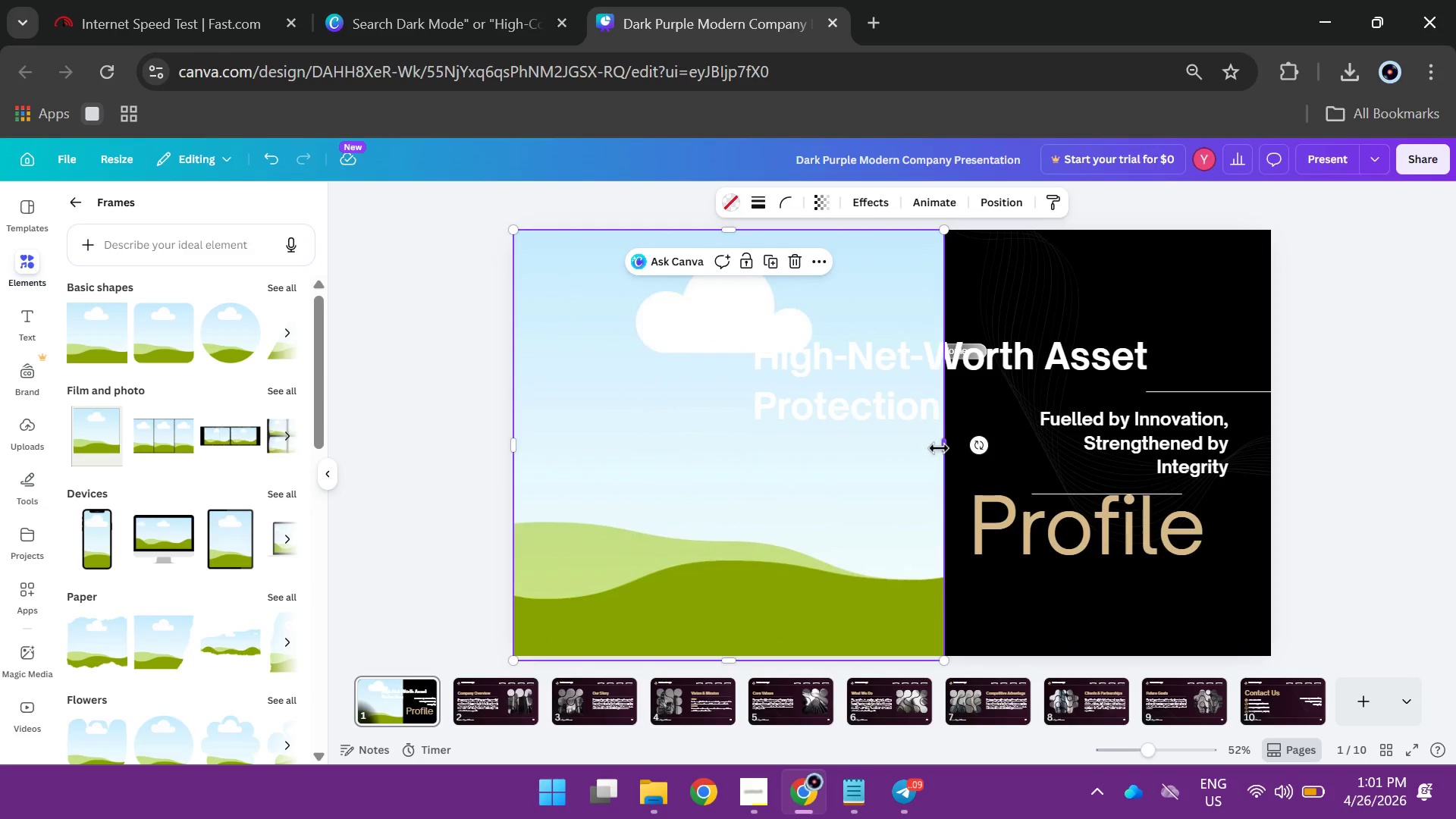 
left_click_drag(start_coordinate=[939, 448], to_coordinate=[784, 471])
 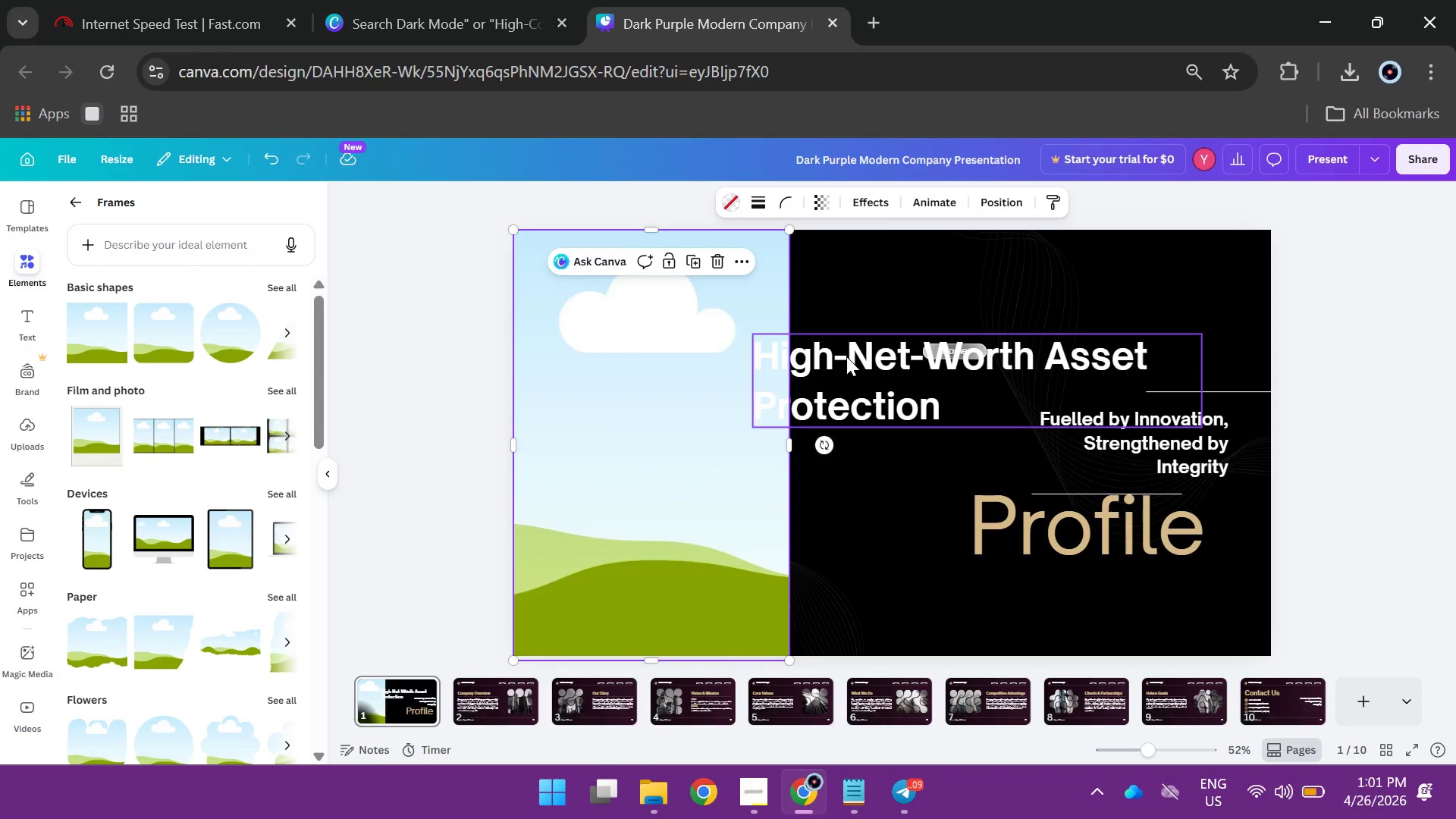 
left_click_drag(start_coordinate=[846, 356], to_coordinate=[914, 280])
 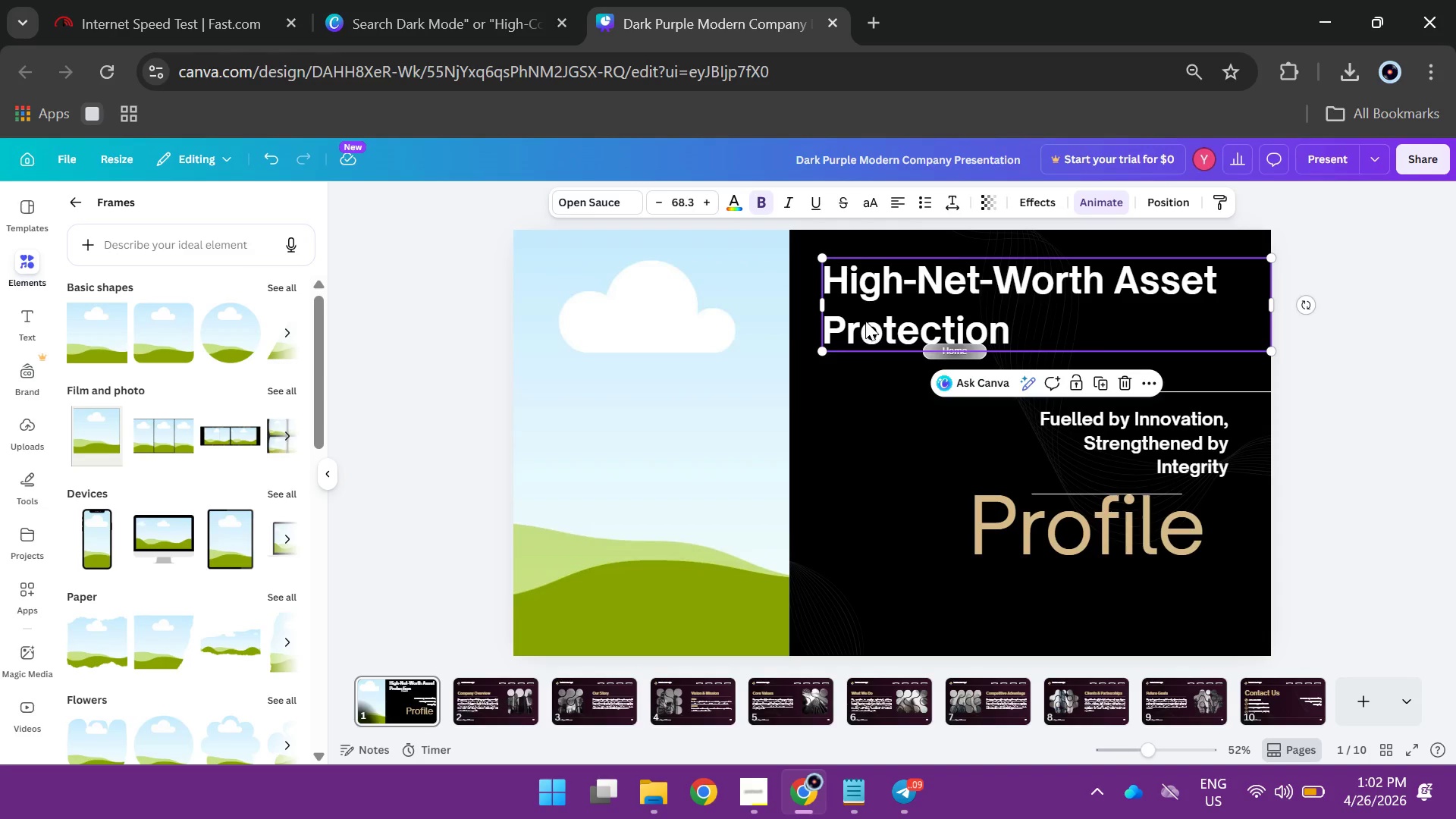 
left_click_drag(start_coordinate=[870, 310], to_coordinate=[861, 422])
 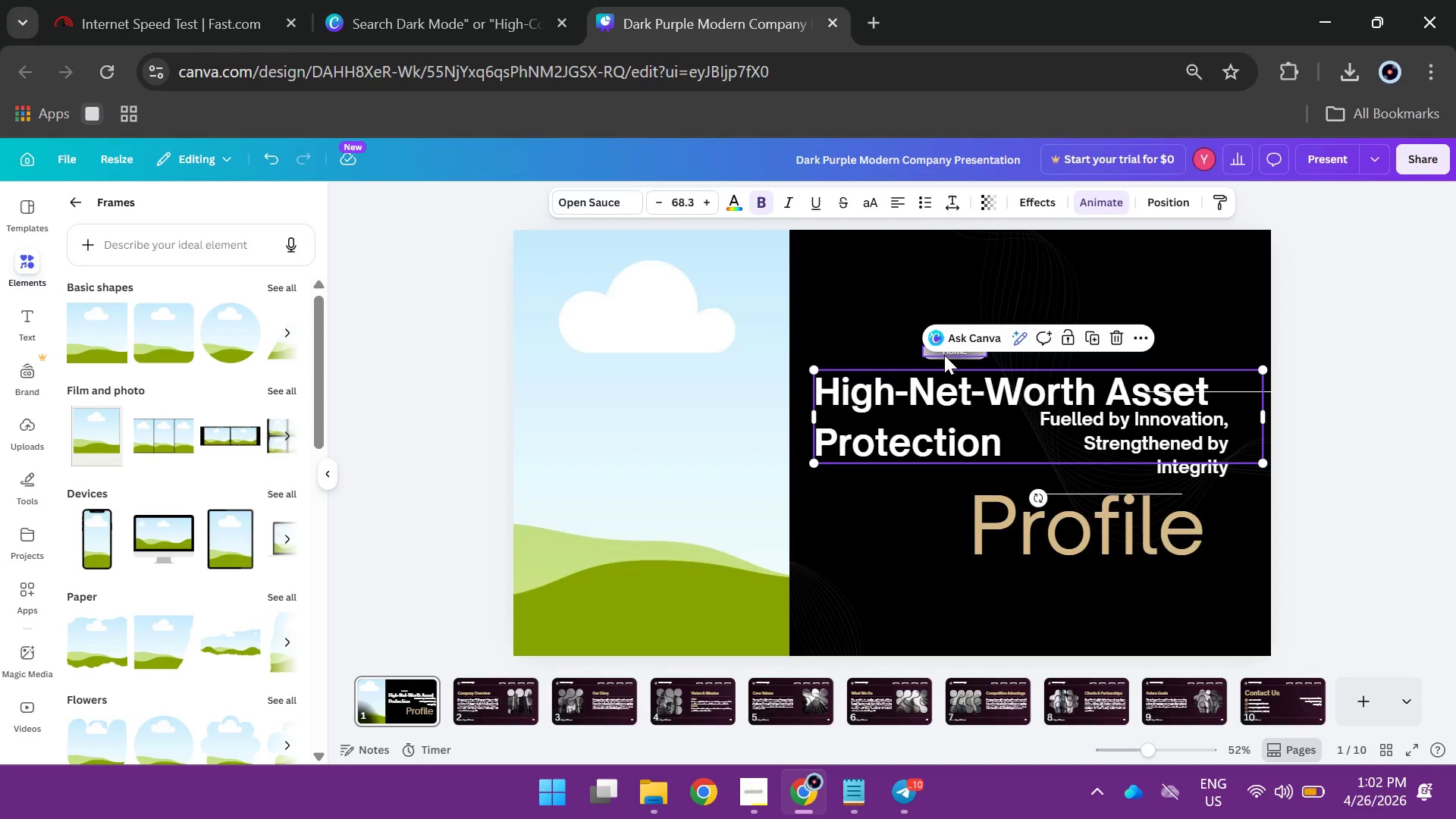 
left_click_drag(start_coordinate=[948, 355], to_coordinate=[858, 329])
 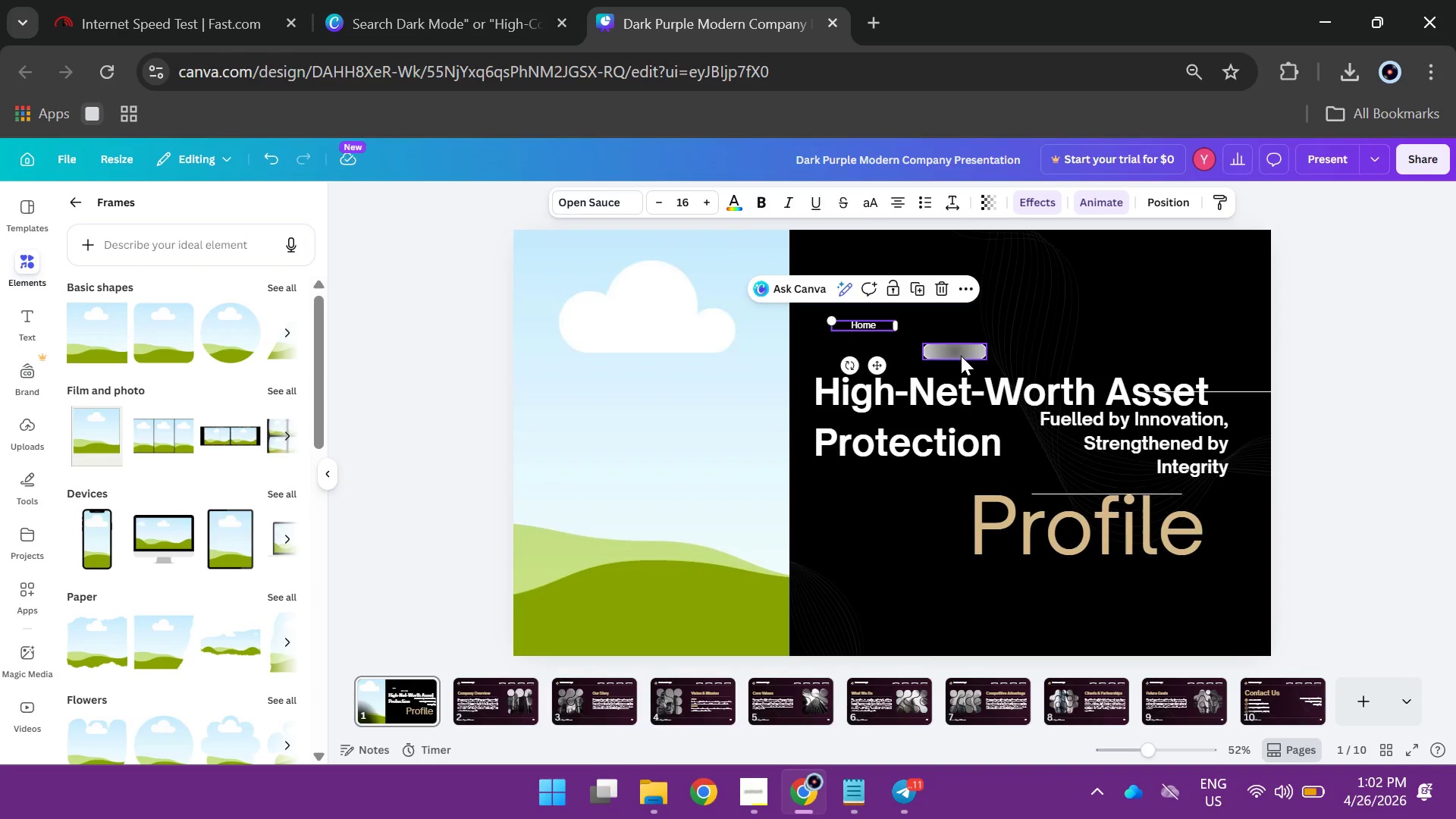 
left_click_drag(start_coordinate=[961, 356], to_coordinate=[866, 330])
 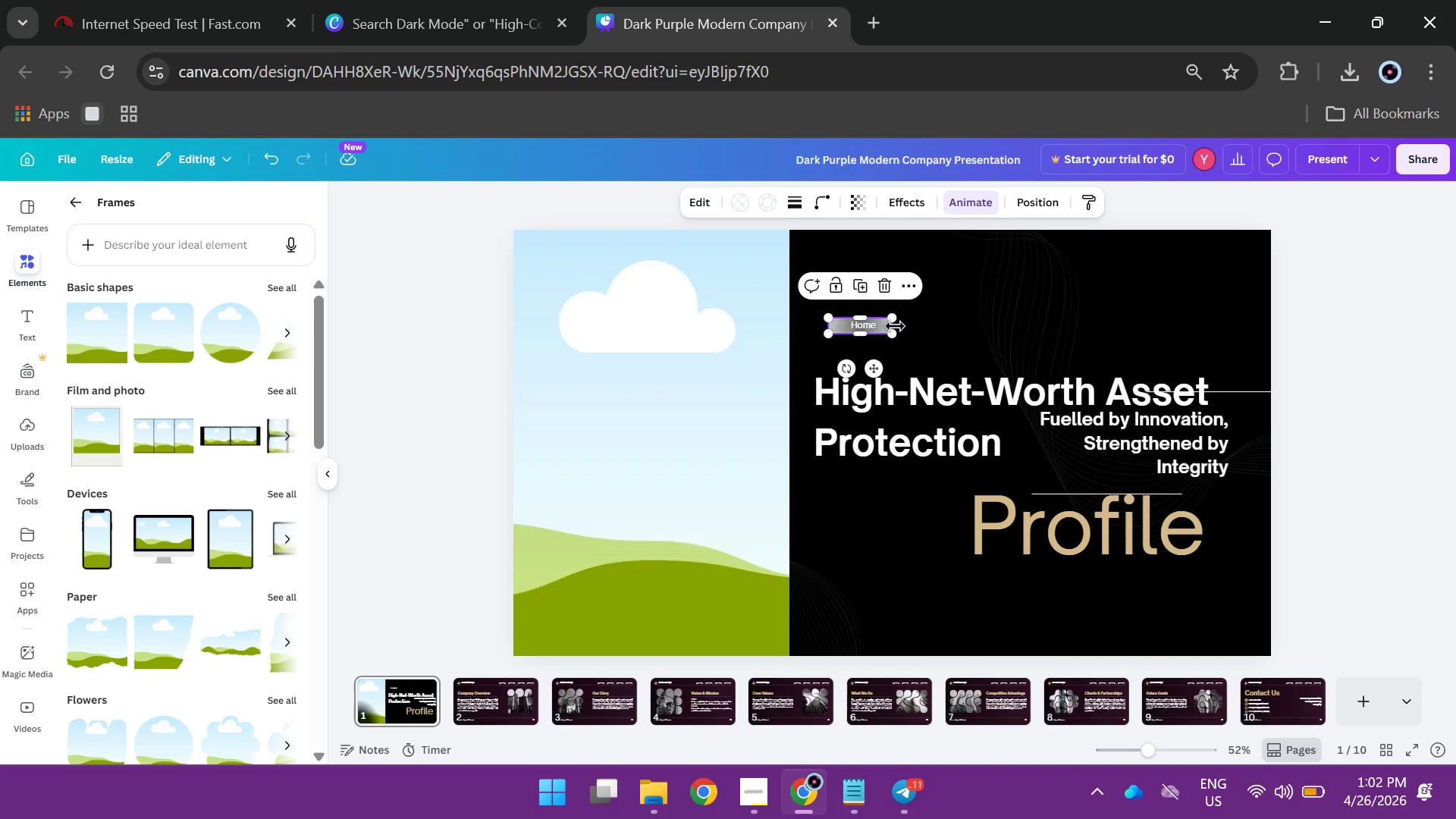 
left_click_drag(start_coordinate=[895, 326], to_coordinate=[1027, 320])
 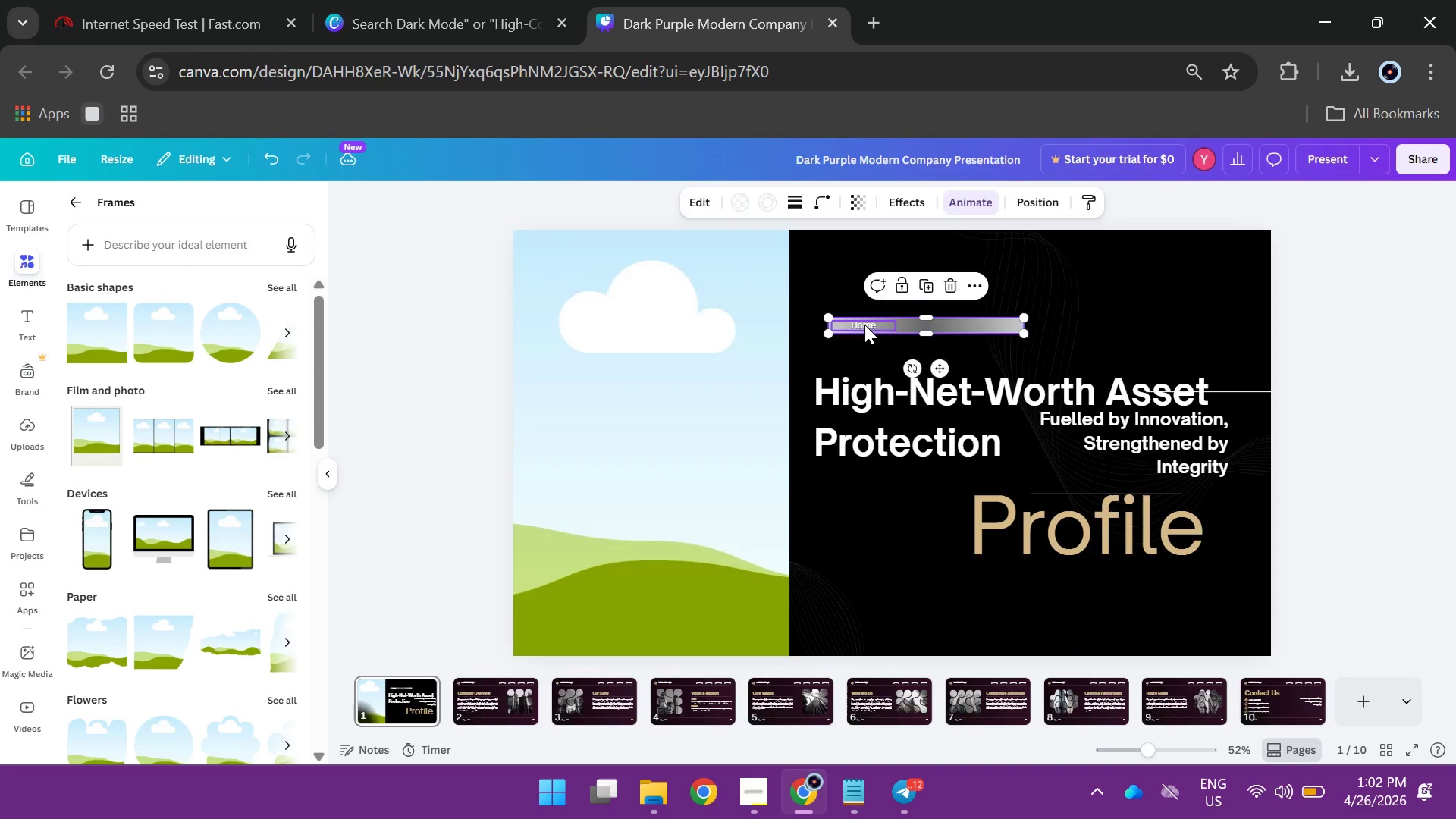 
double_click([864, 325])
 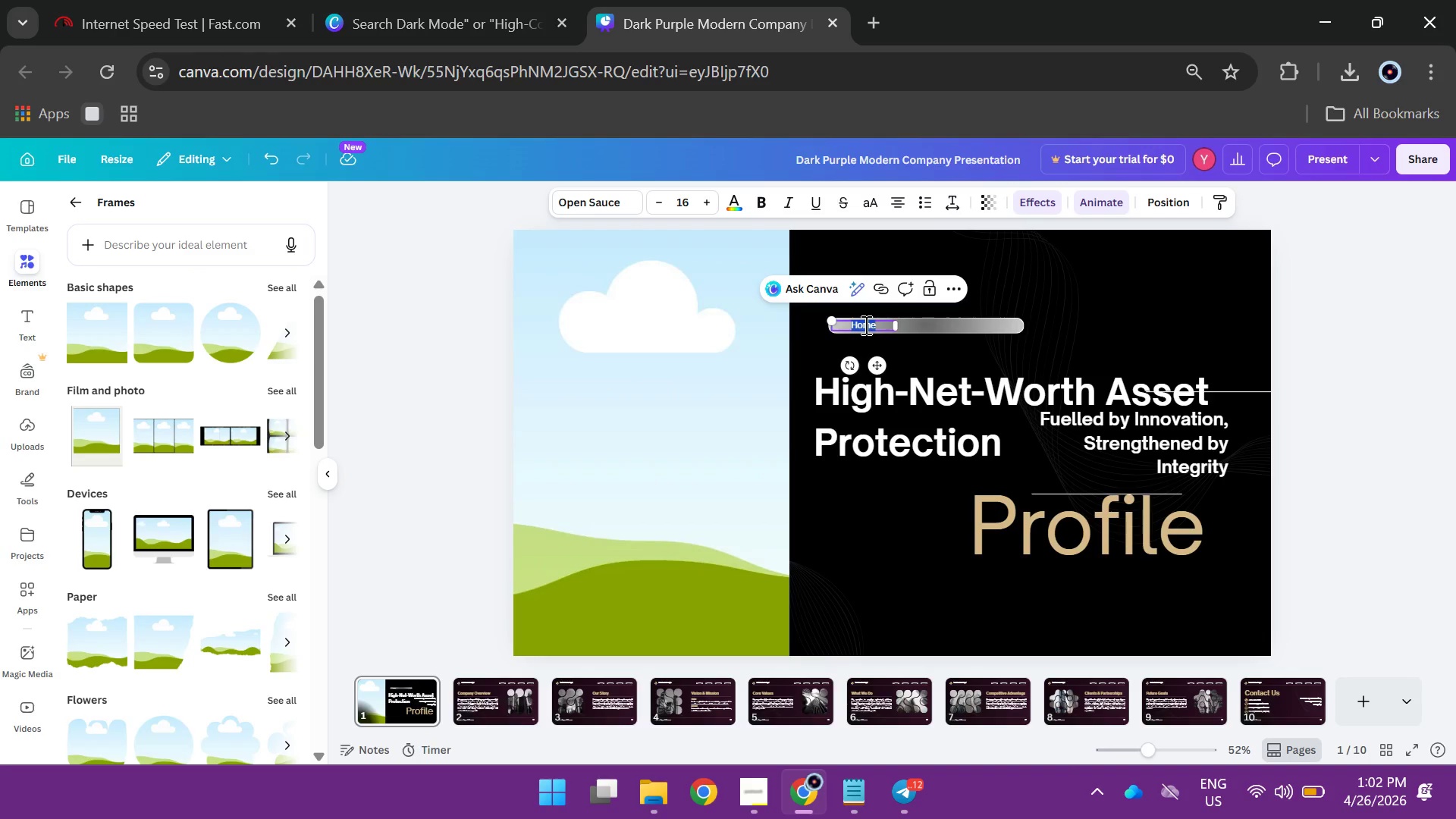 
type(VER)
 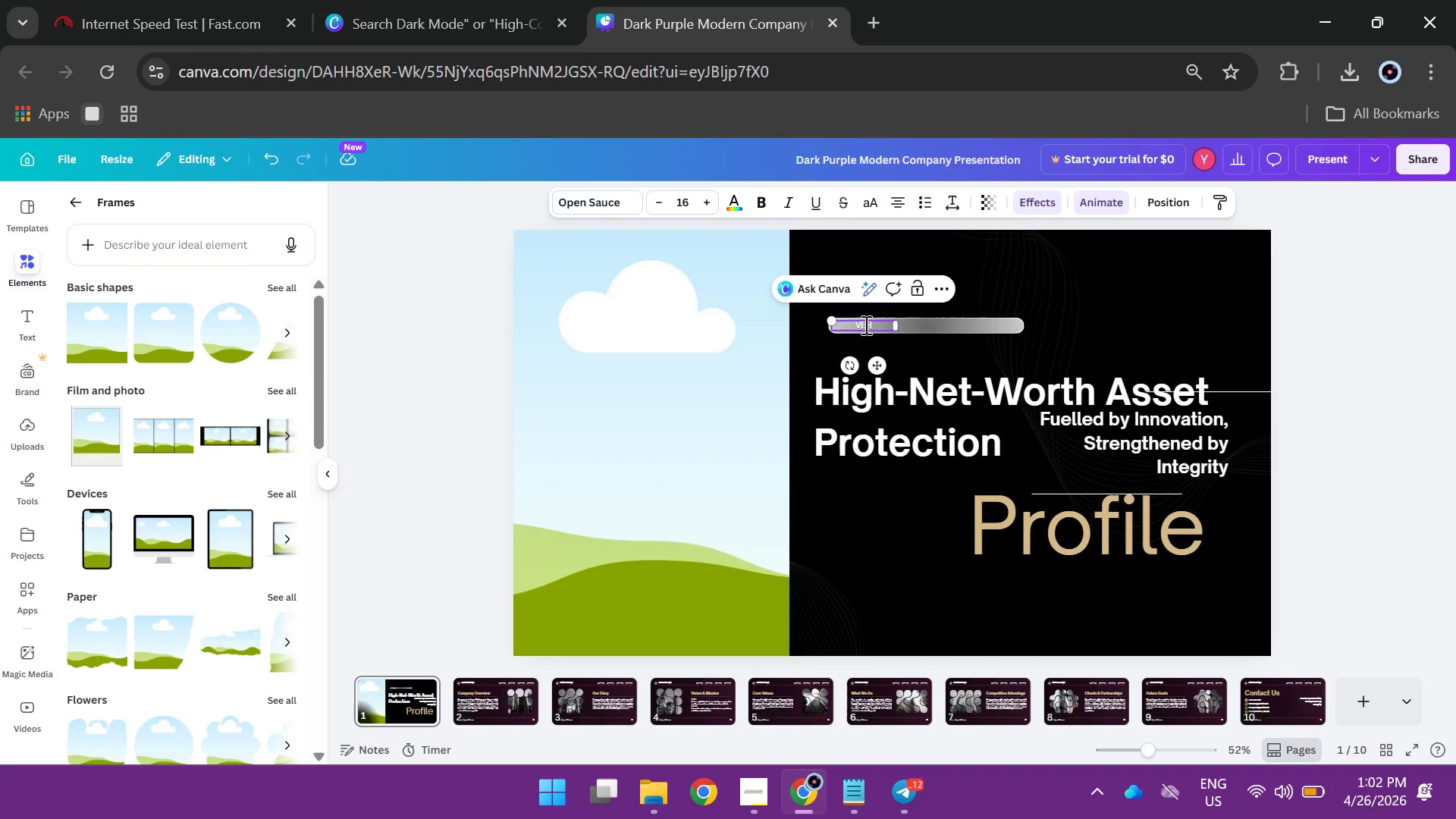 
wait(5.45)
 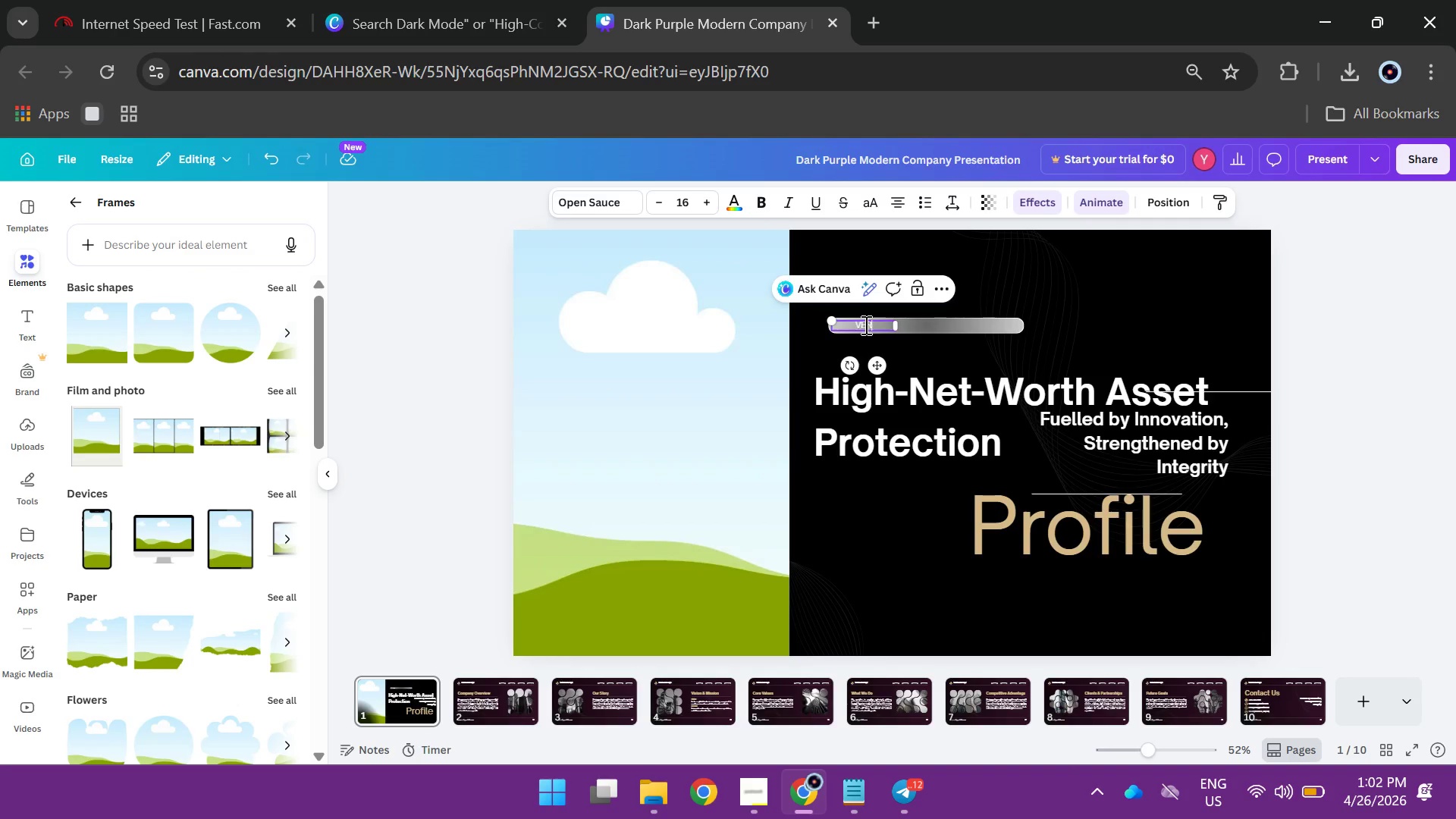 
type(IS)
key(Backspace)
type(DIAN P)
key(Backspace)
type(RISK PARTNERS)
 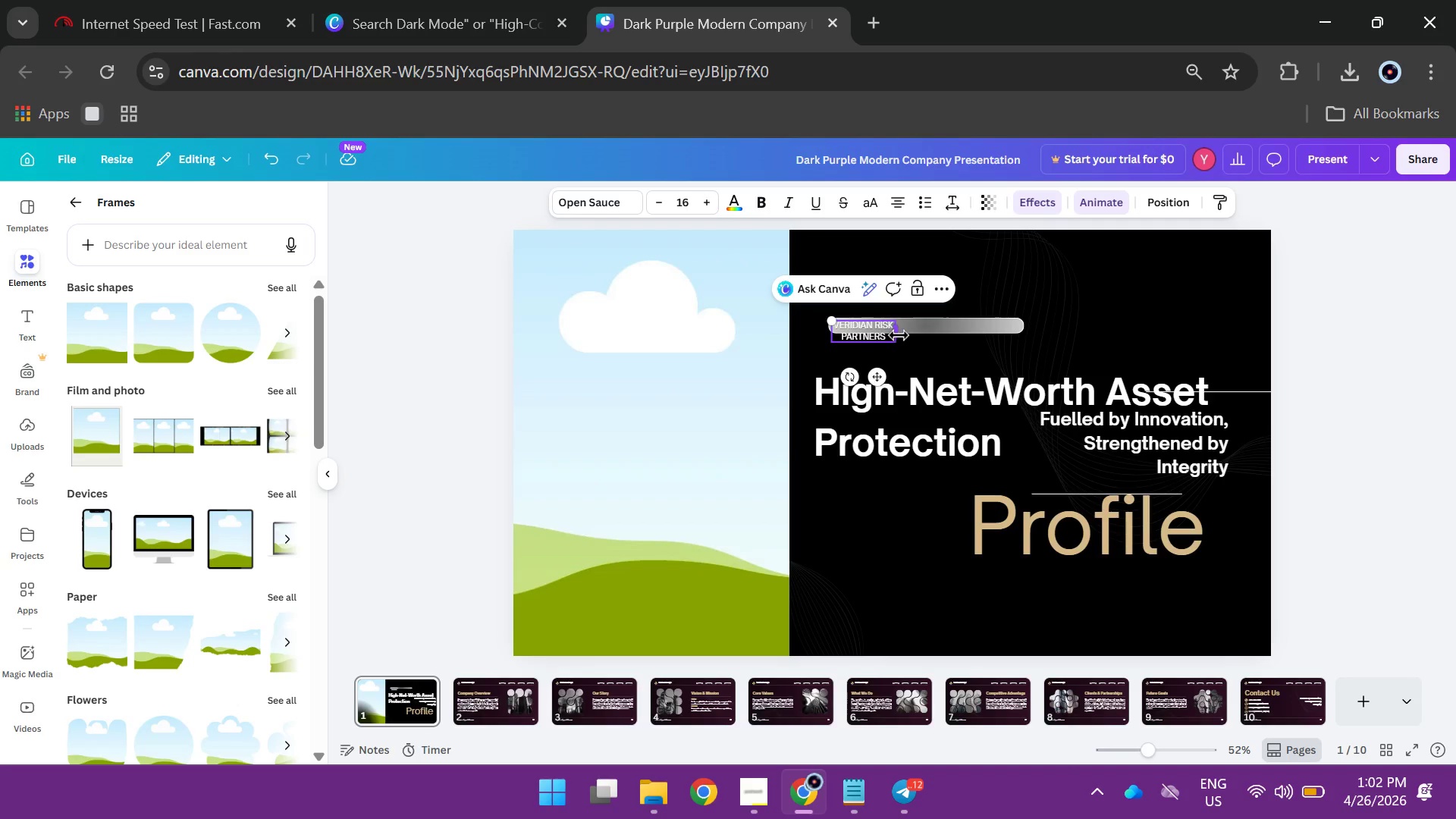 
left_click_drag(start_coordinate=[899, 335], to_coordinate=[961, 310])
 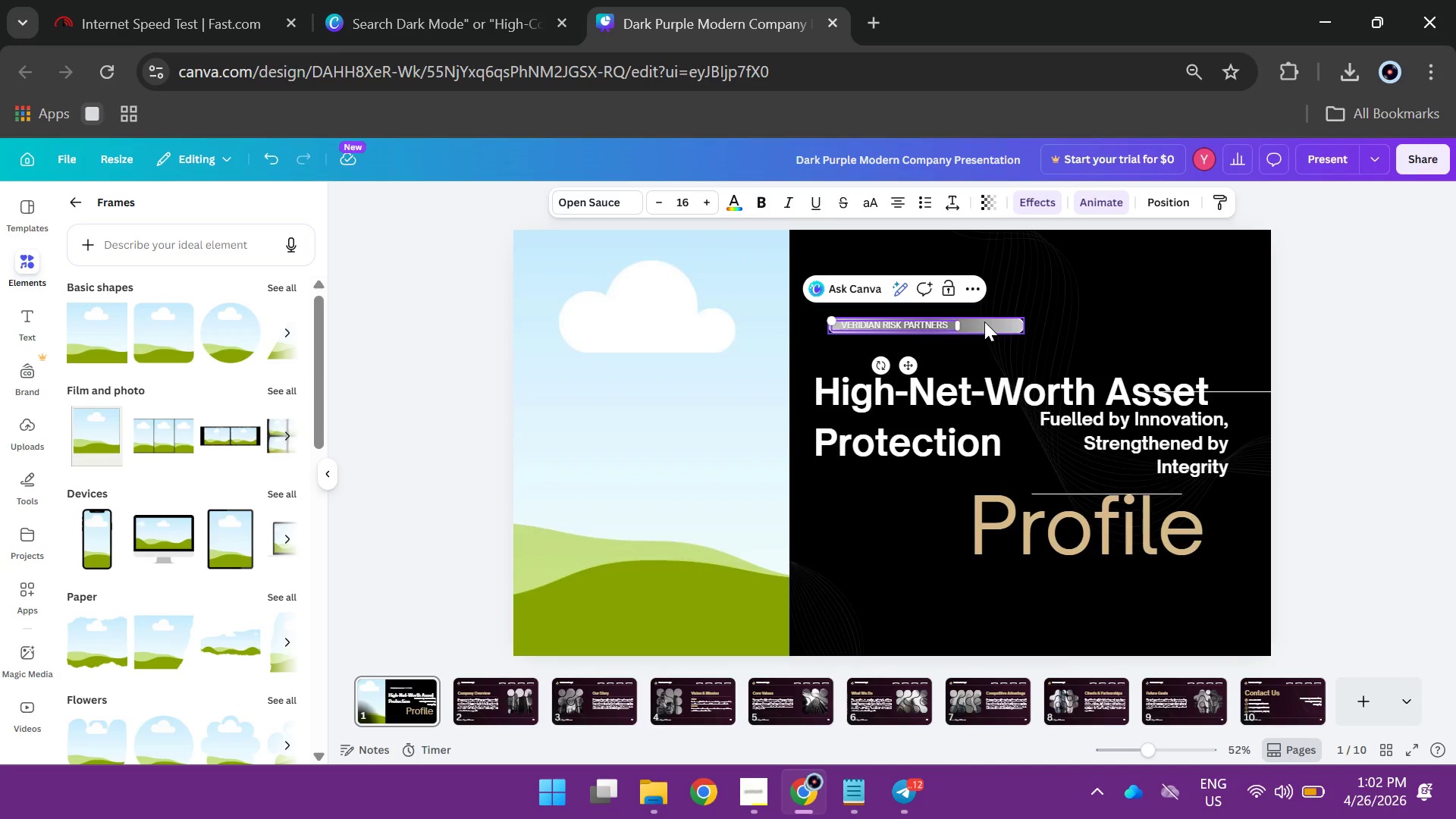 
left_click([984, 322])
 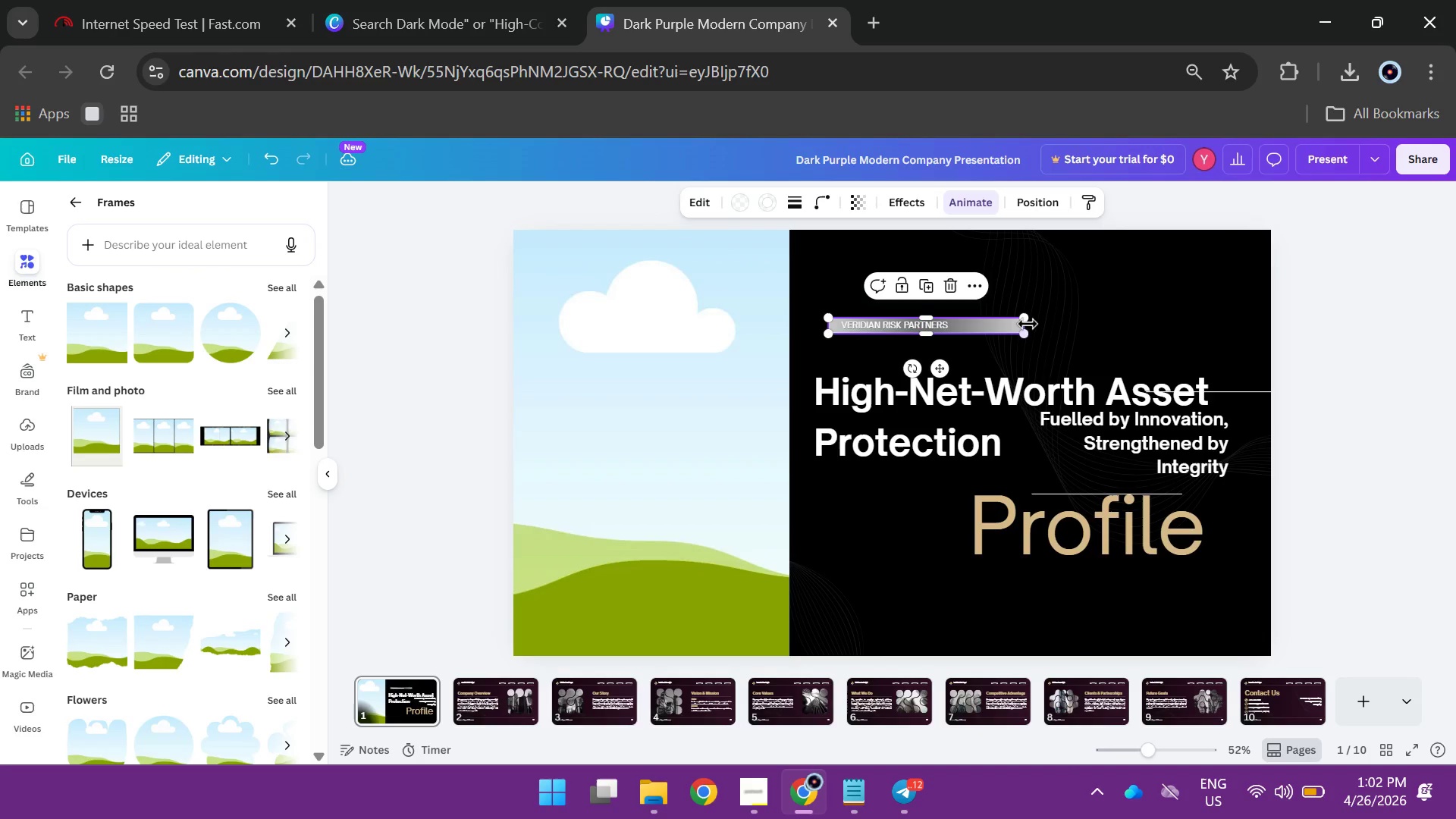 
left_click_drag(start_coordinate=[1028, 324], to_coordinate=[966, 336])
 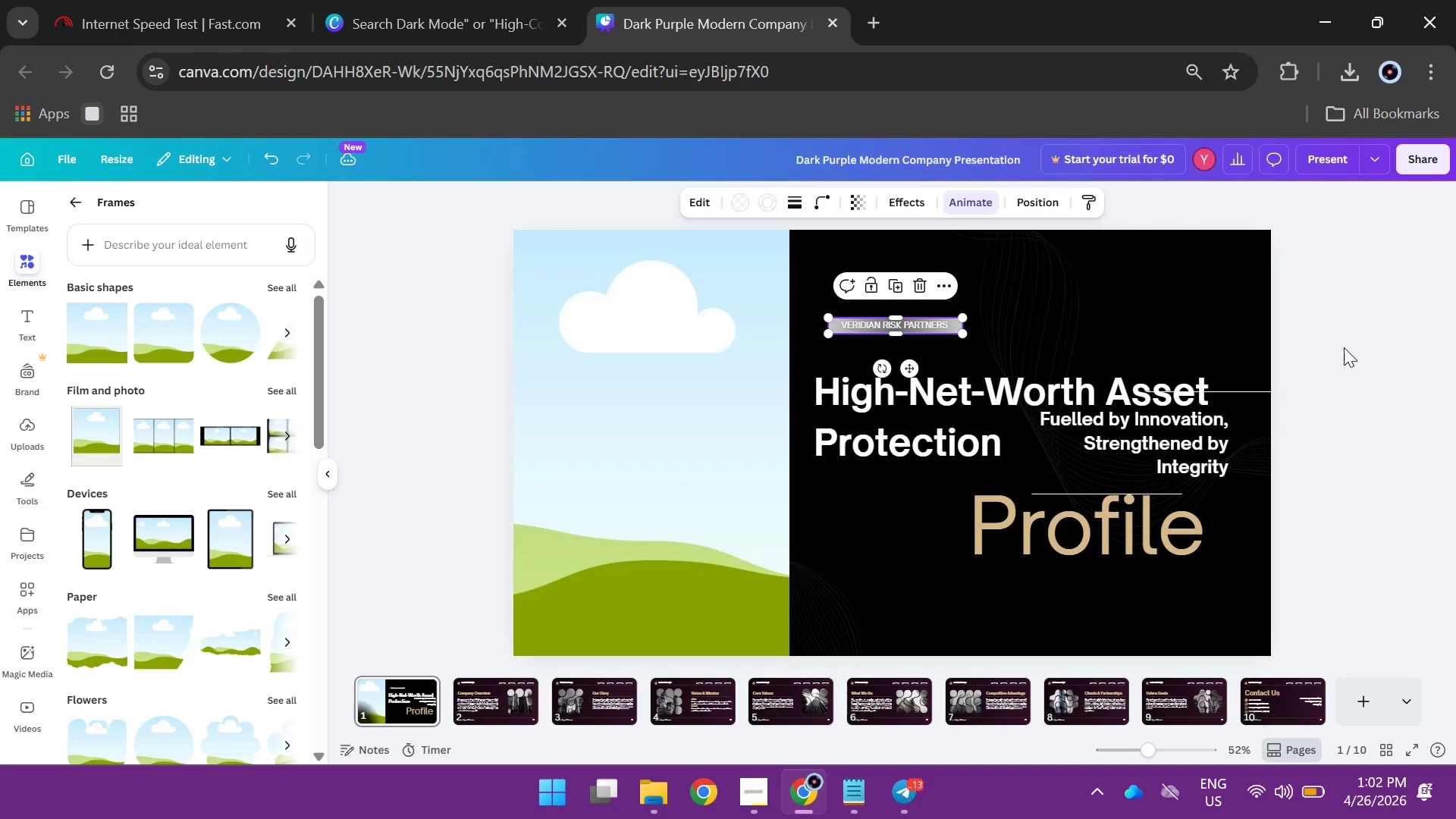 
left_click([1344, 347])
 